 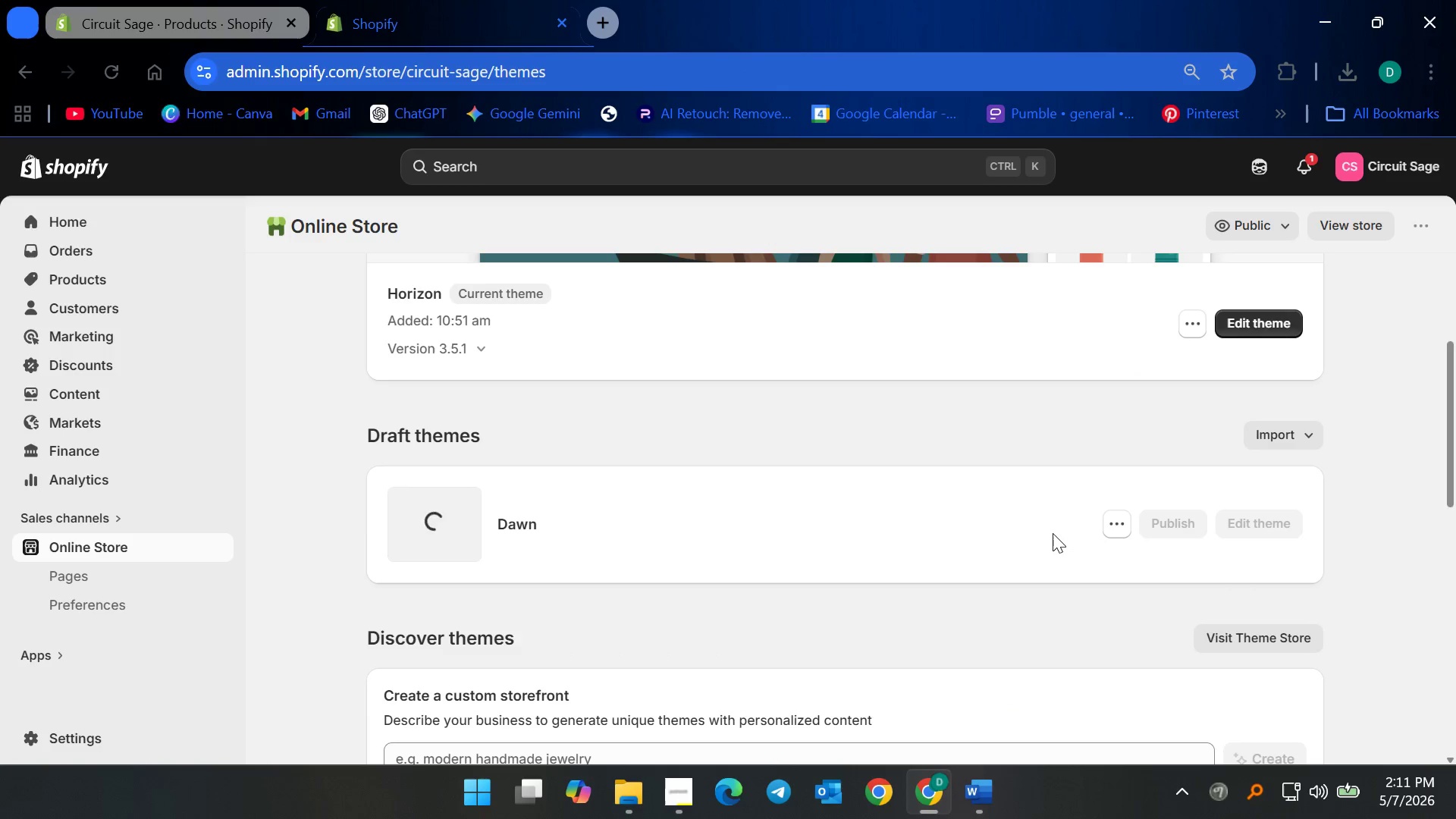 
scroll: coordinate [873, 412], scroll_direction: up, amount: 3.0
 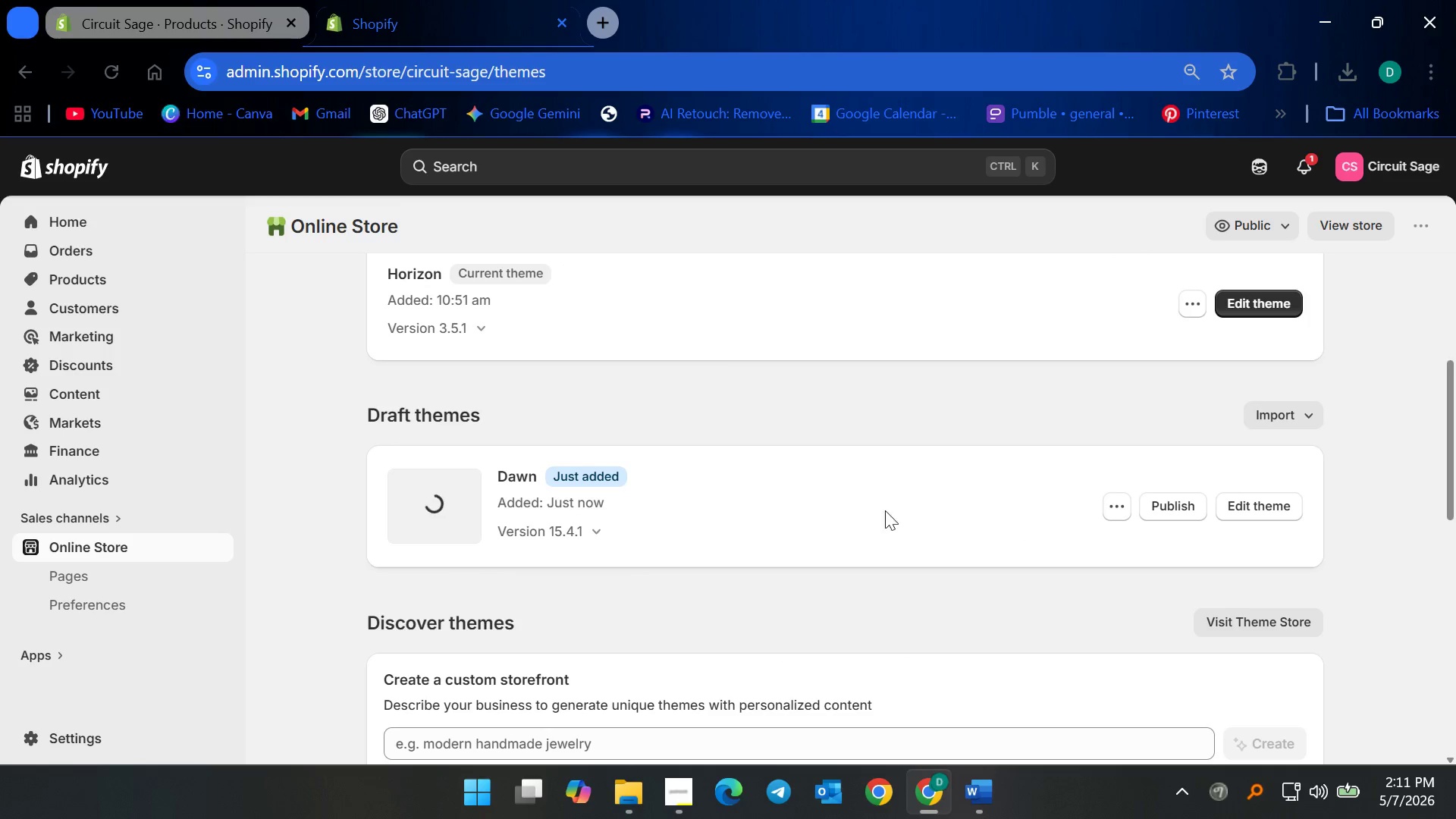 
left_click([1179, 504])
 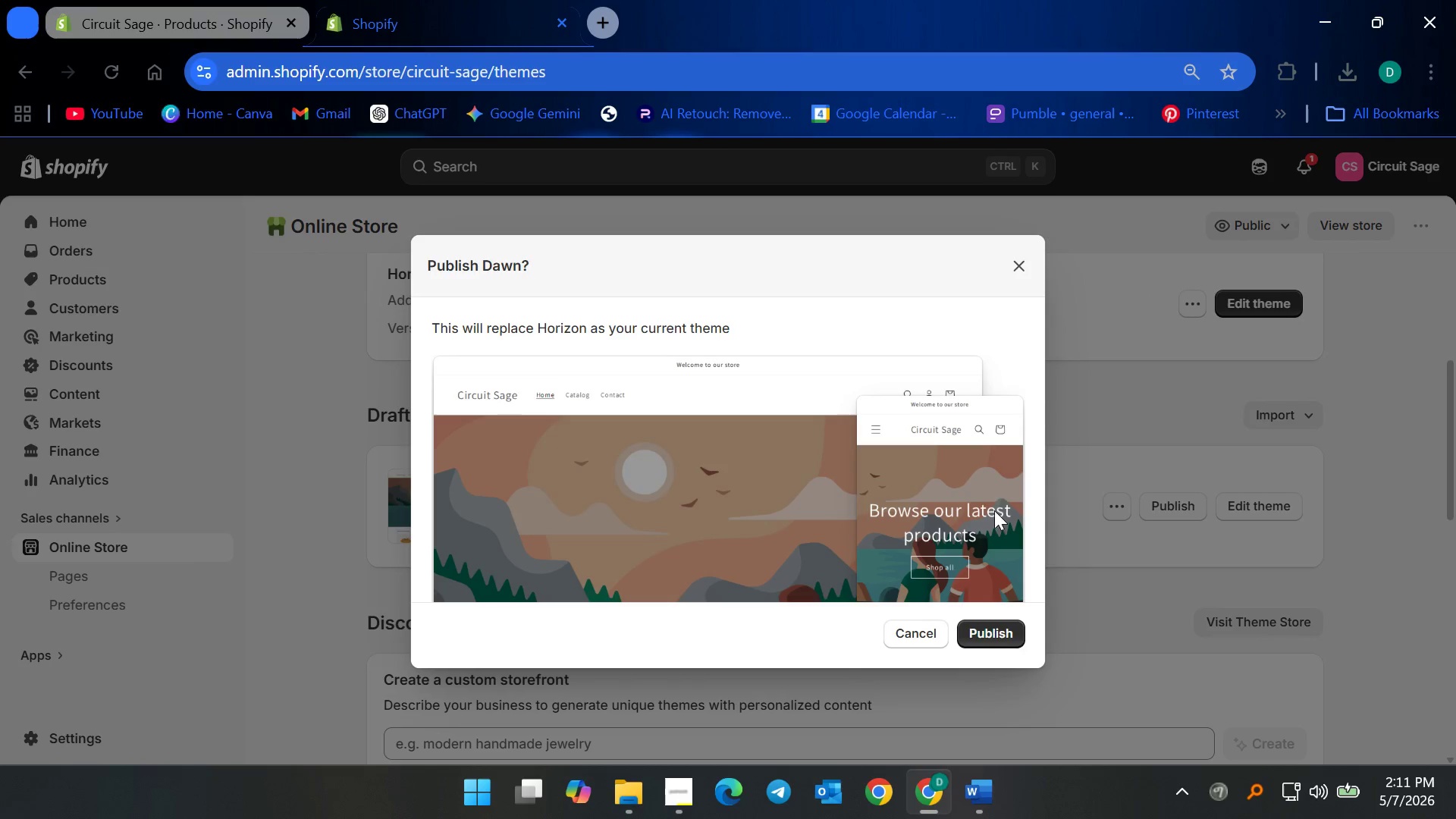 
left_click([989, 629])
 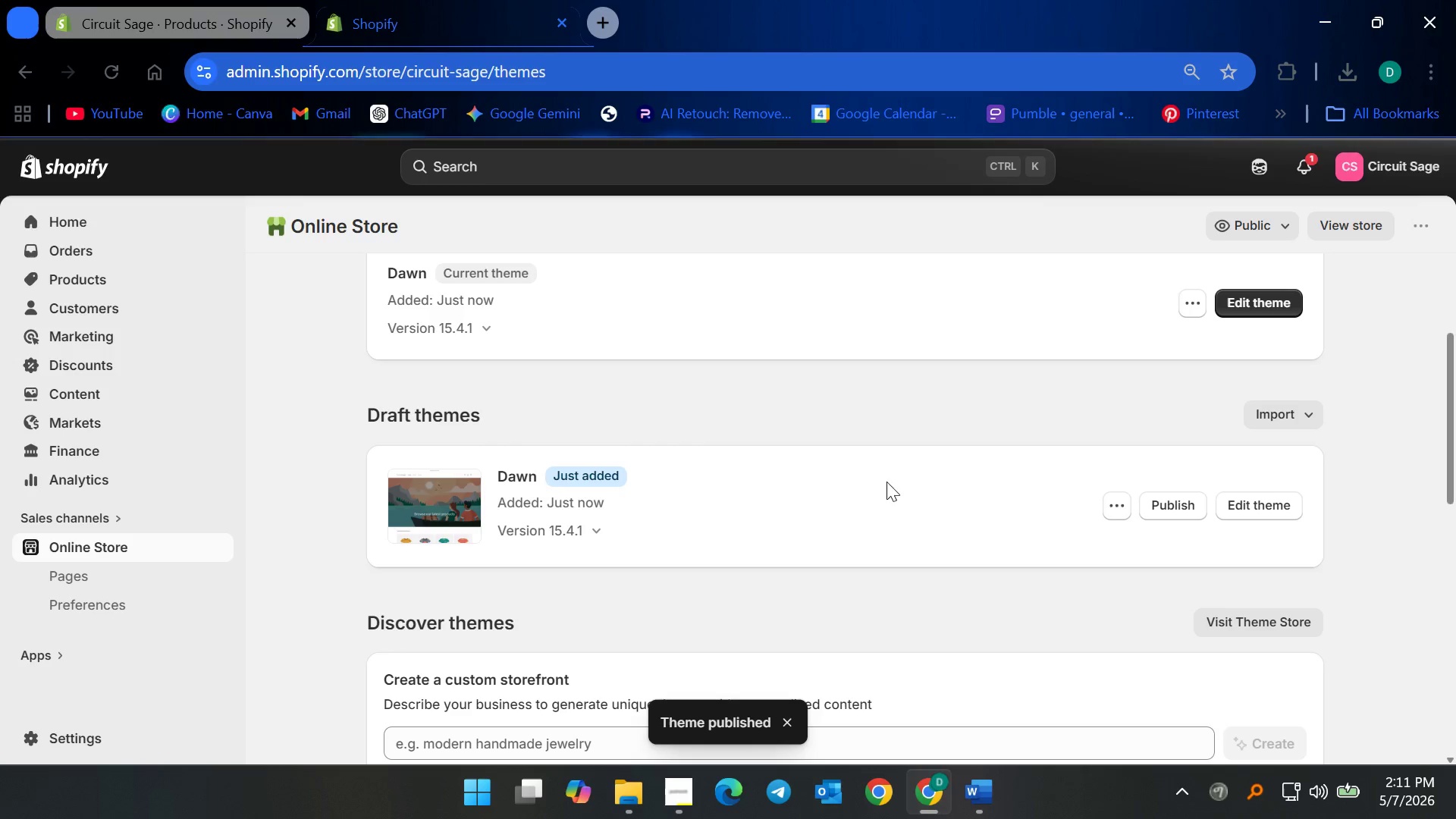 
scroll: coordinate [941, 563], scroll_direction: up, amount: 6.0
 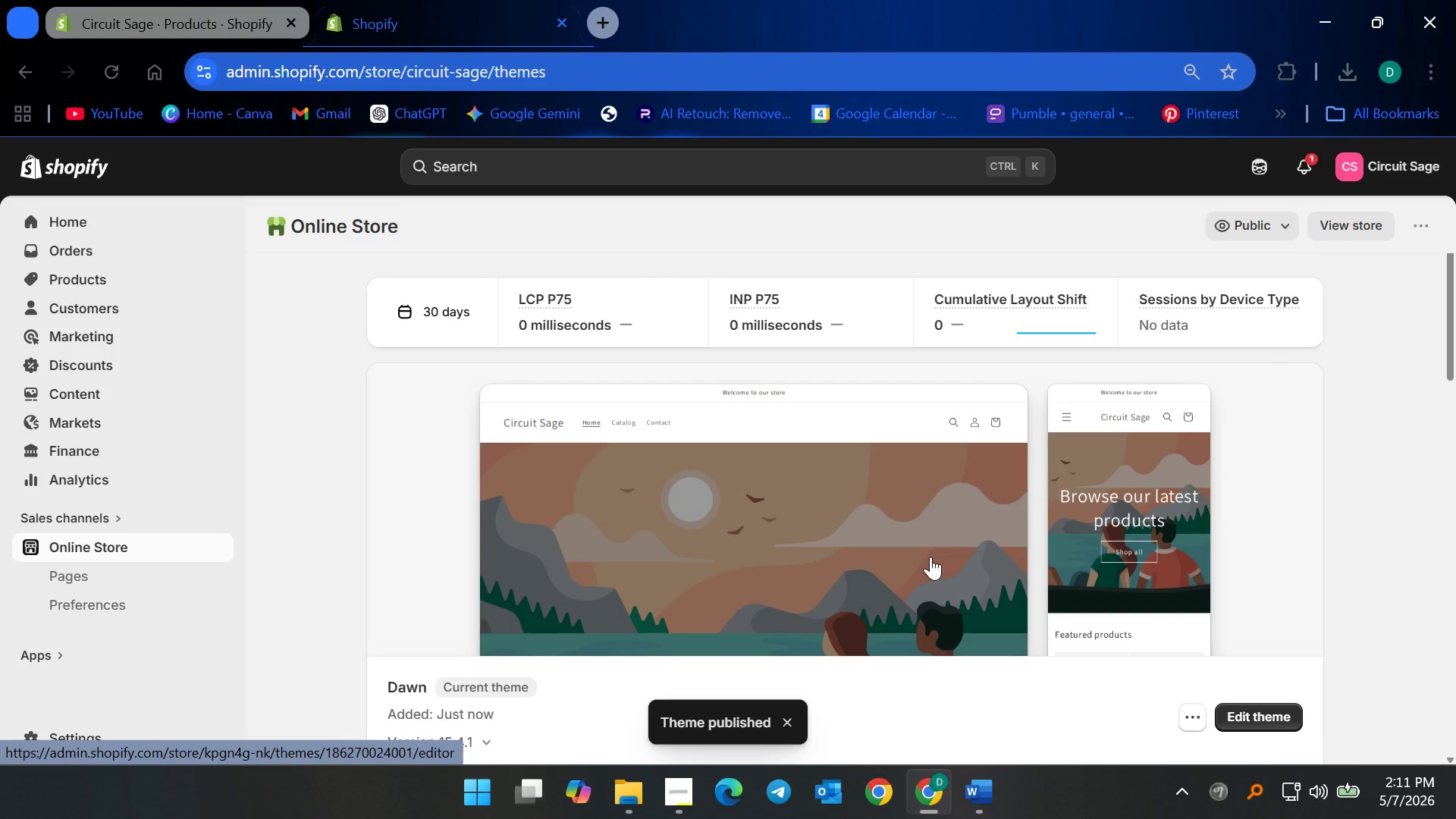 
scroll: coordinate [930, 557], scroll_direction: down, amount: 1.0
 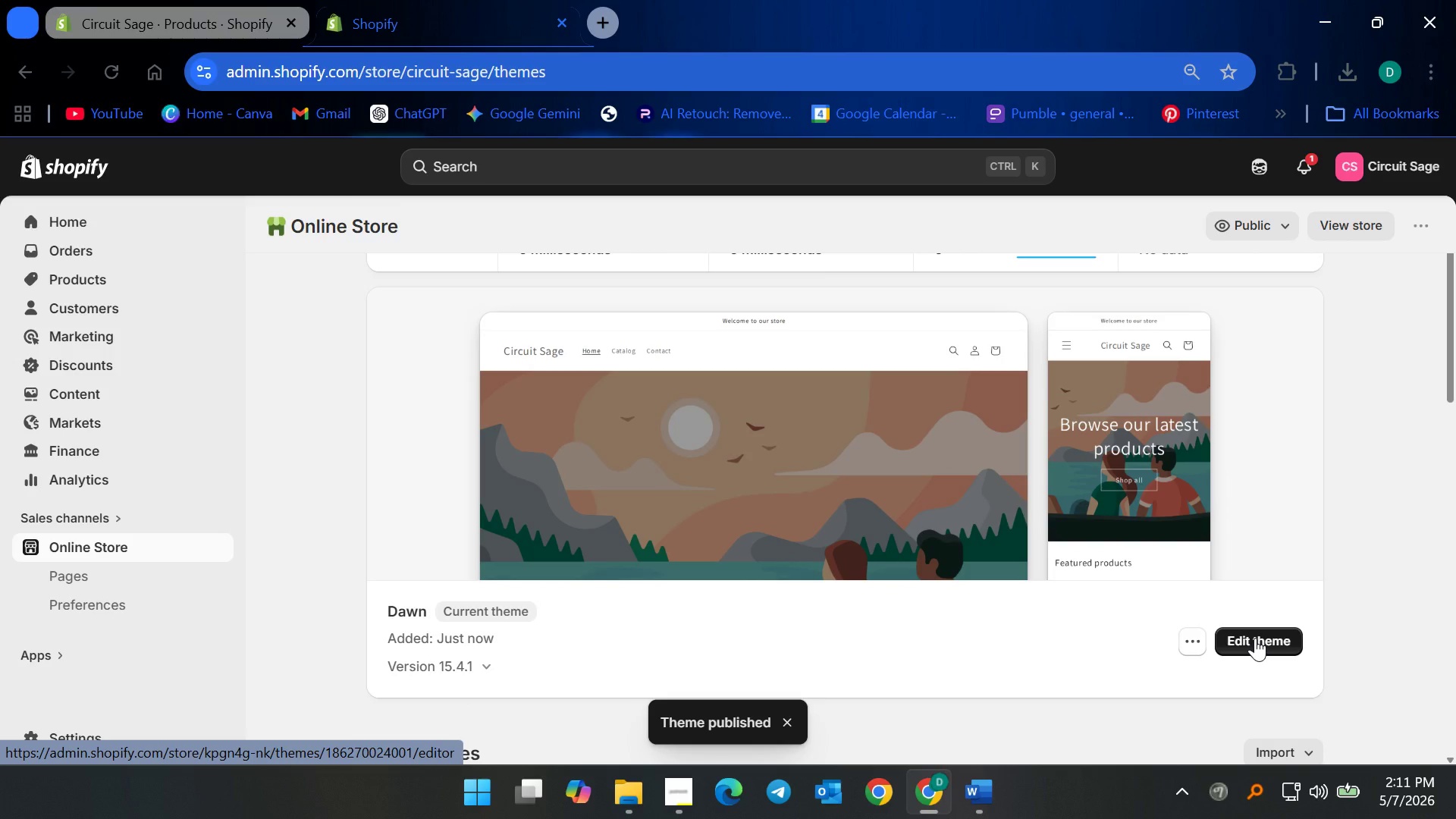 
left_click([1255, 638])
 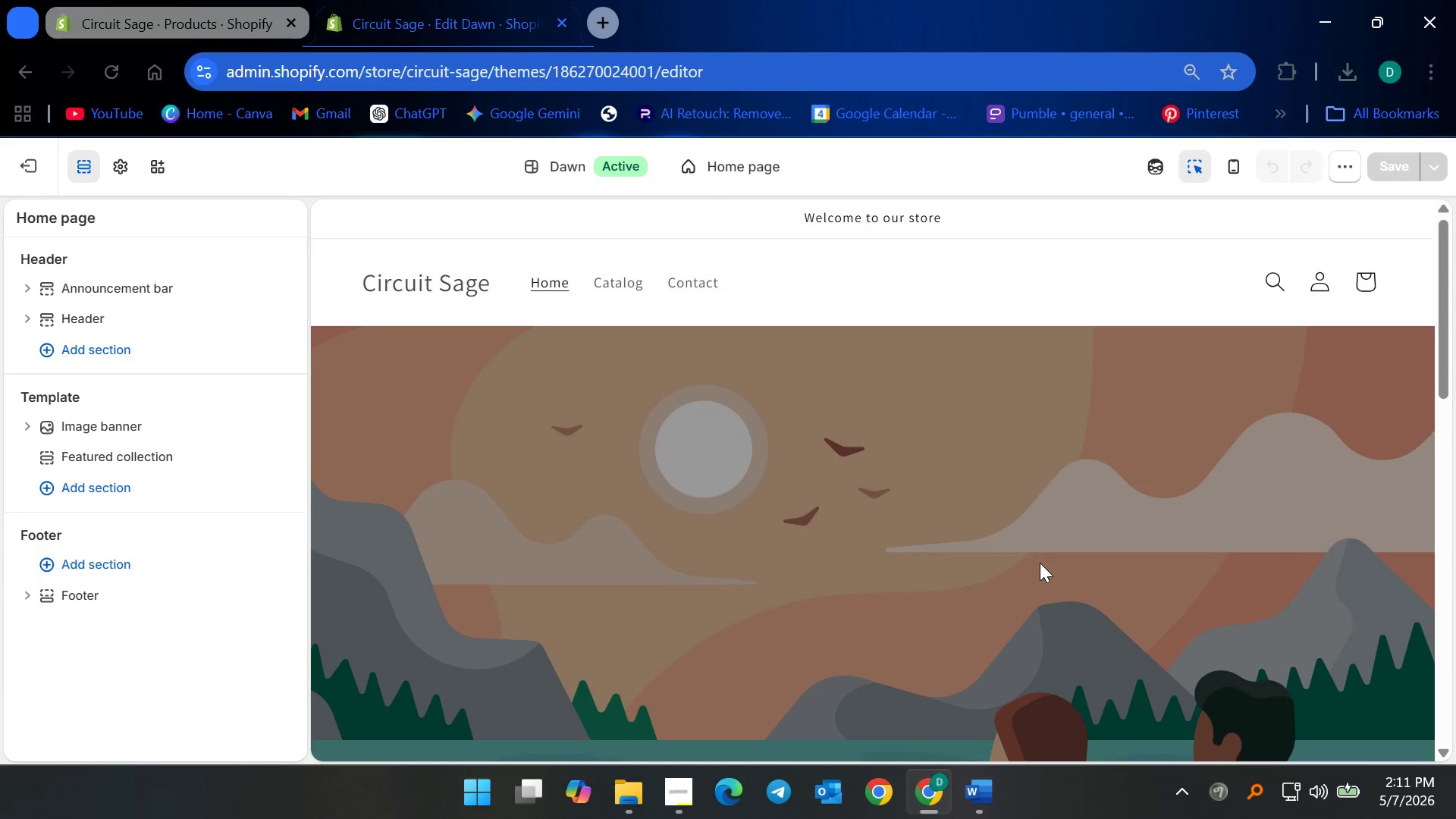 
scroll: coordinate [902, 520], scroll_direction: down, amount: 3.0
 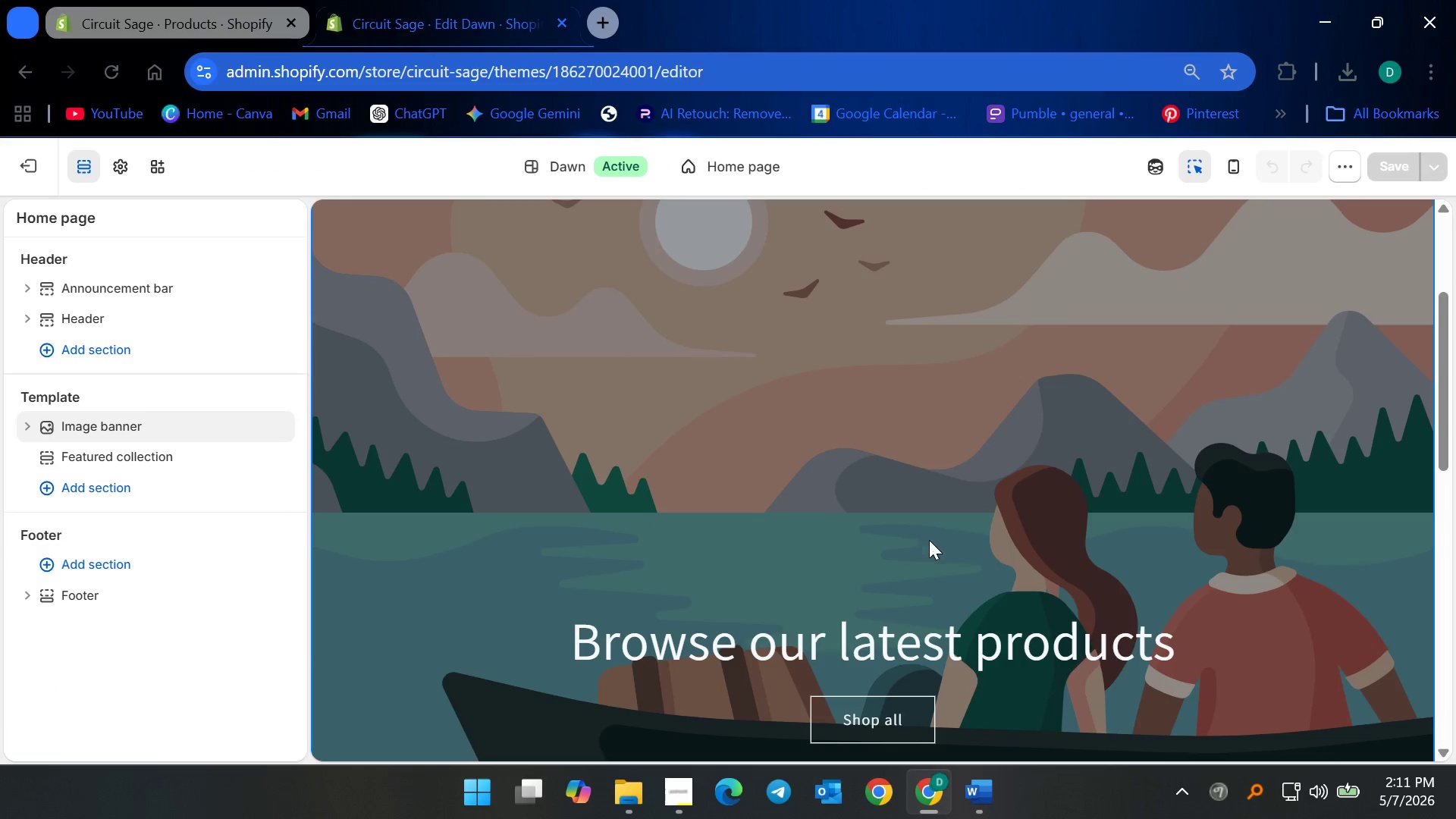 
scroll: coordinate [951, 551], scroll_direction: up, amount: 3.0
 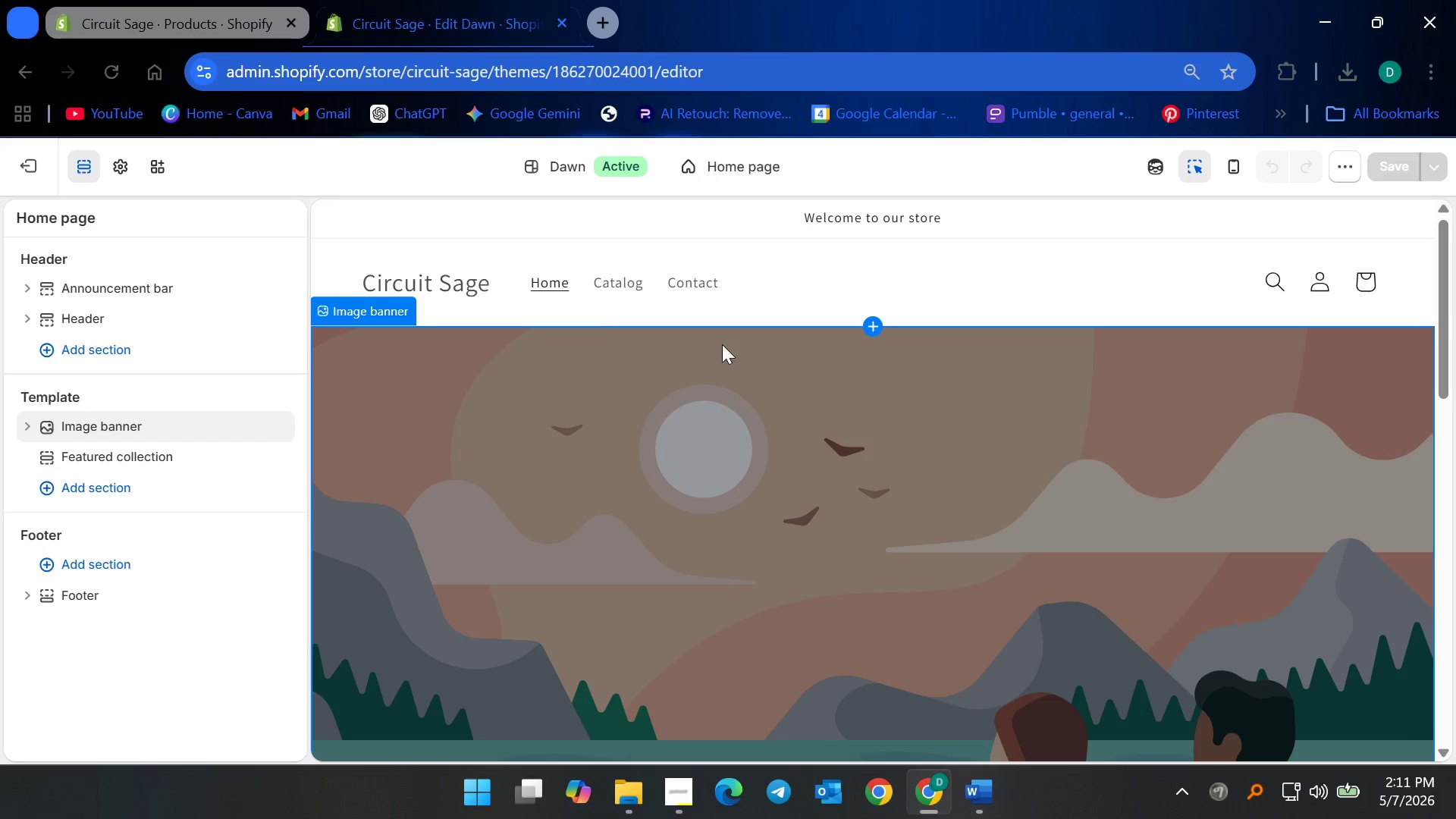 
left_click([705, 457])
 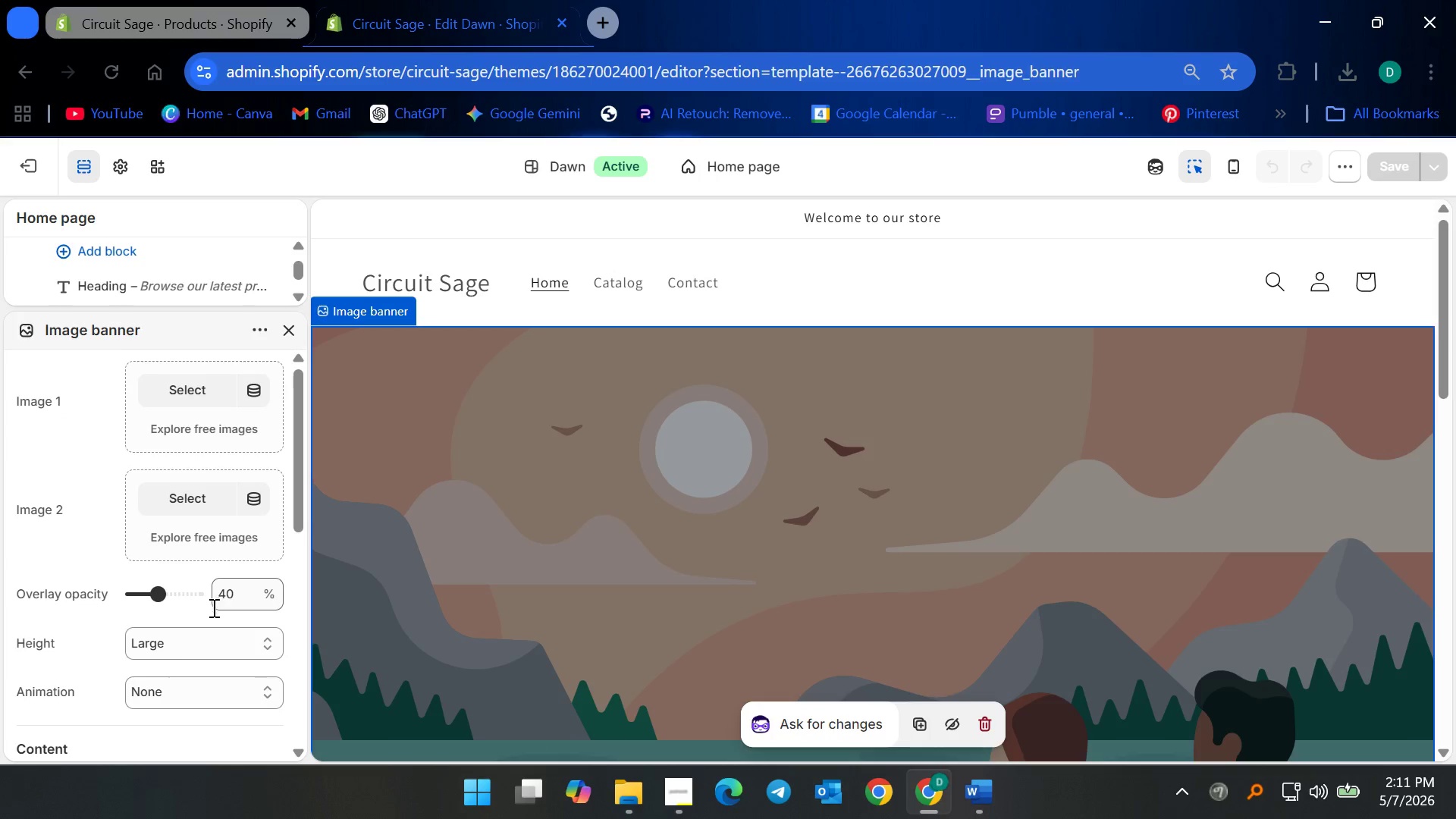 
left_click_drag(start_coordinate=[175, 659], to_coordinate=[178, 655])
 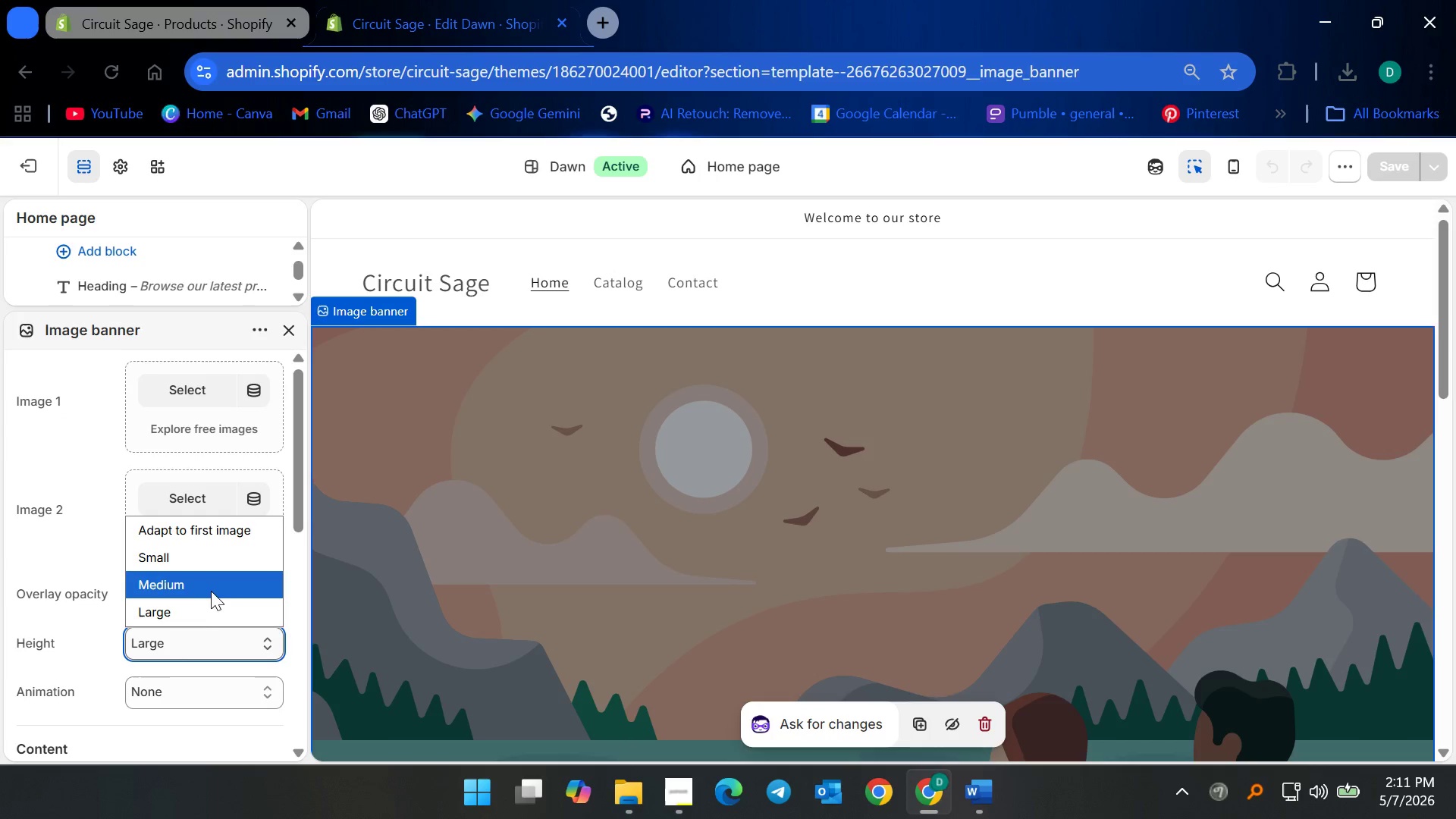 
left_click([213, 585])
 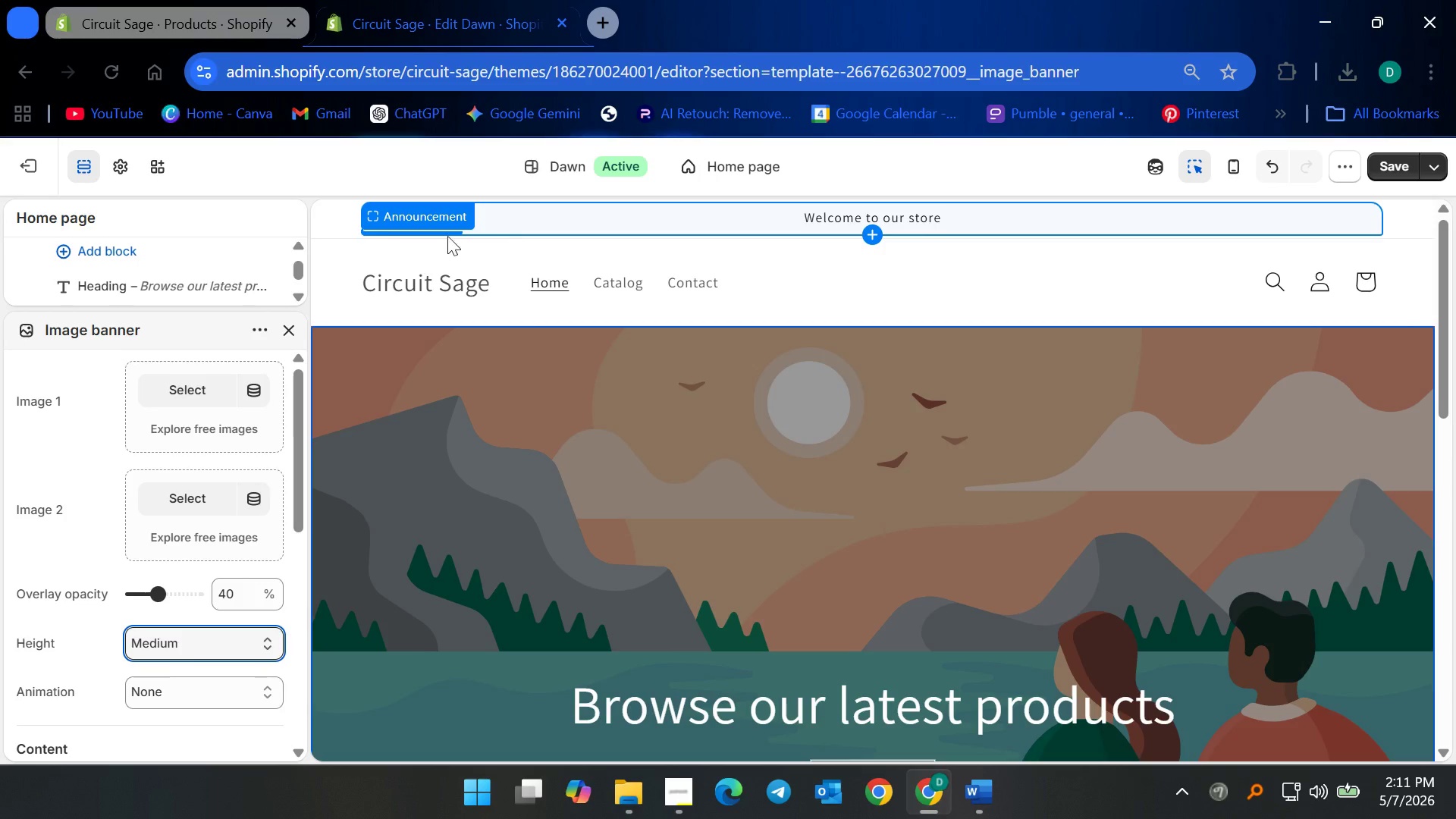 
wait(6.48)
 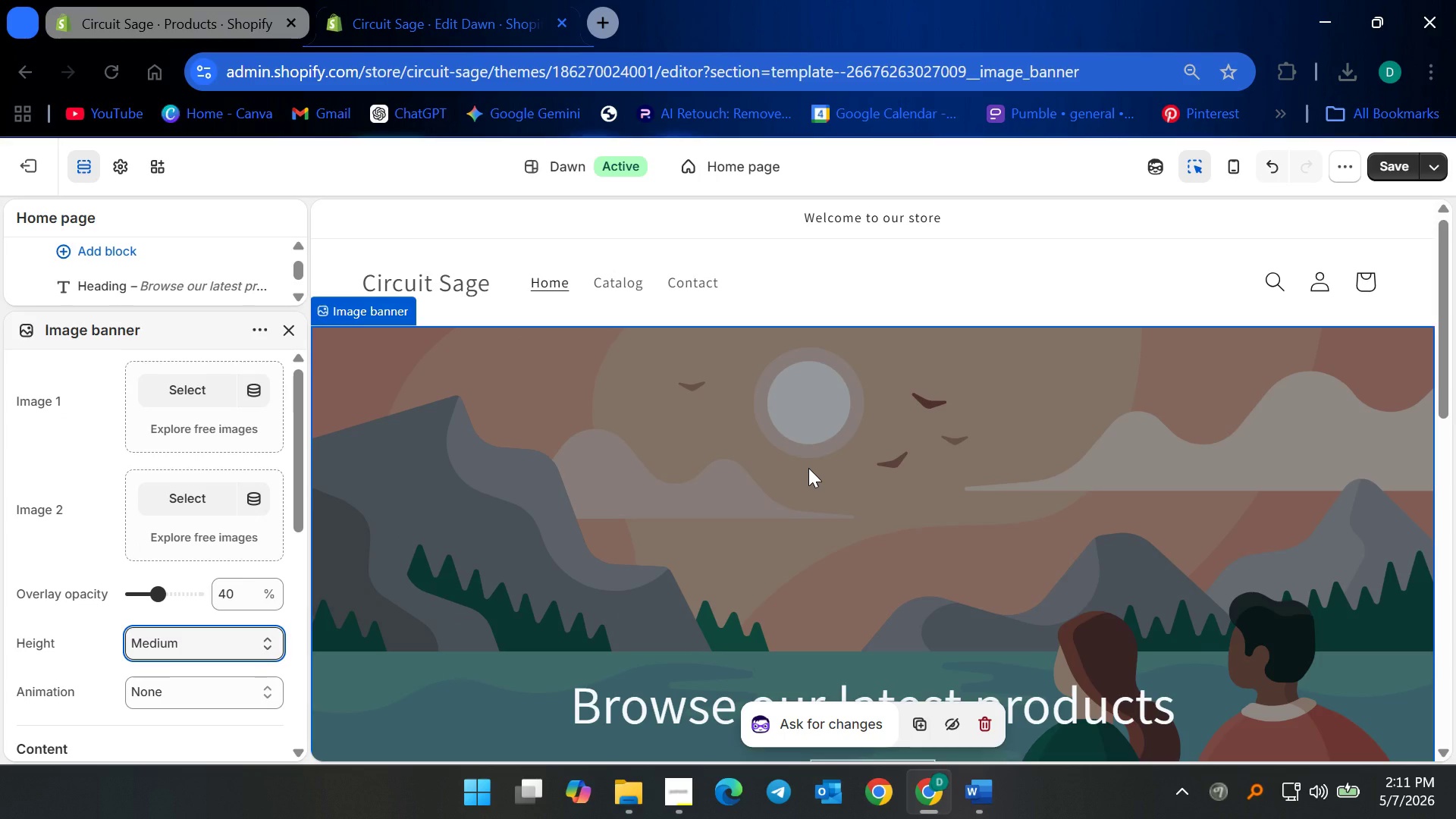 
left_click([1398, 164])
 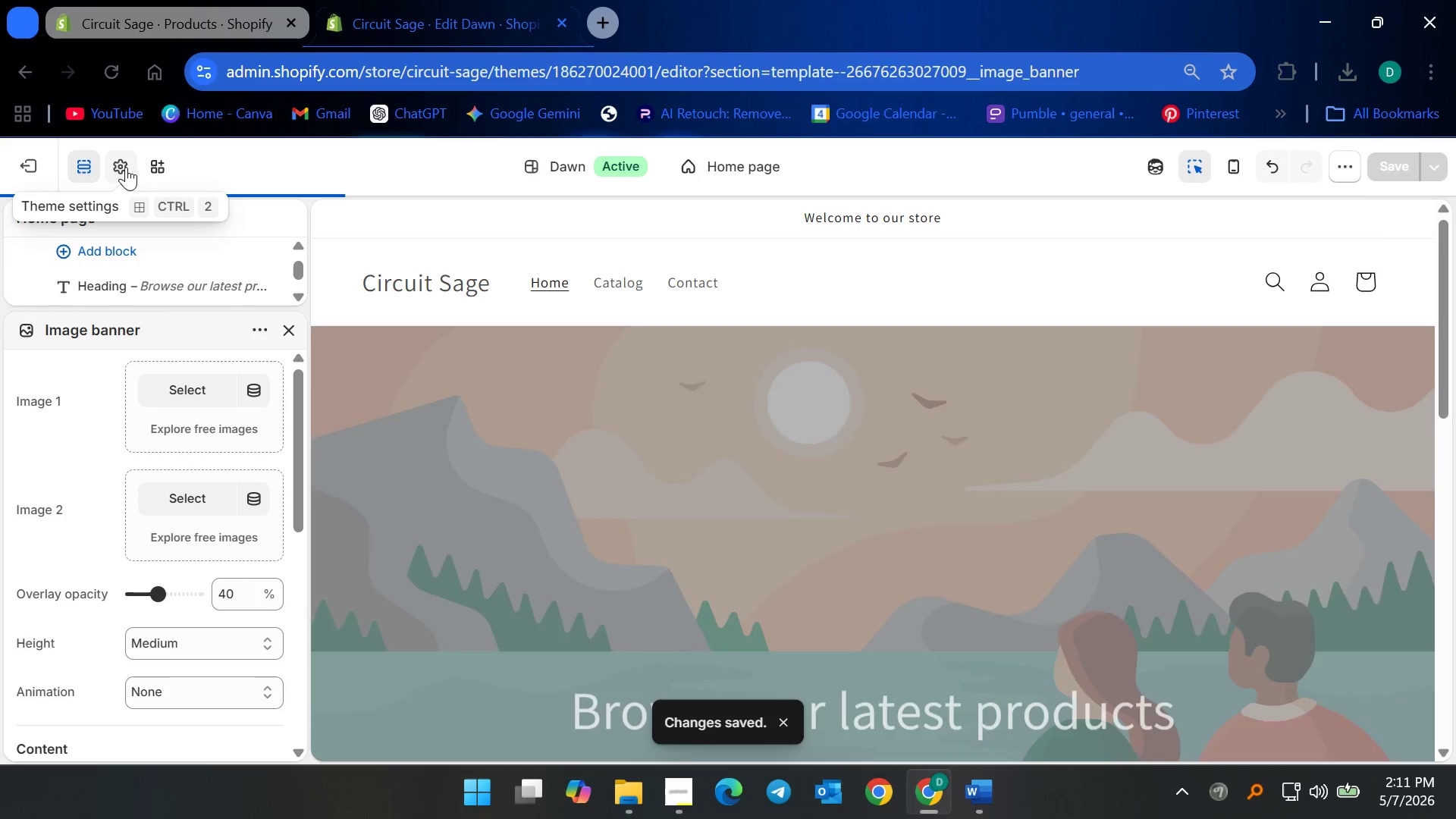 
left_click([126, 167])
 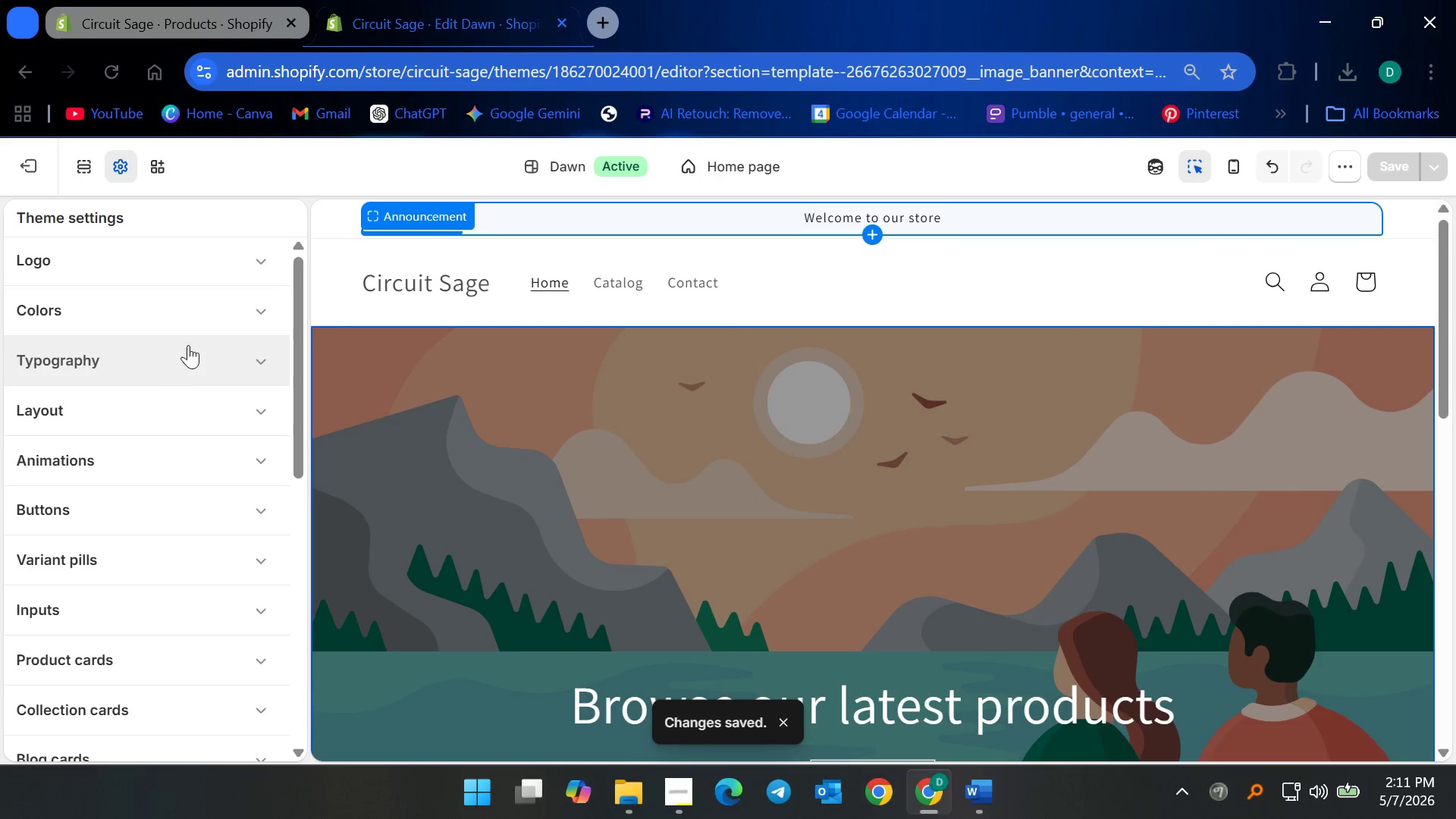 
left_click([200, 322])
 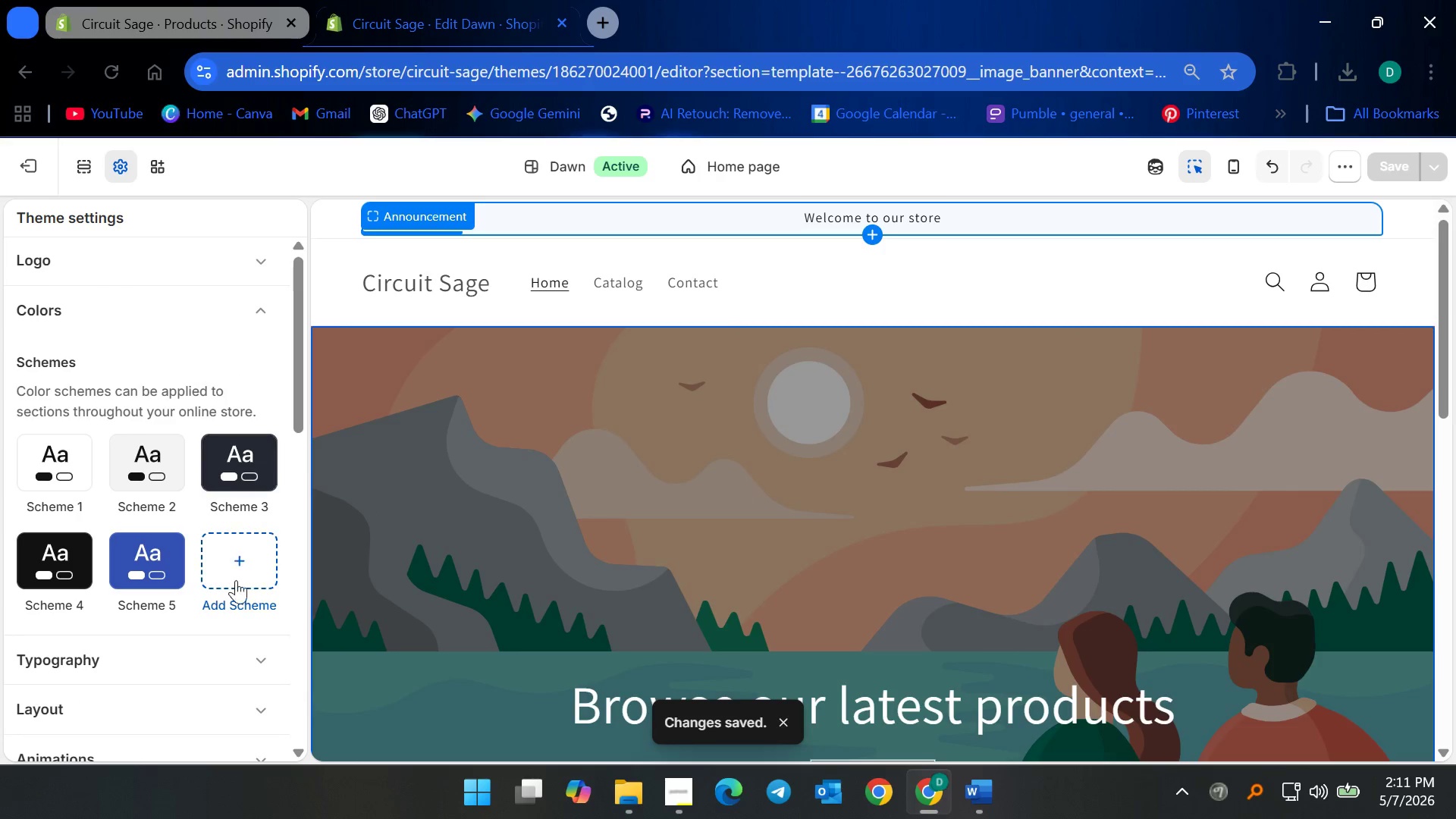 
left_click([245, 567])
 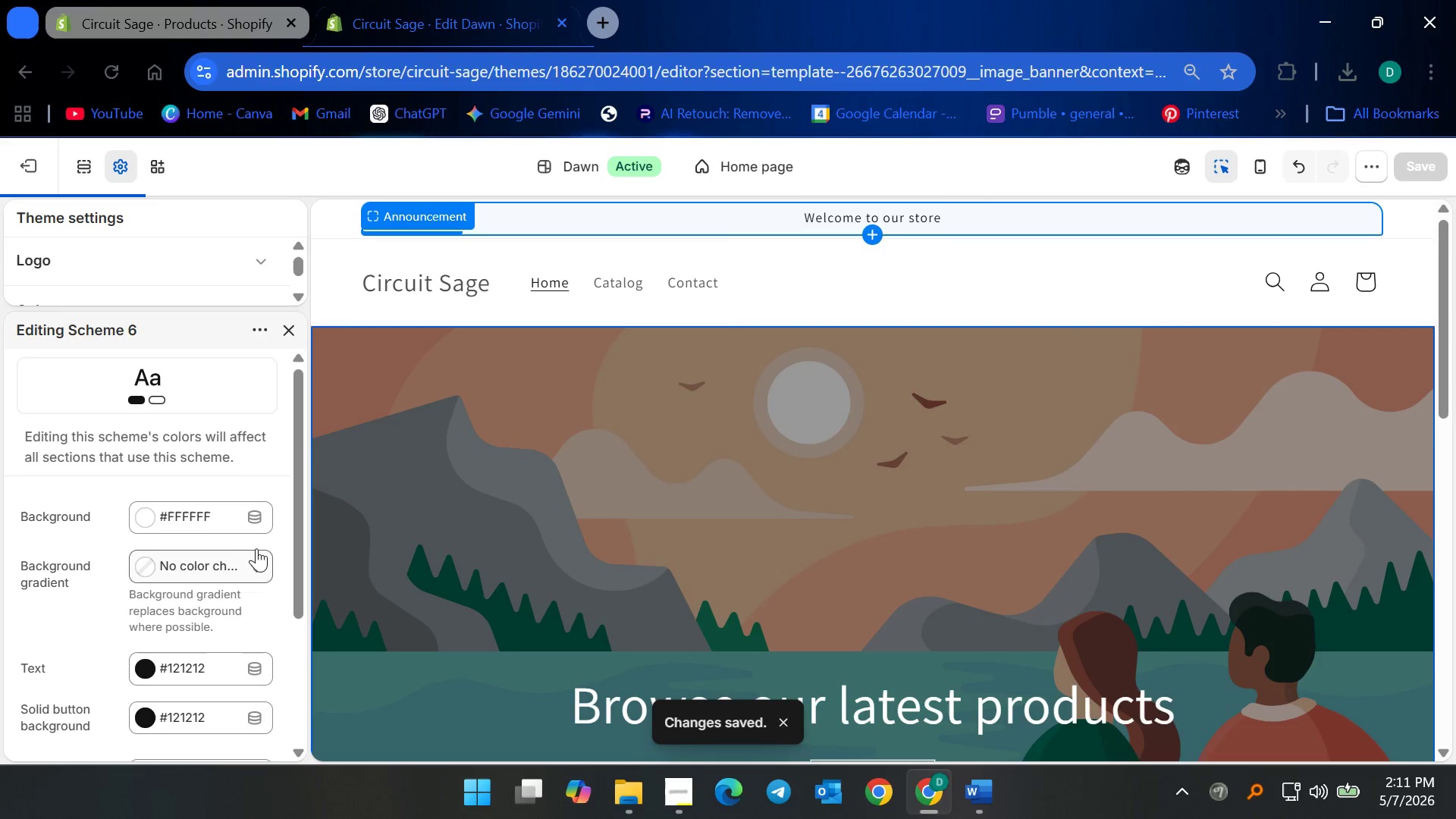 
scroll: coordinate [167, 500], scroll_direction: down, amount: 1.0
 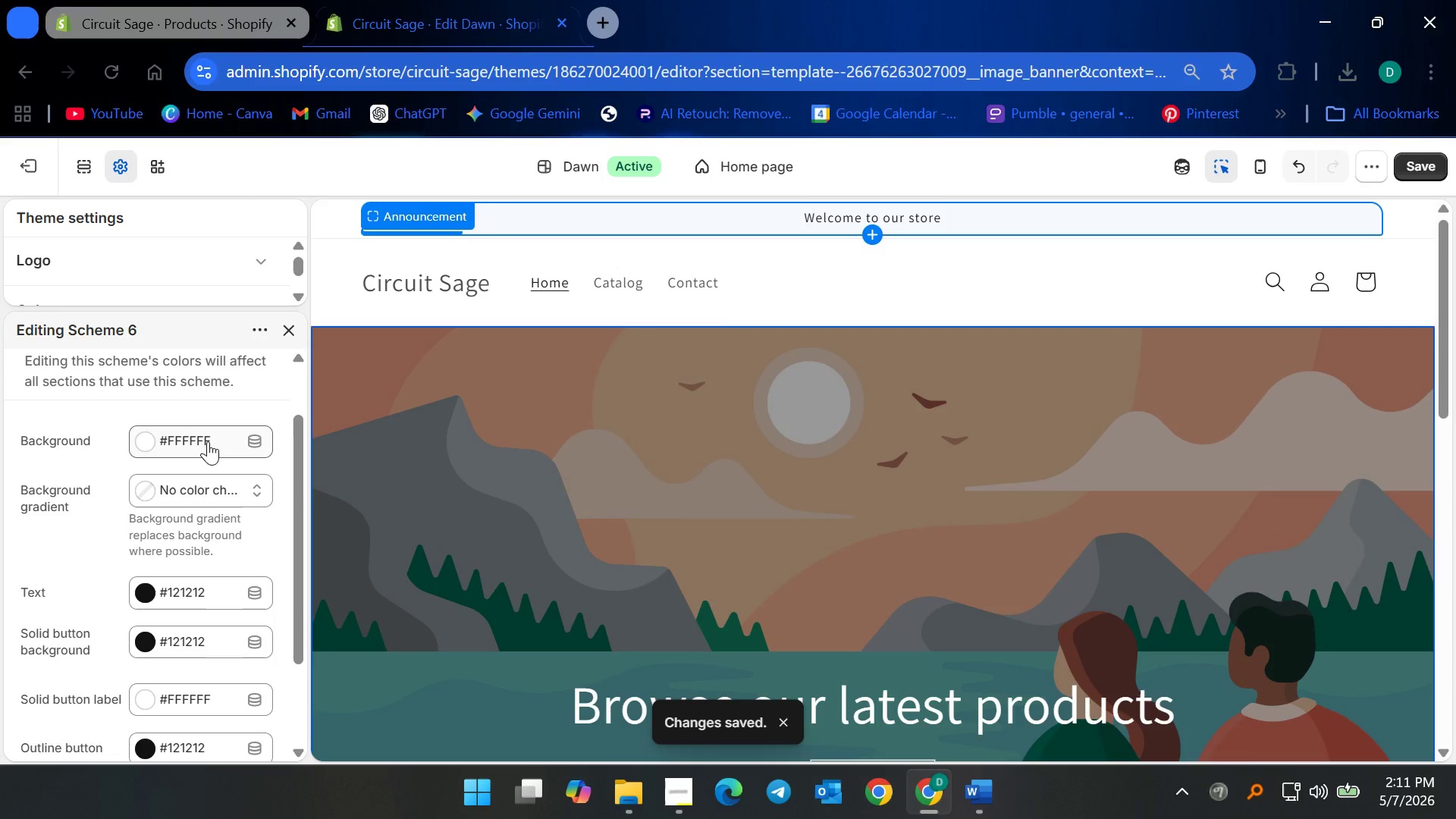 
left_click([208, 441])
 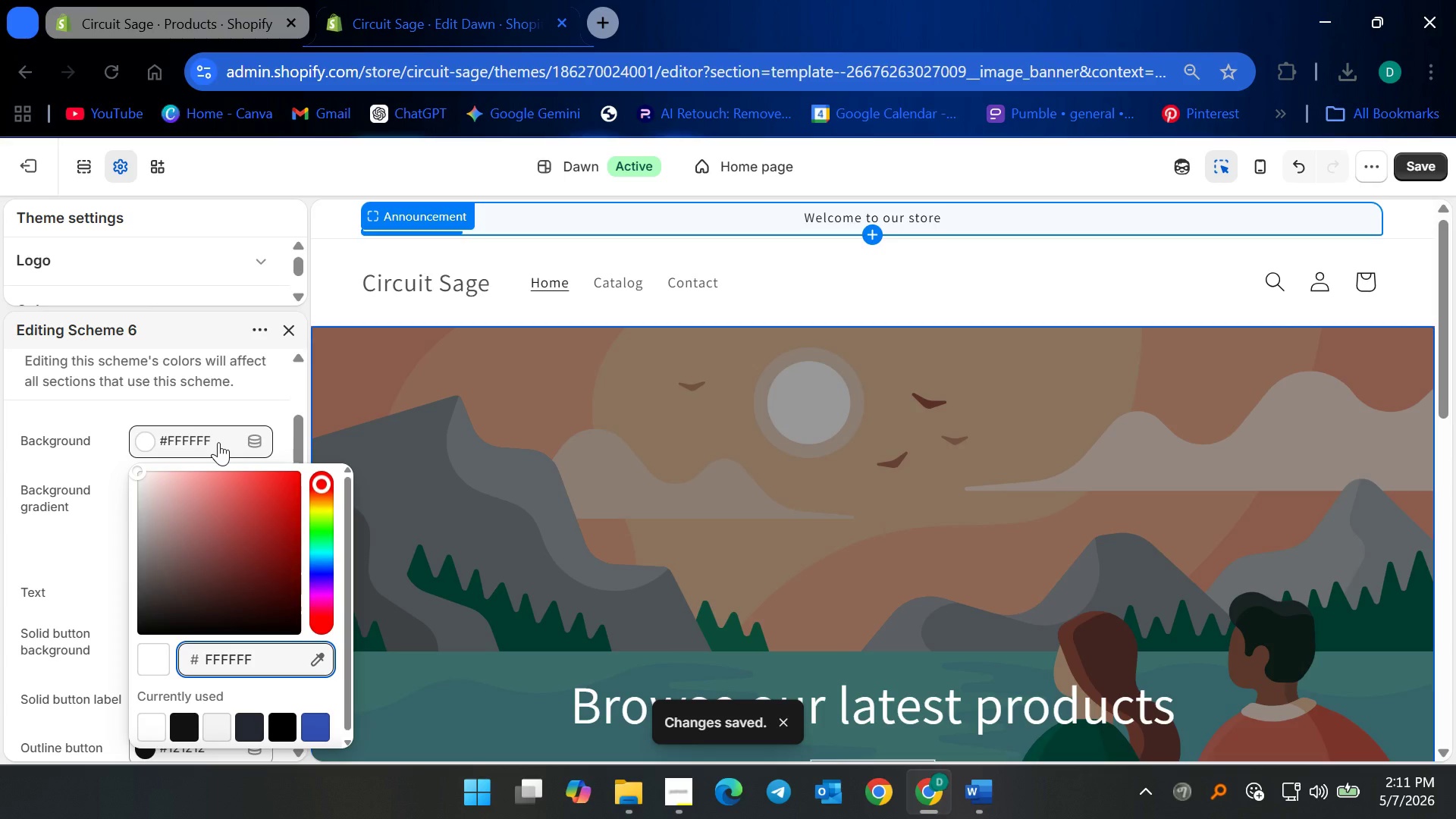 
key(Control+ControlLeft)
 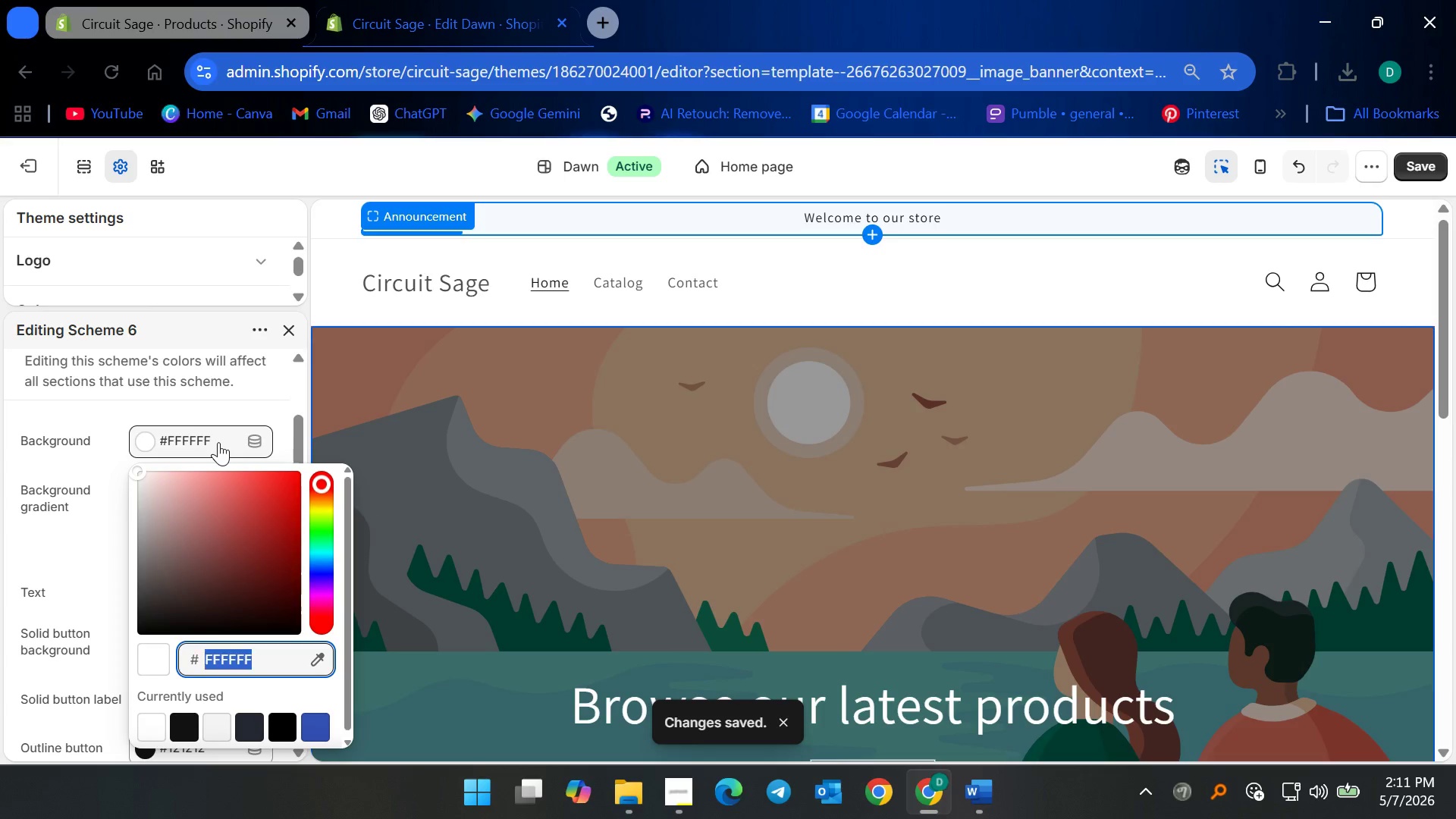 
key(Control+A)
 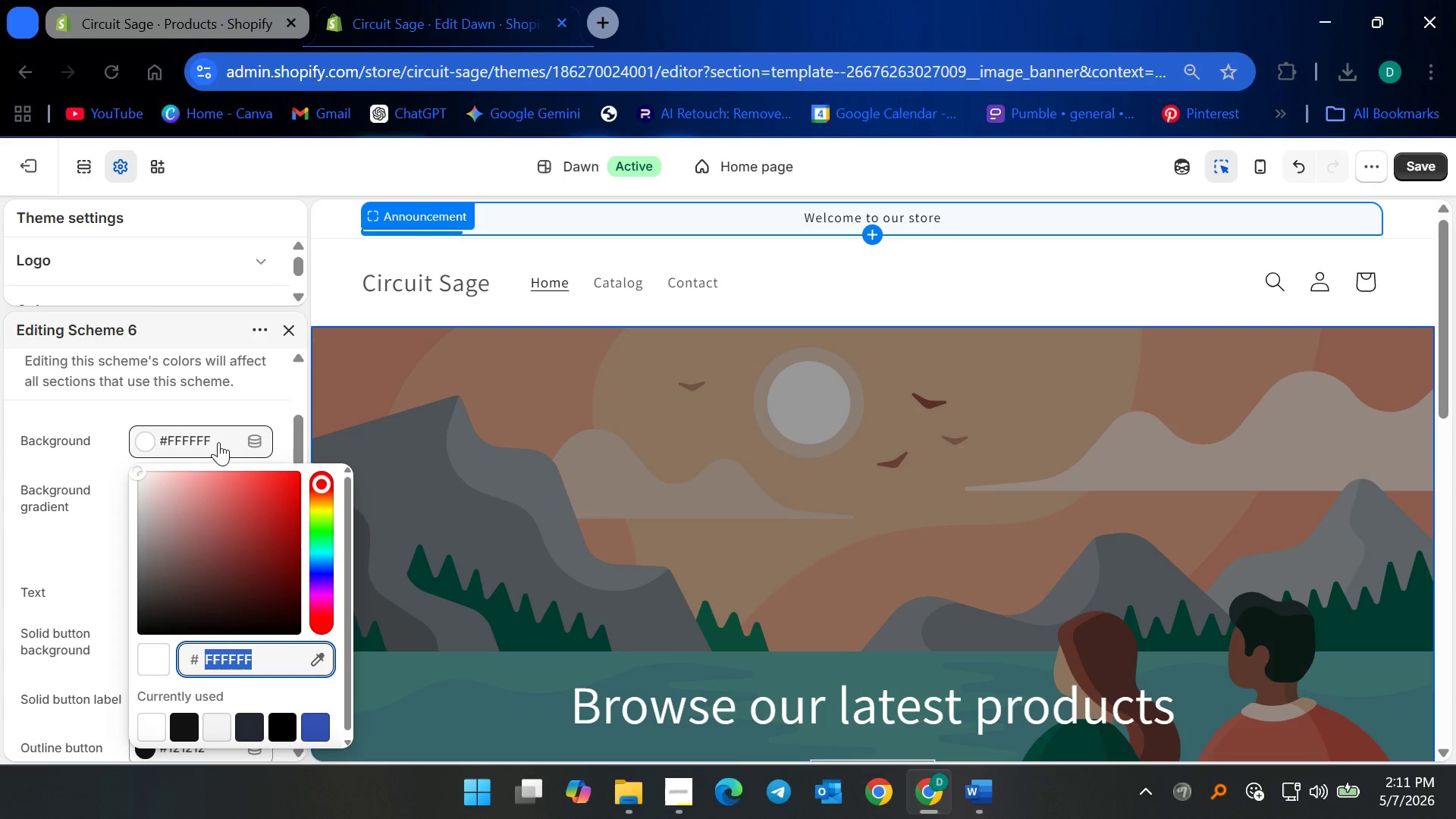 
type(F5F7FA)
 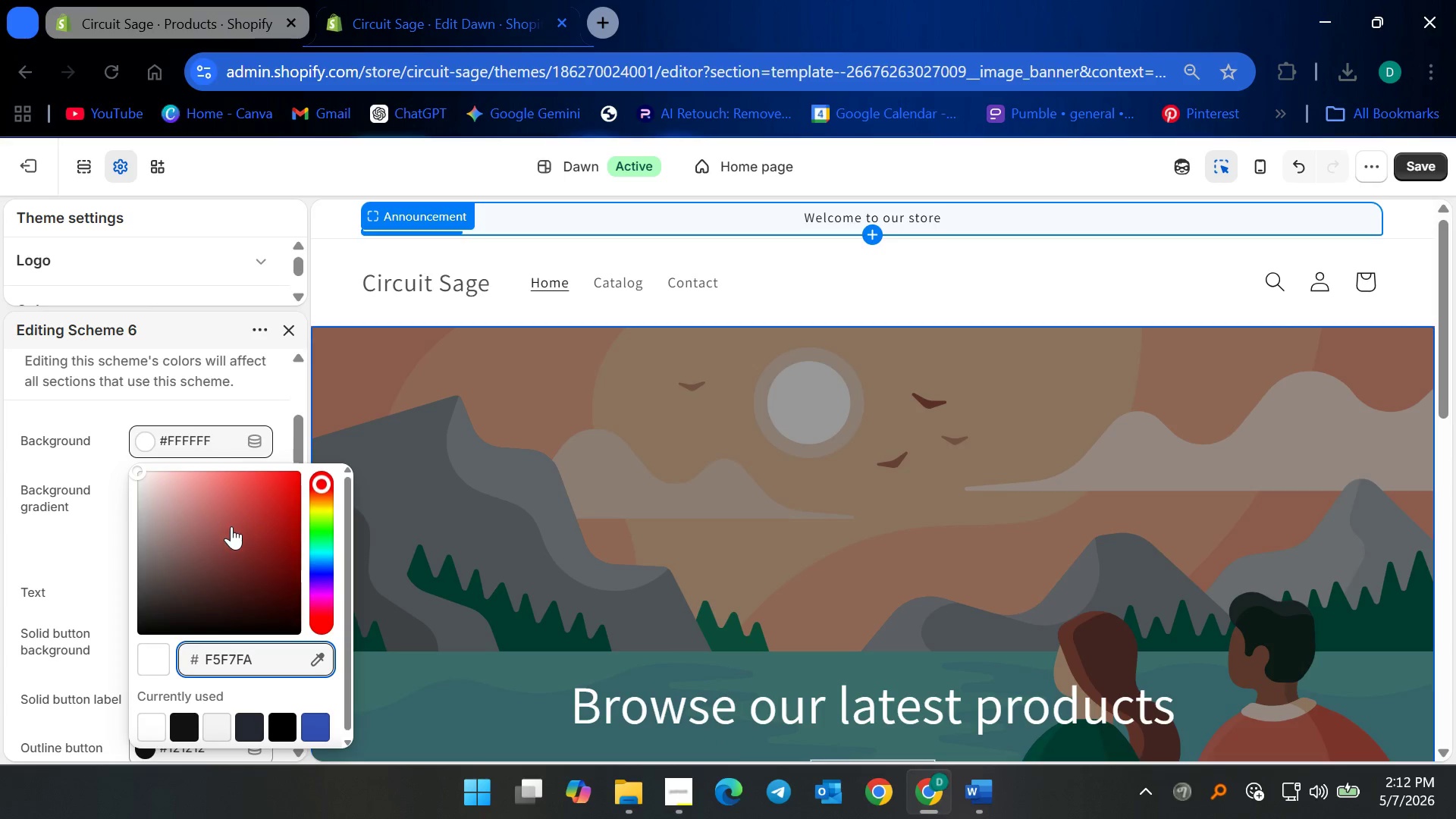 
left_click([87, 531])
 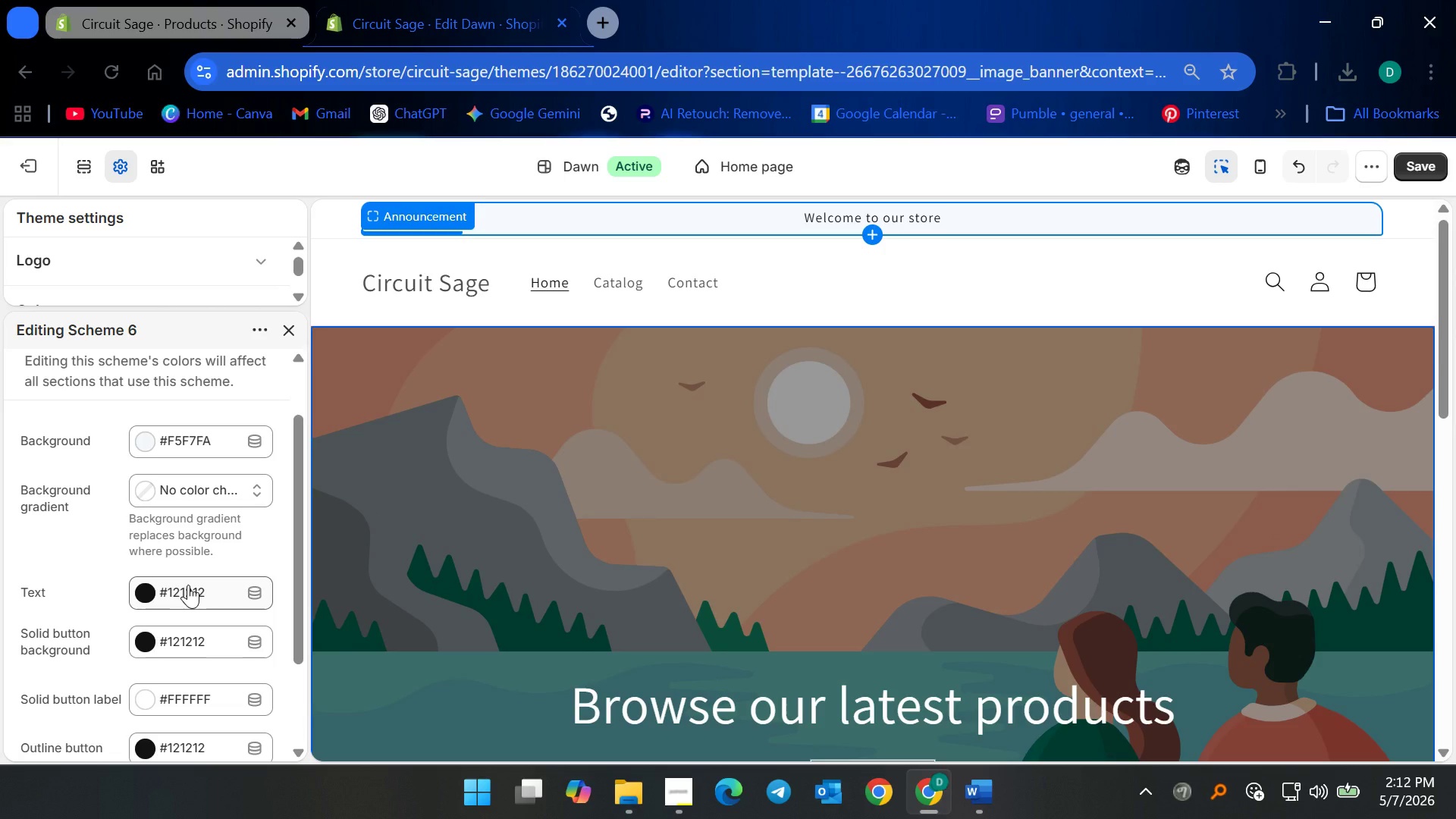 
wait(5.95)
 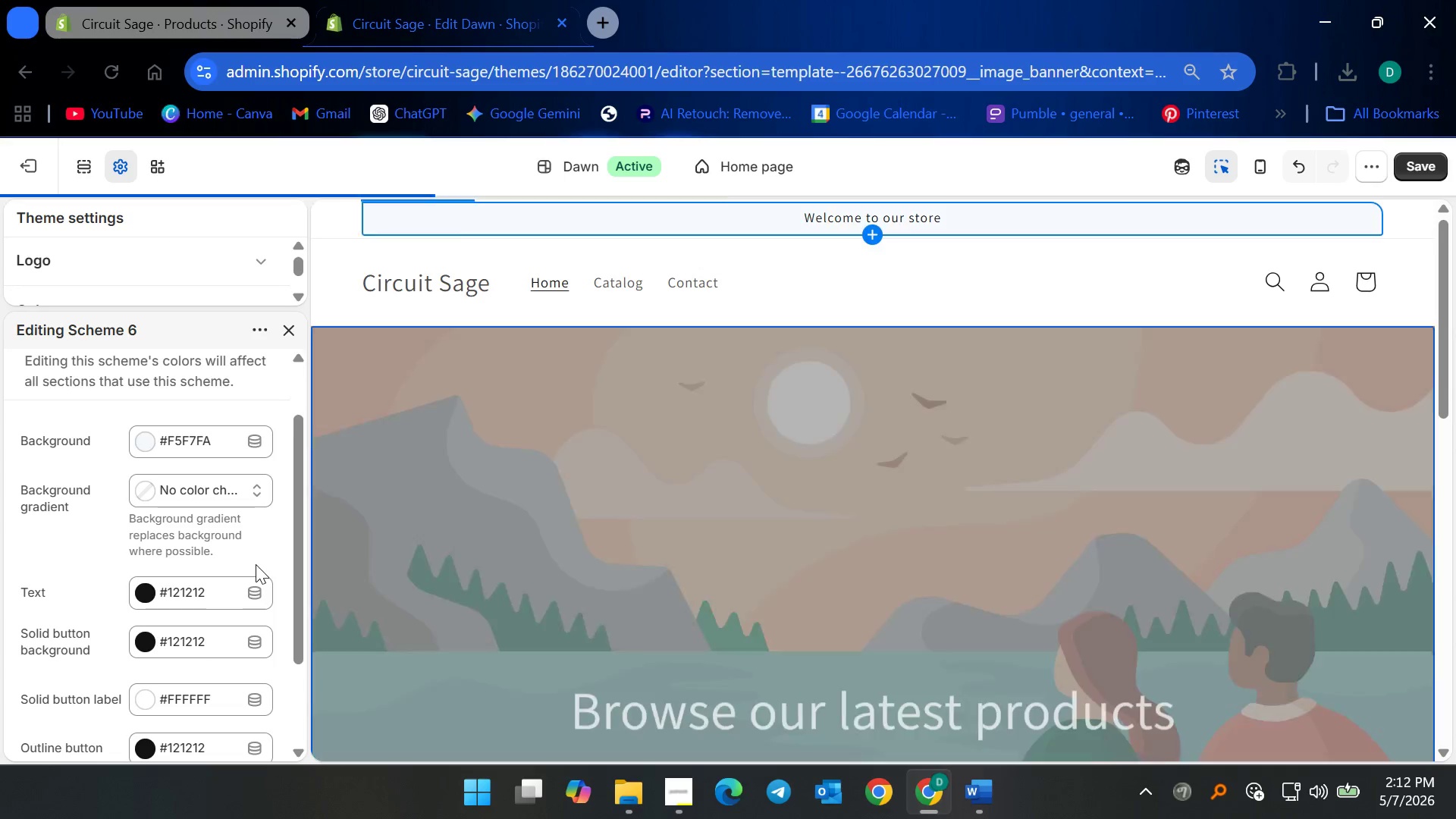 
left_click([188, 585])
 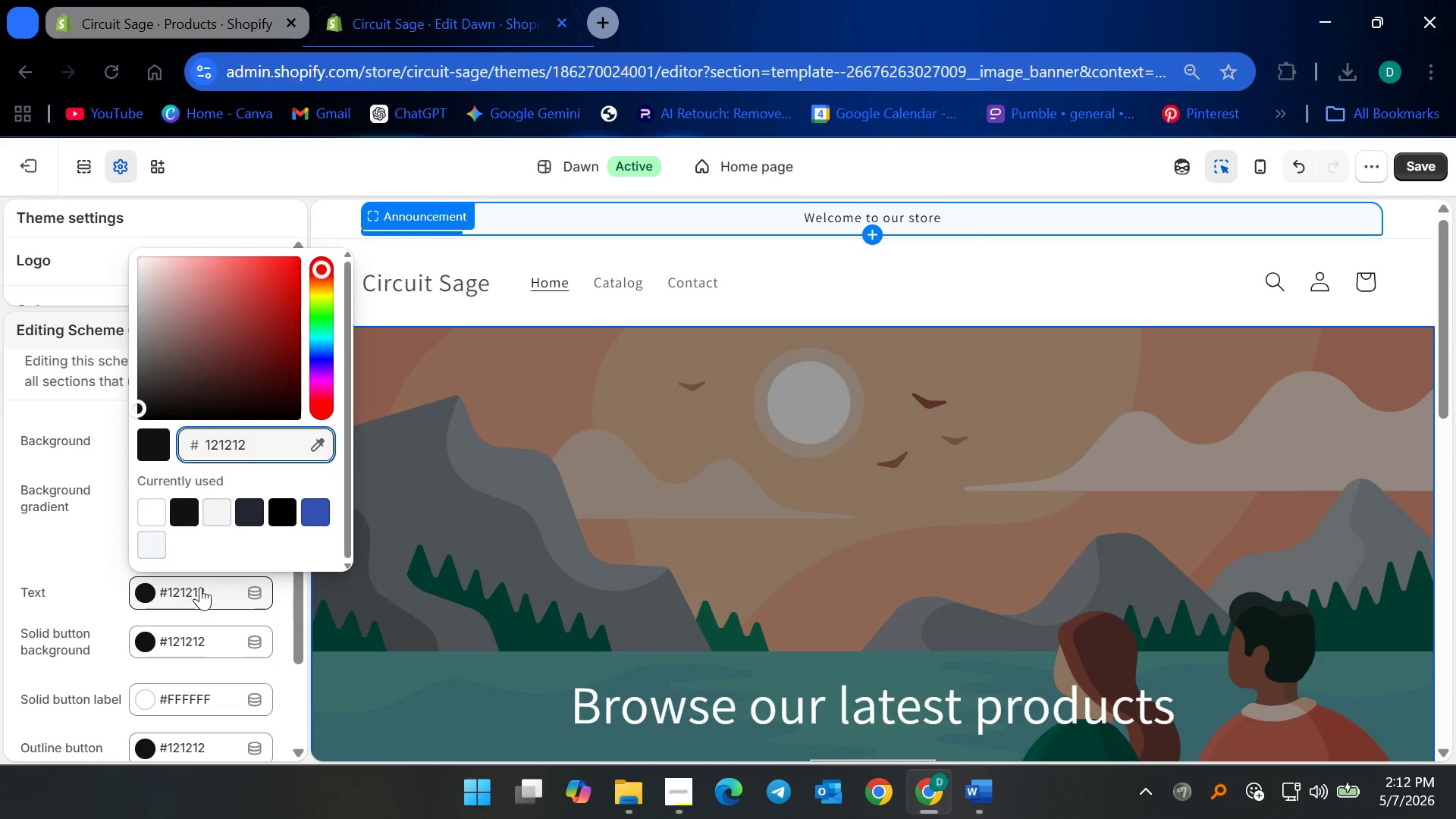 
key(Control+ControlLeft)
 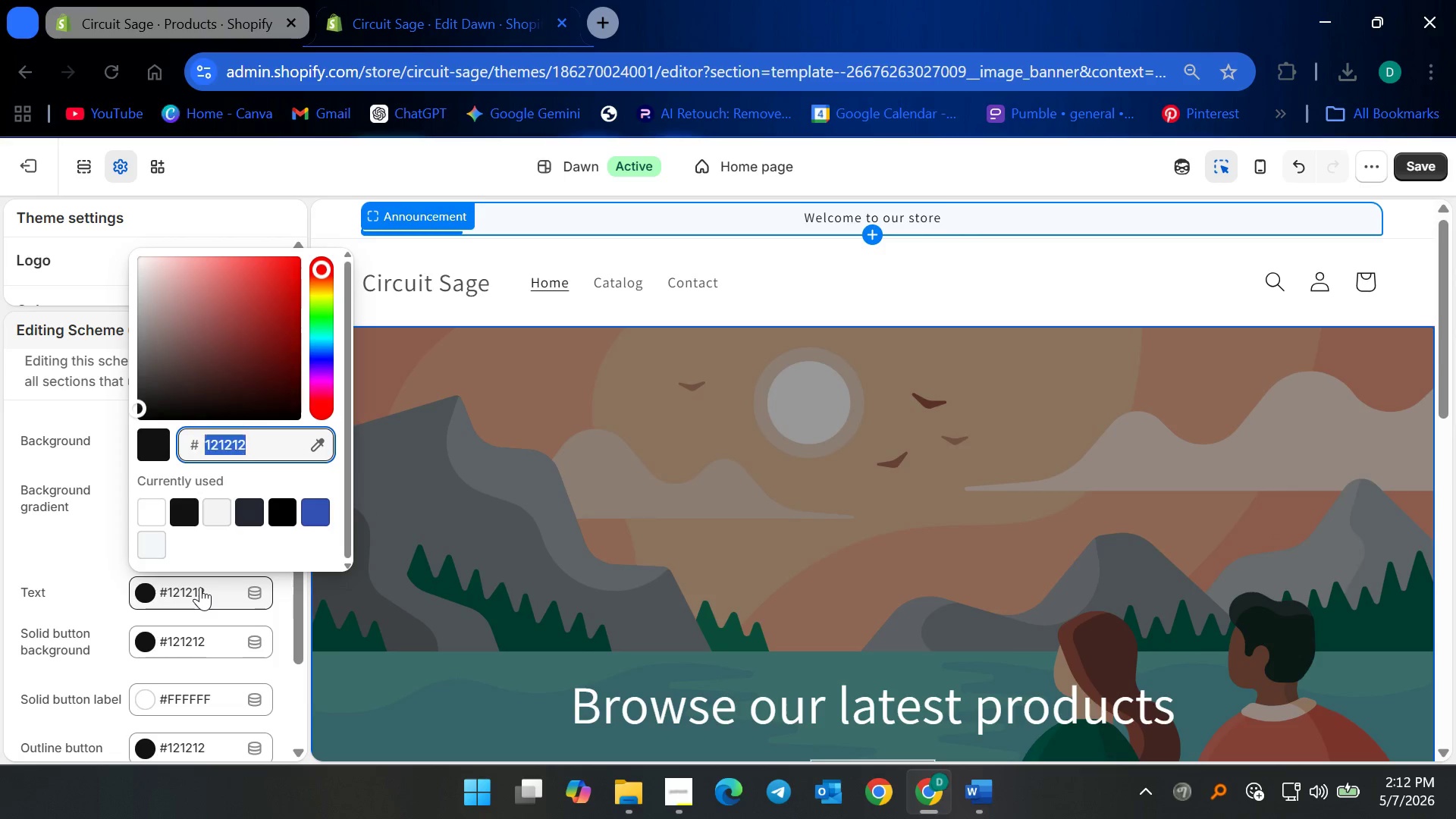 
key(Control+A)
 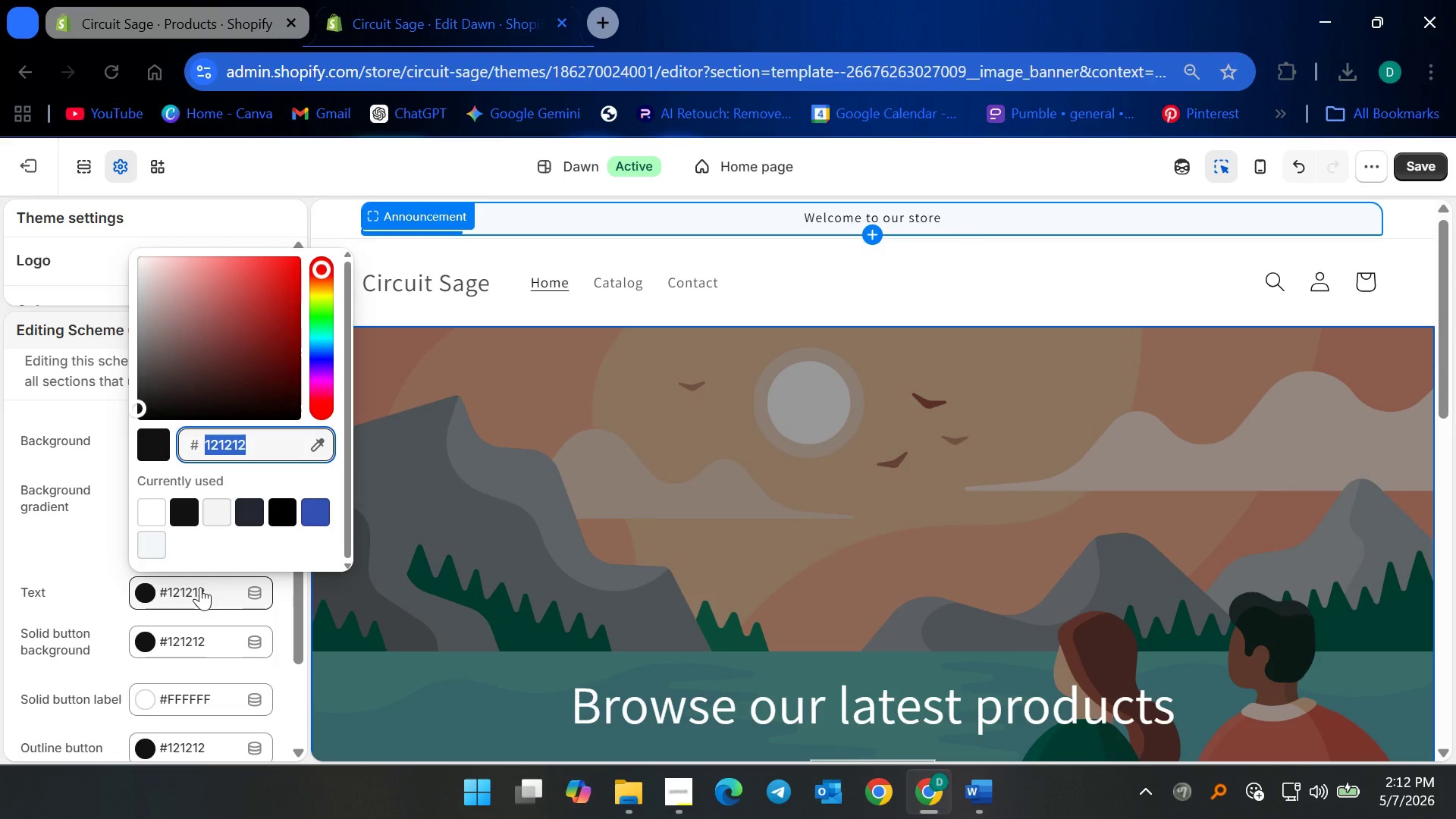 
type(1F2937)
 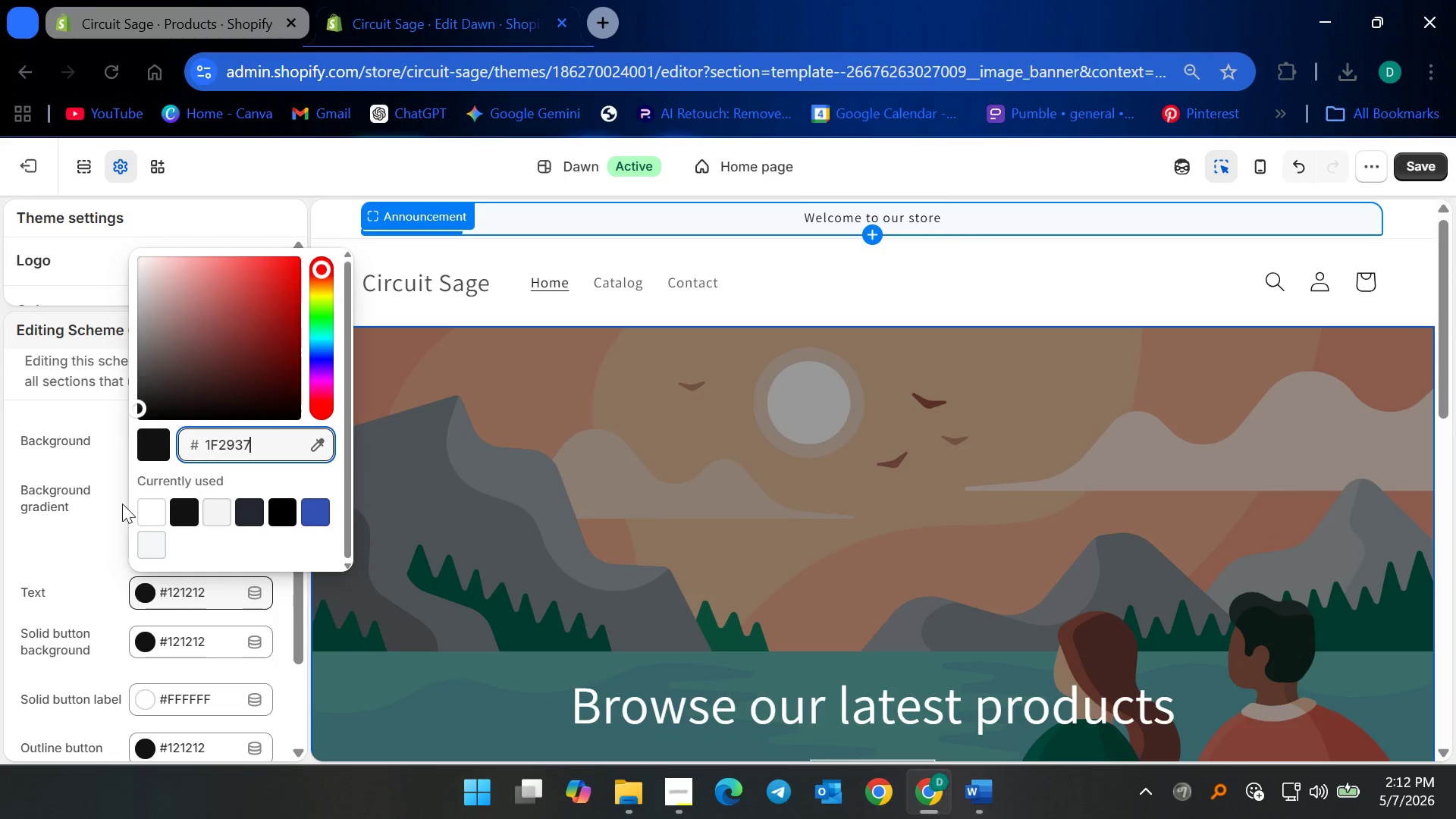 
left_click([87, 513])
 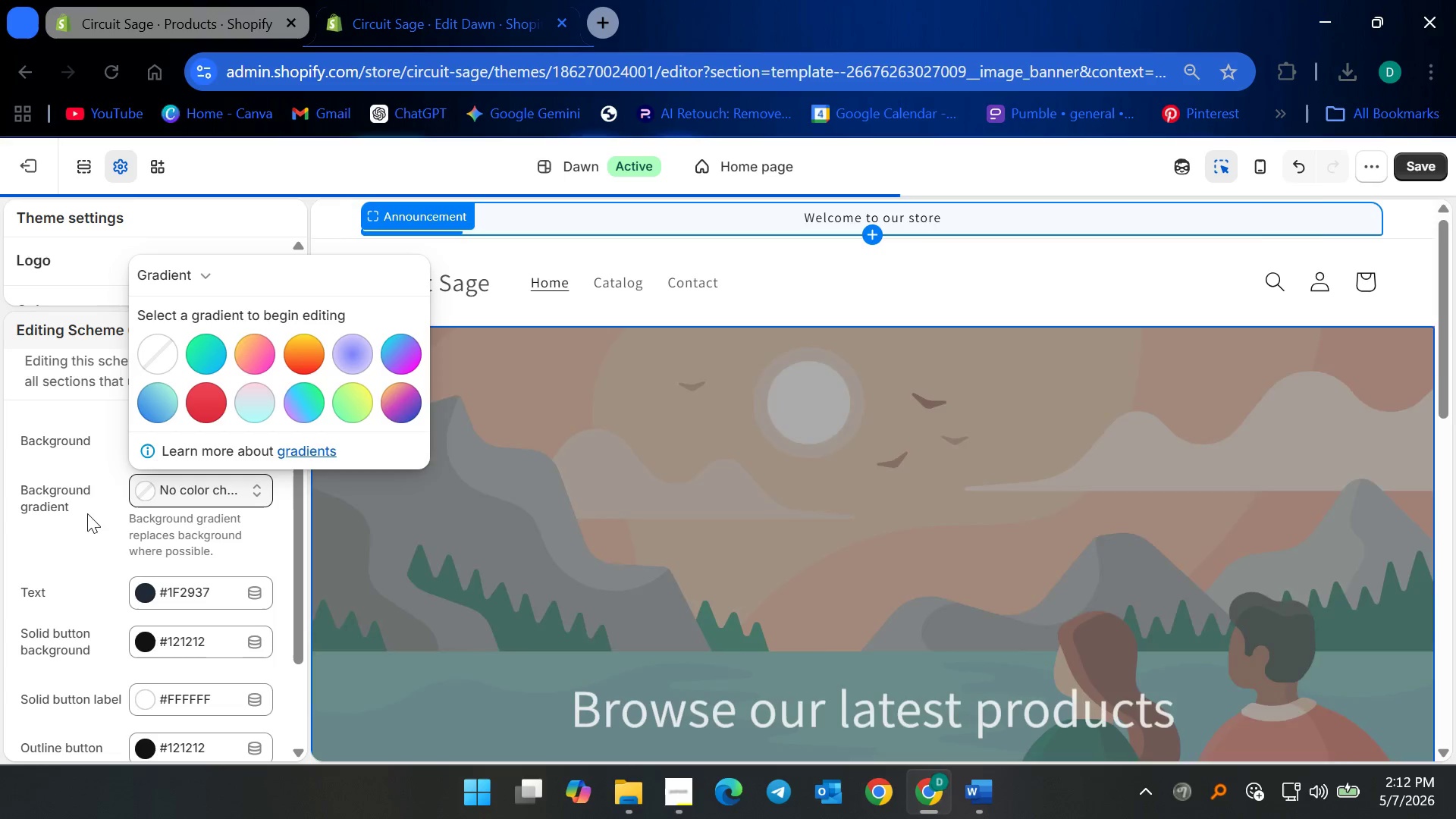 
left_click([87, 513])
 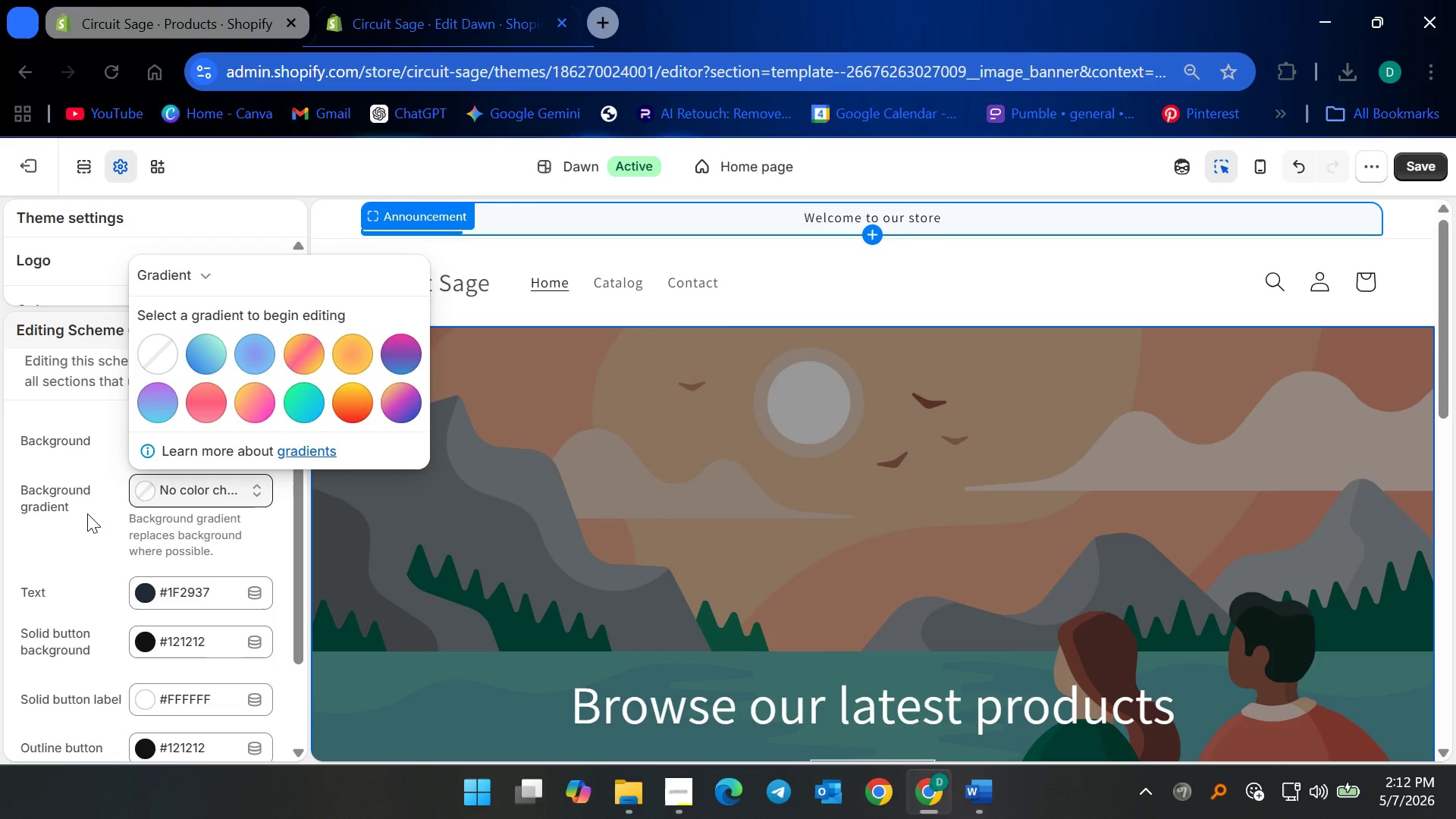 
left_click([87, 513])
 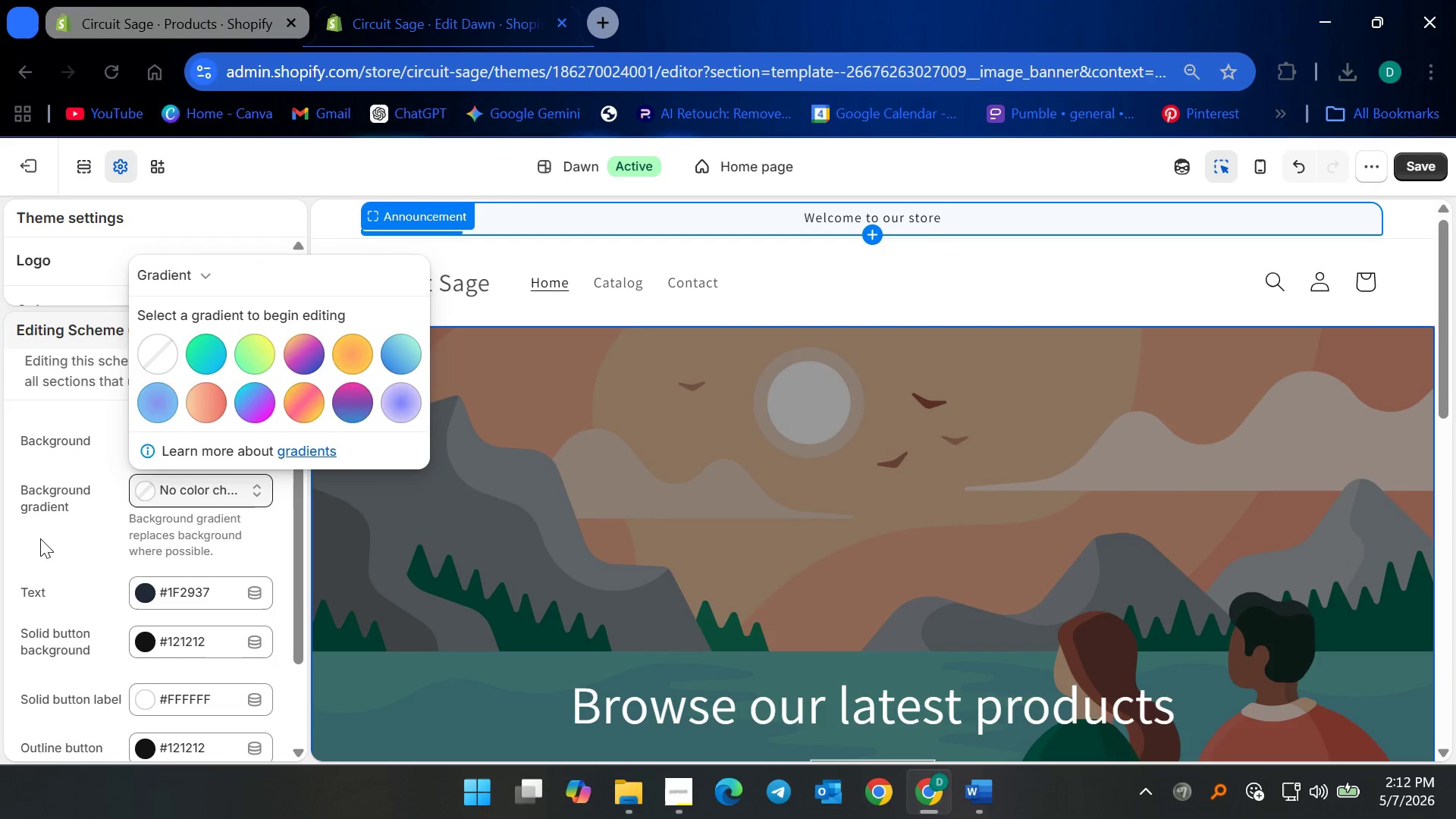 
left_click([37, 538])
 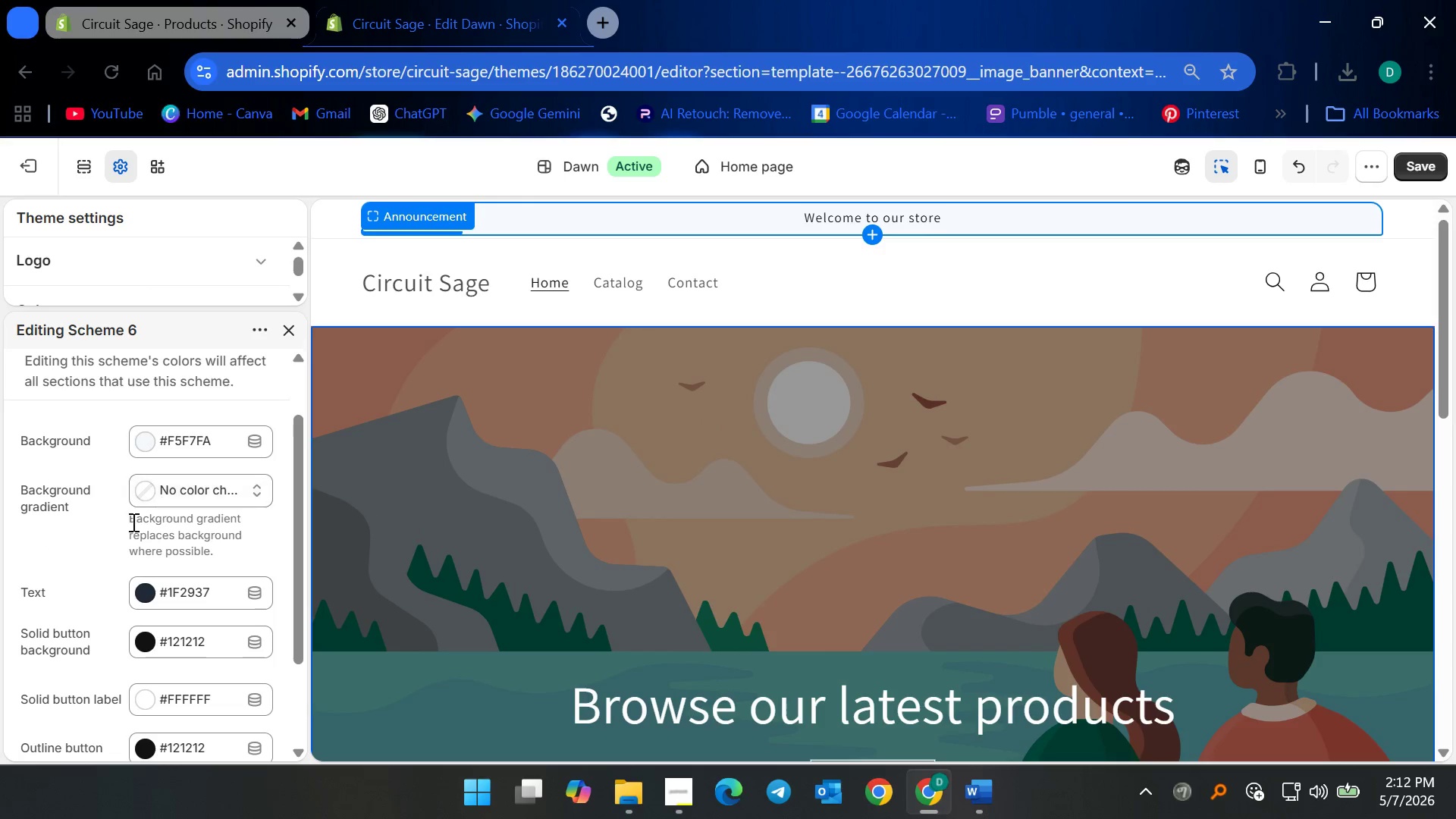 
scroll: coordinate [103, 558], scroll_direction: down, amount: 1.0
 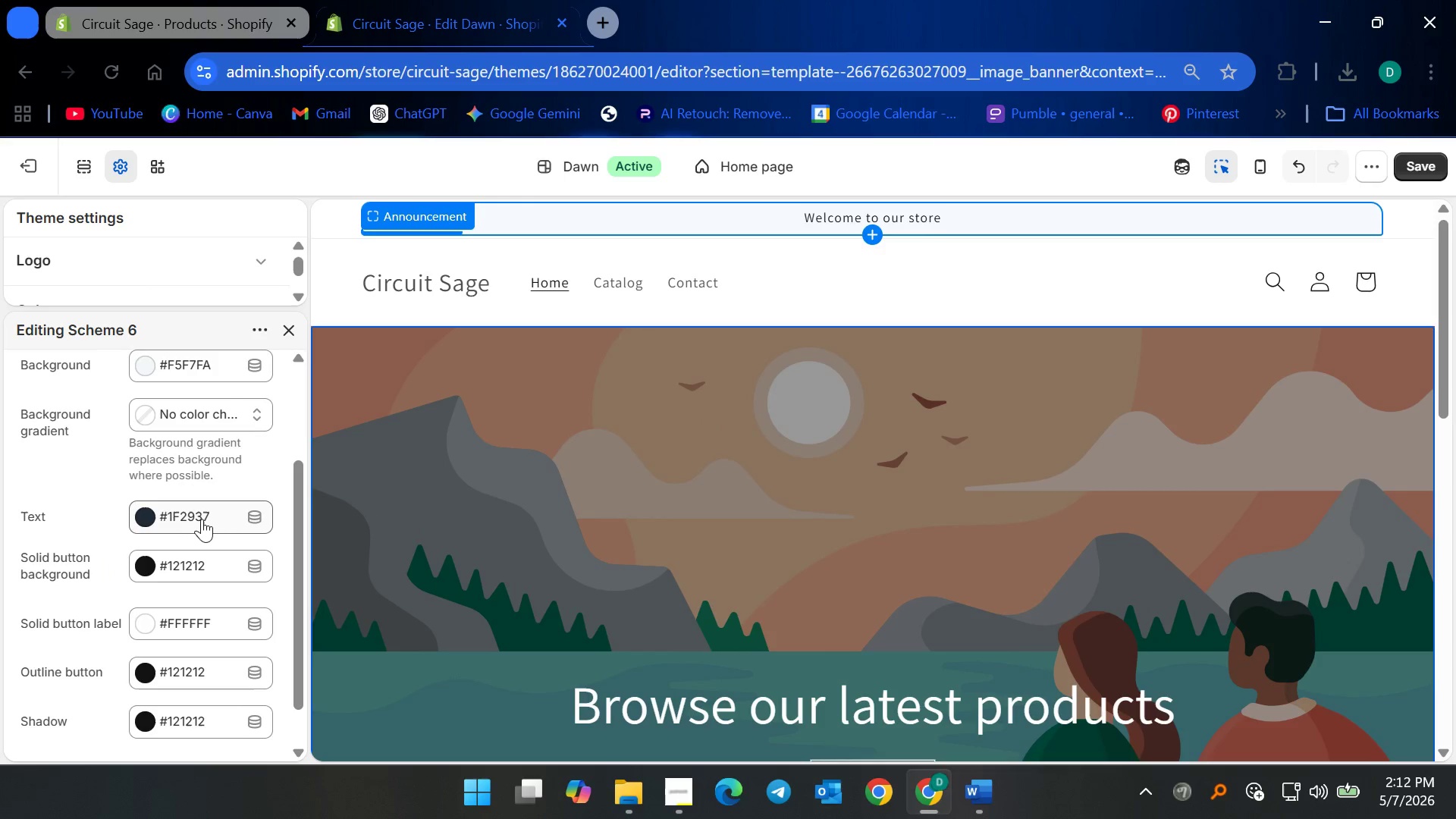 
left_click([169, 566])
 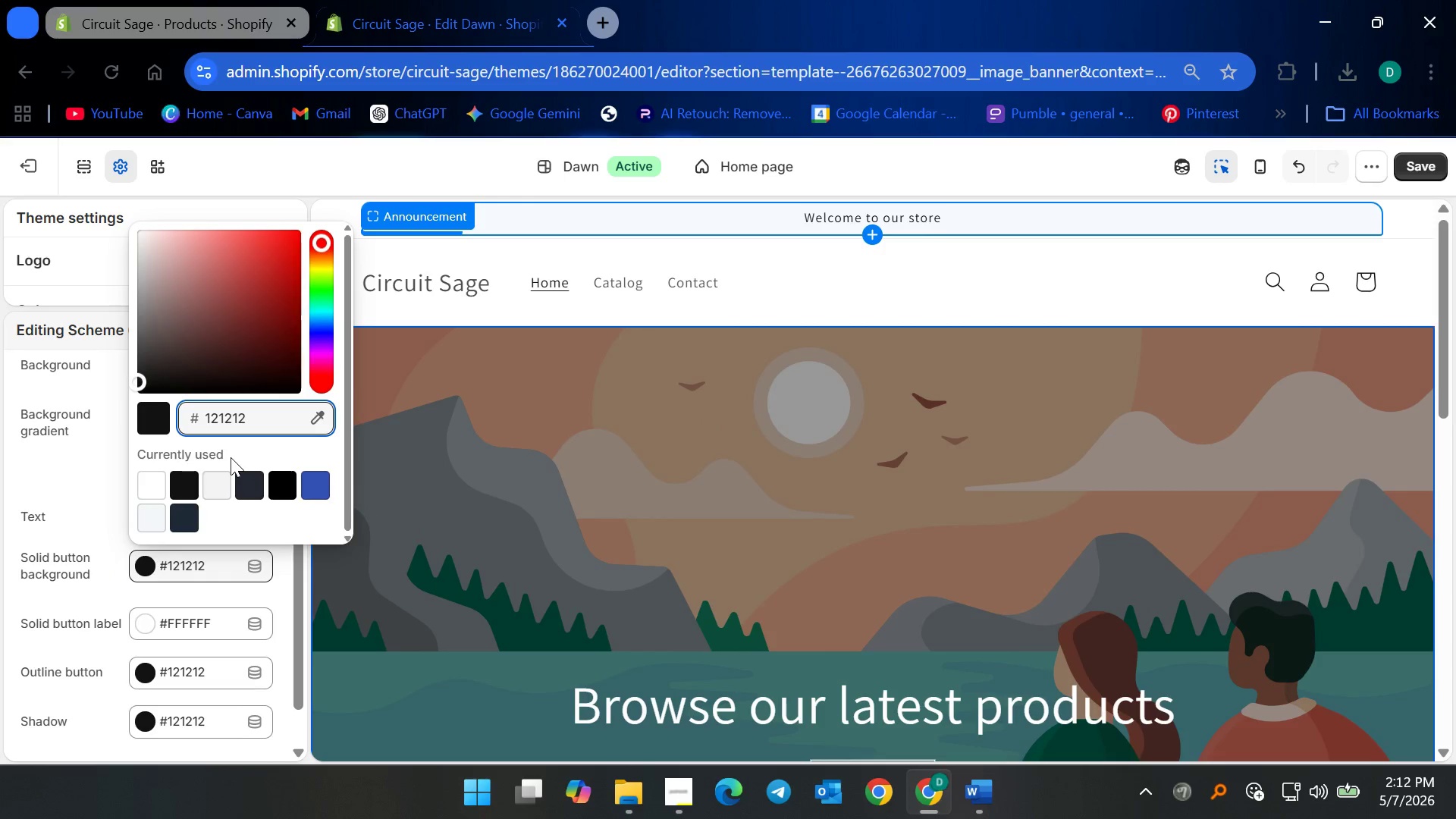 
key(Control+ControlLeft)
 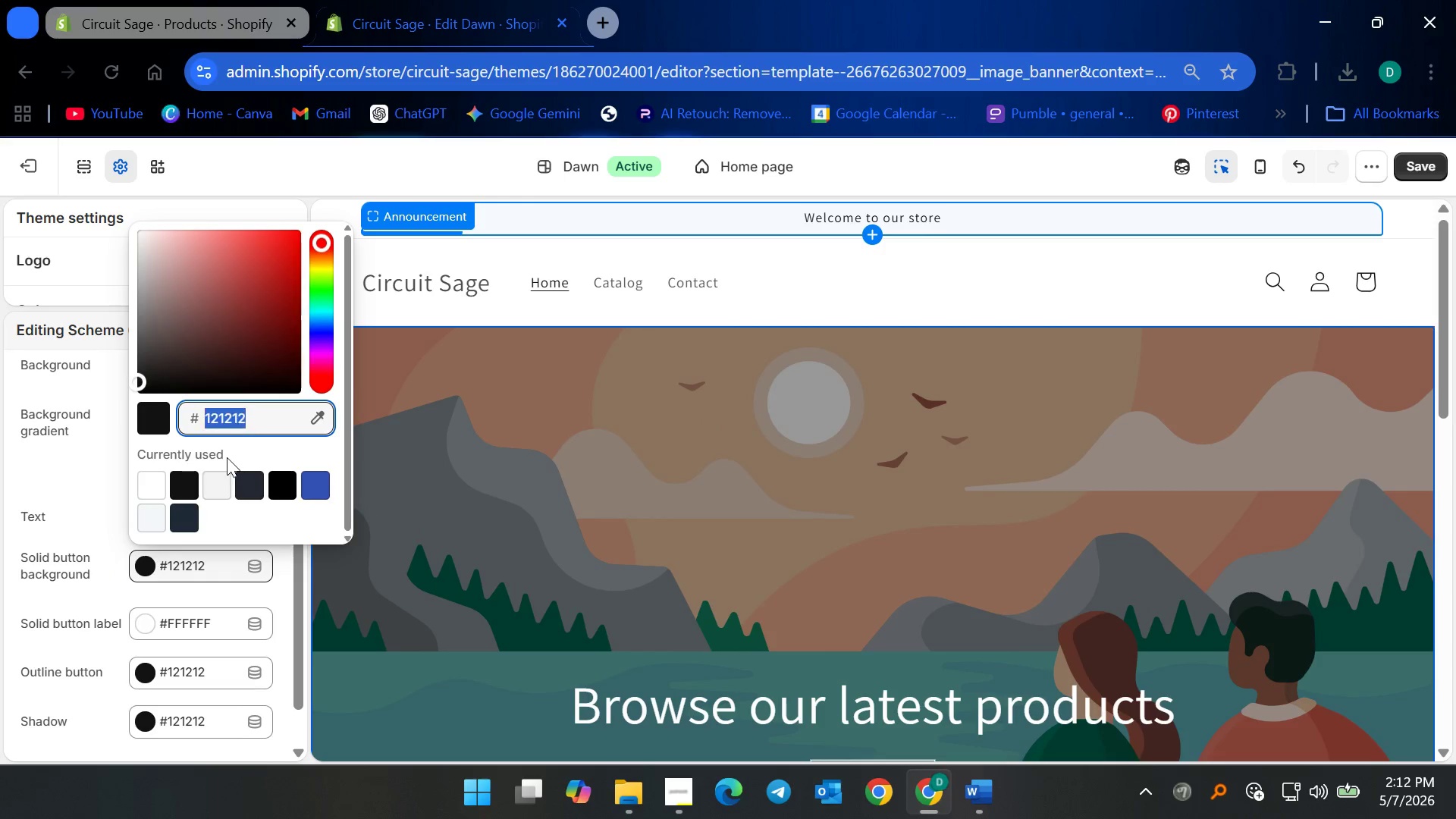 
key(Control+A)
 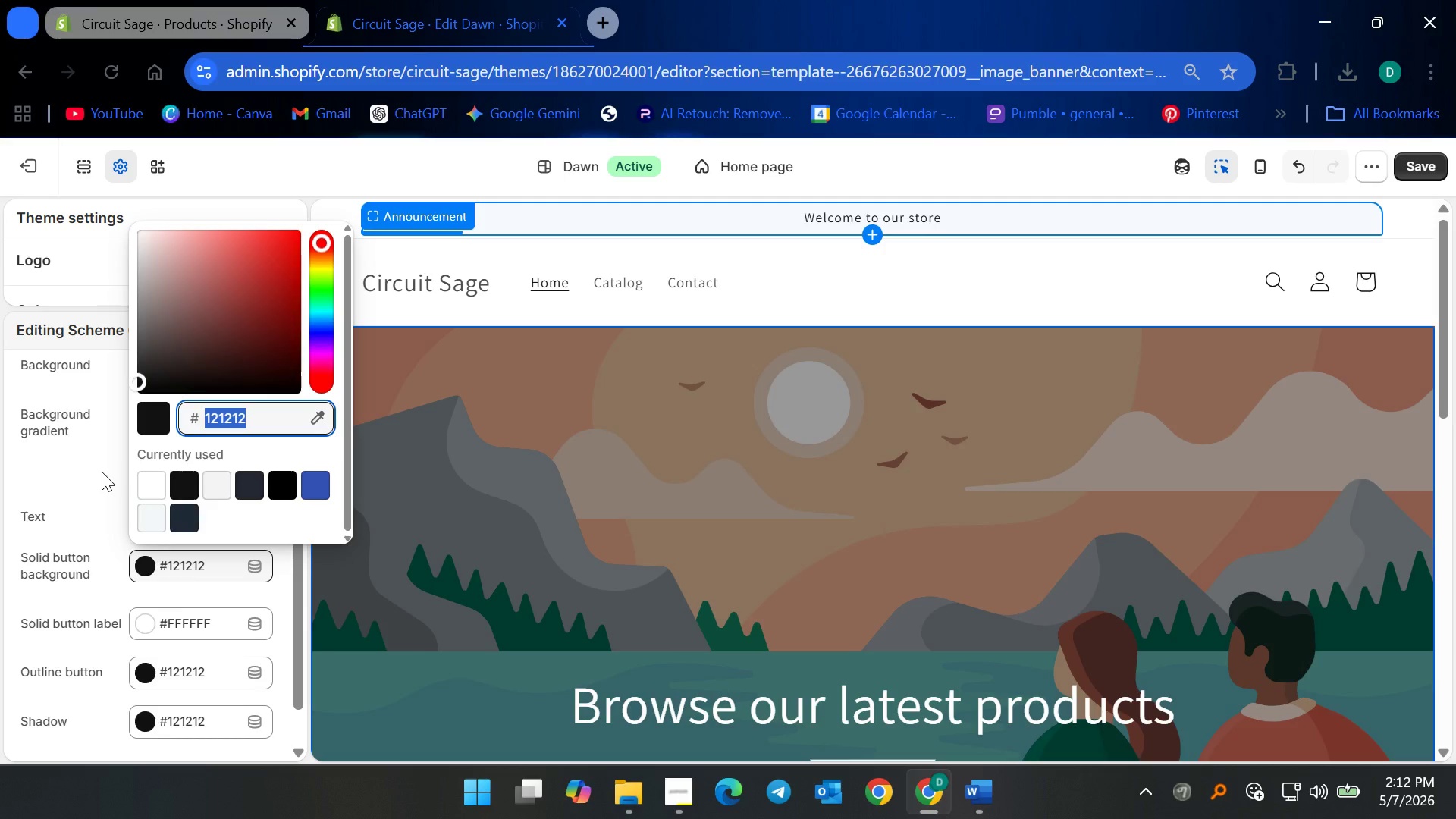 
type(0F172A)
 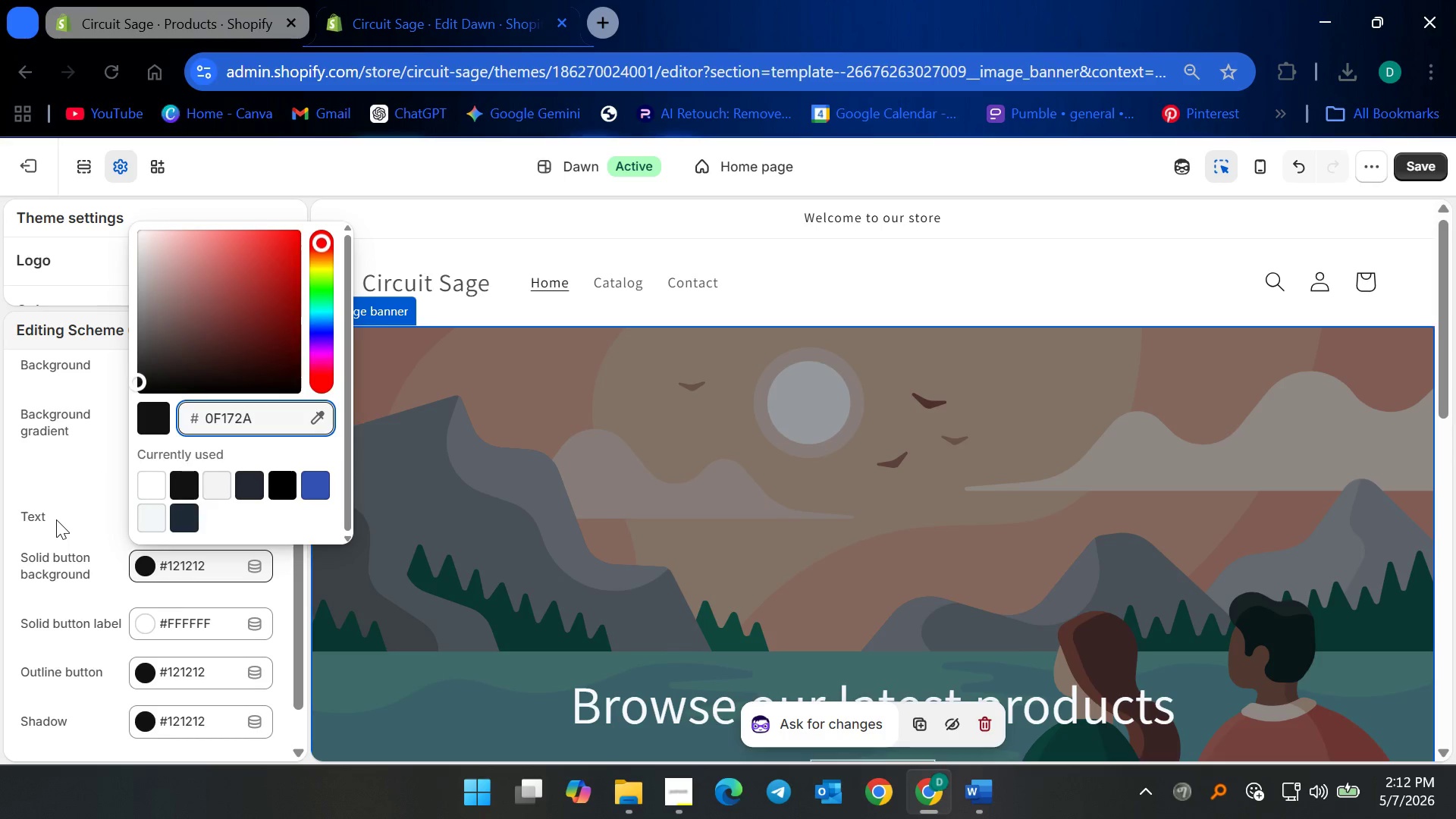 
left_click([49, 542])
 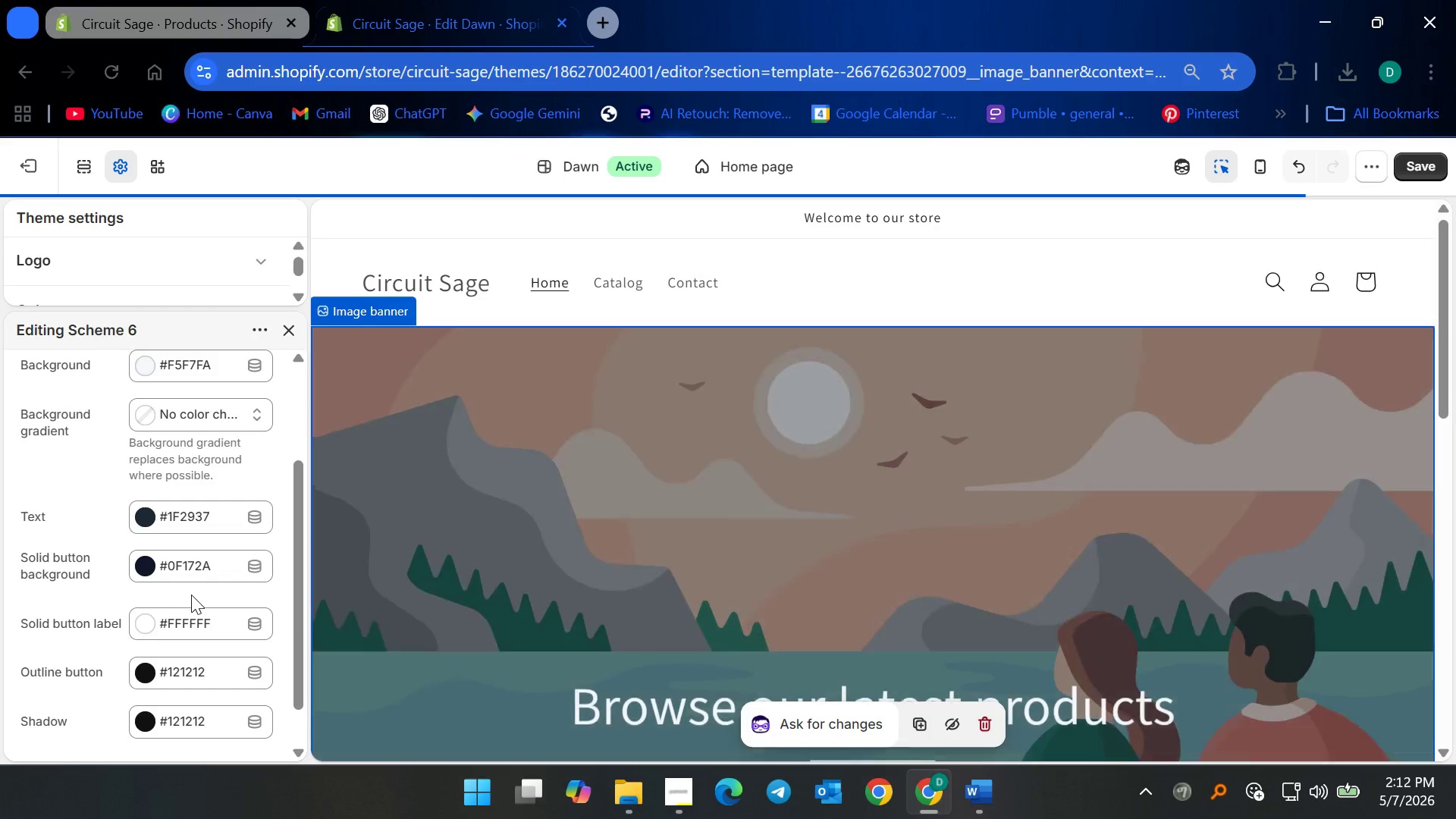 
scroll: coordinate [201, 595], scroll_direction: down, amount: 2.0
 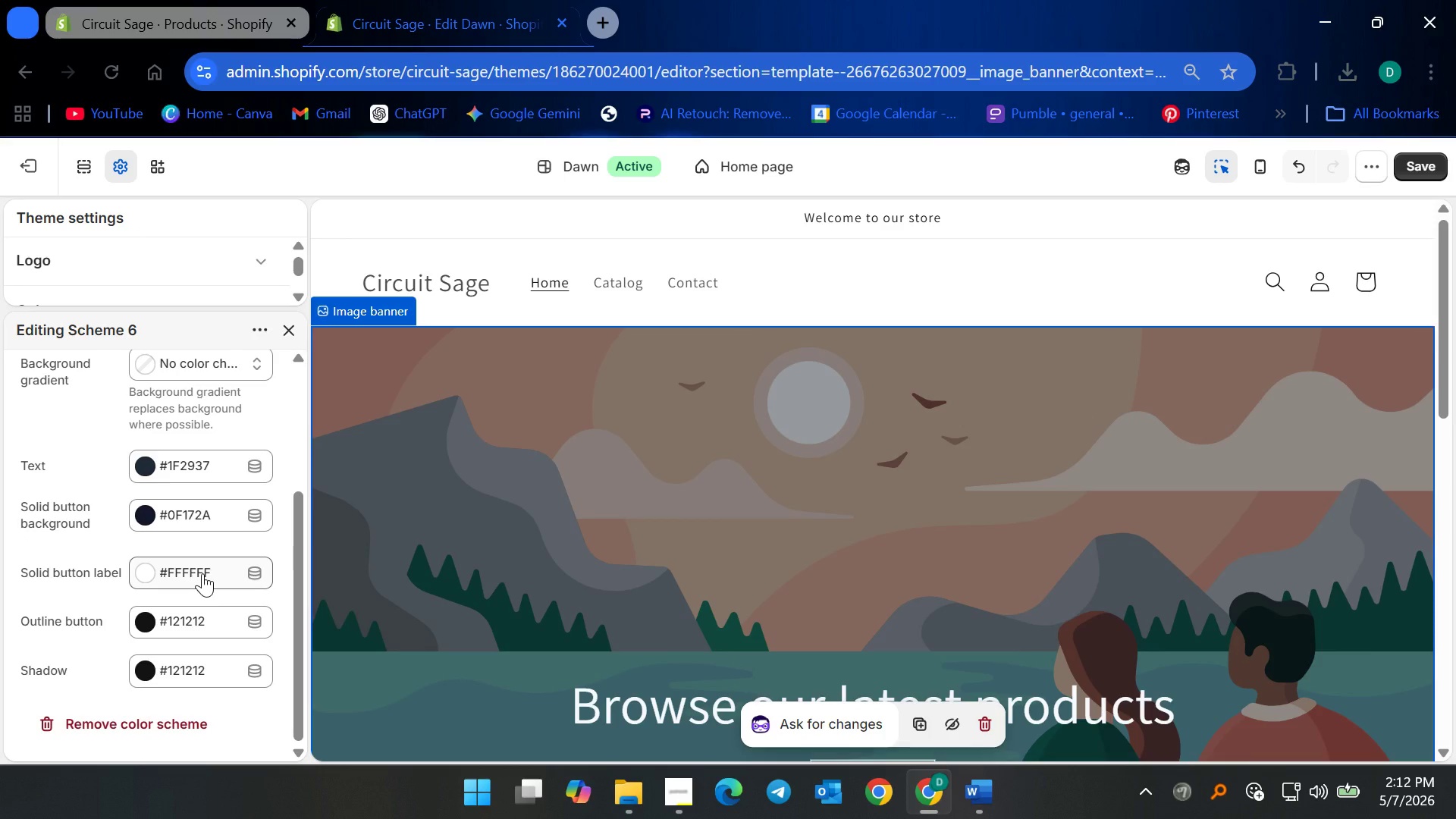 
left_click([202, 573])
 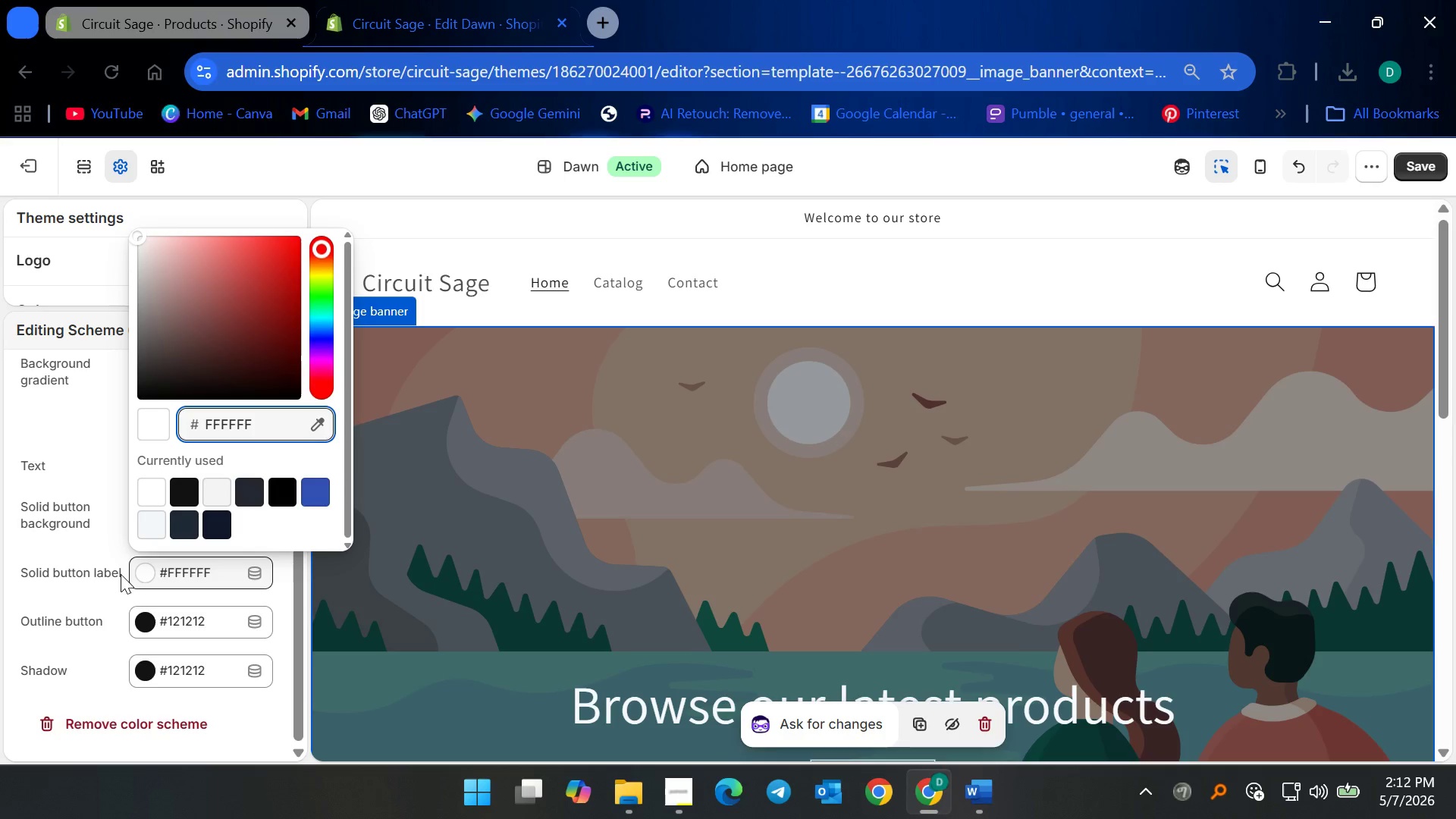 
left_click([111, 572])
 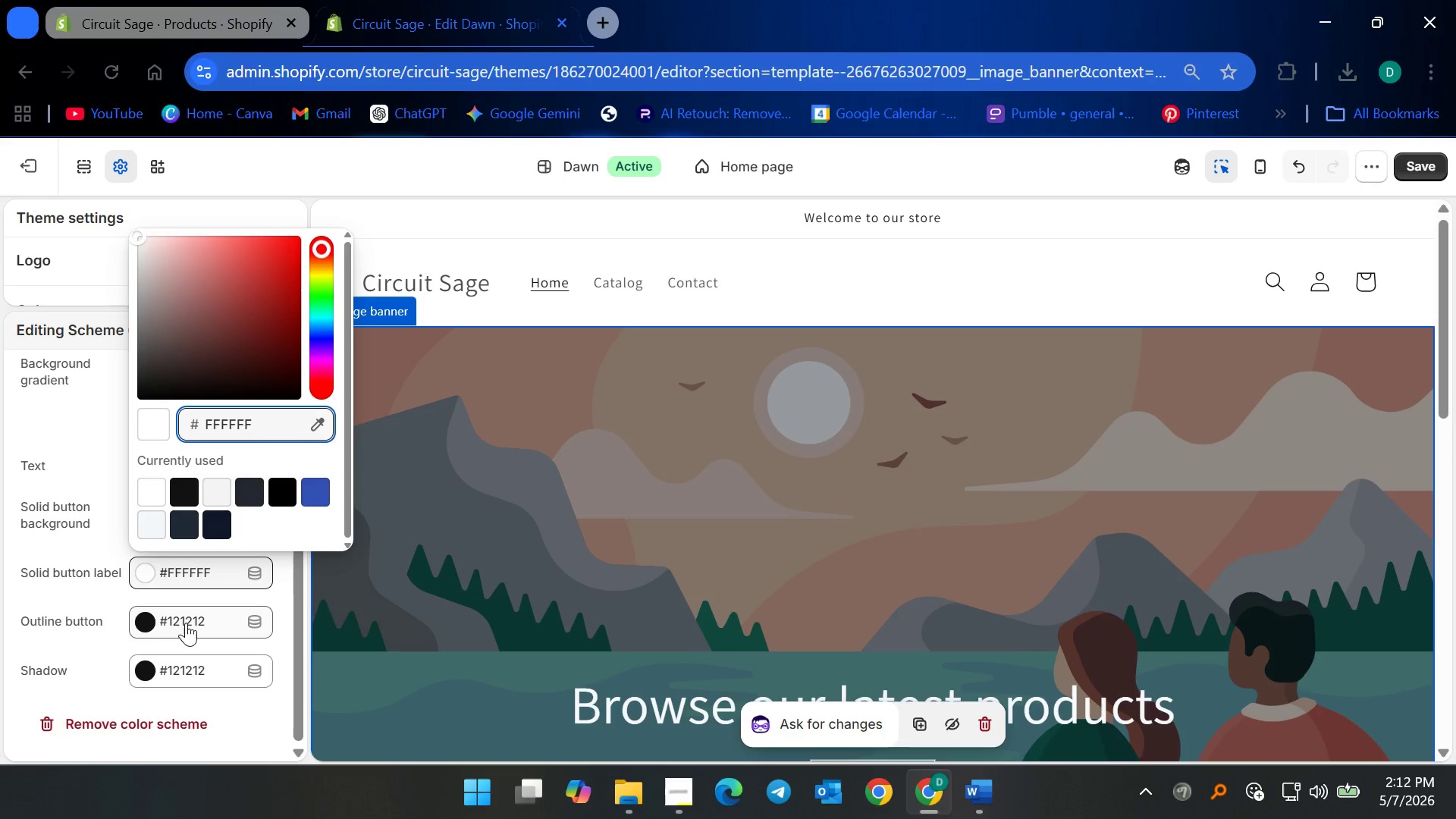 
left_click([186, 623])
 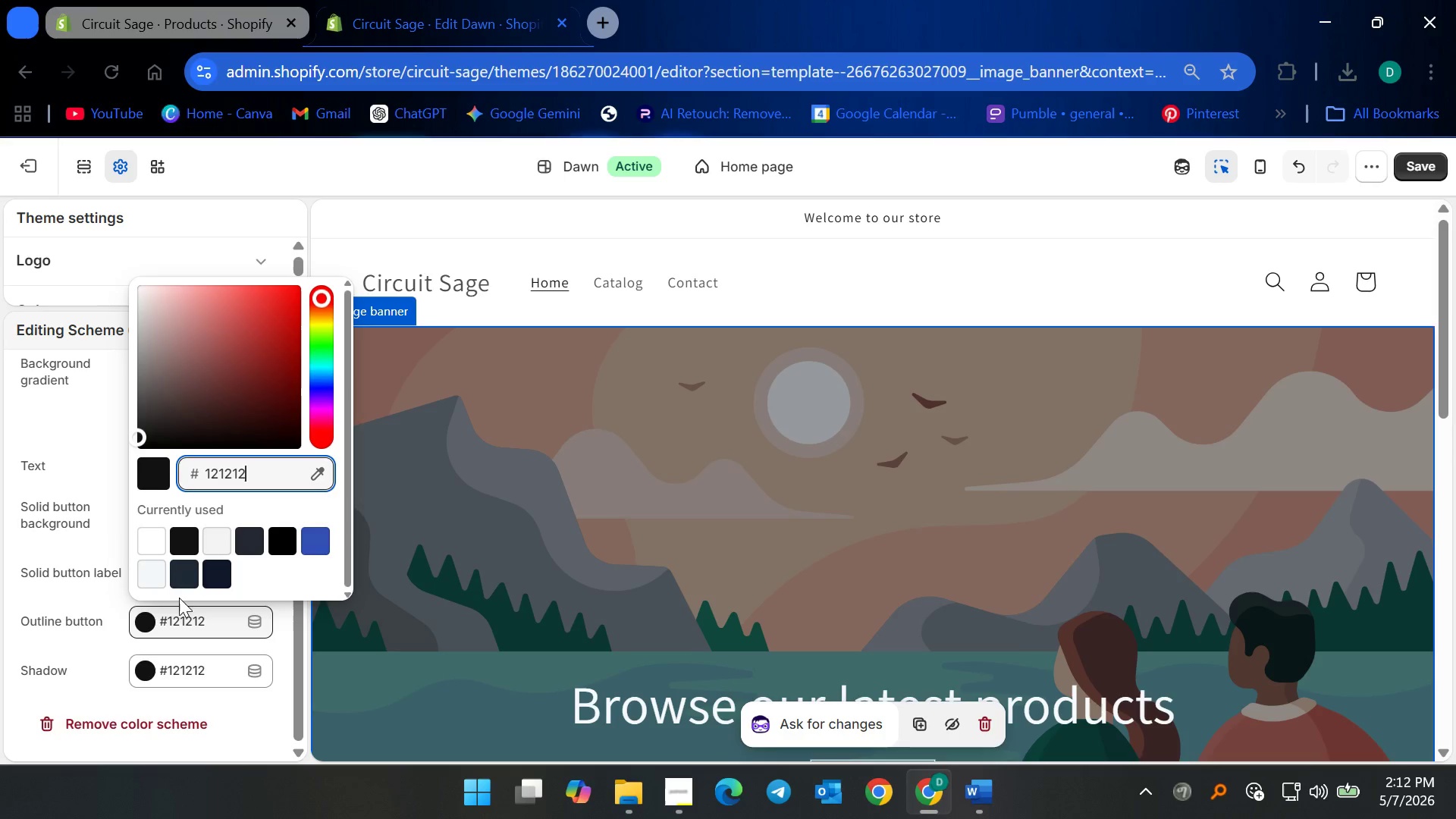 
key(Control+ControlLeft)
 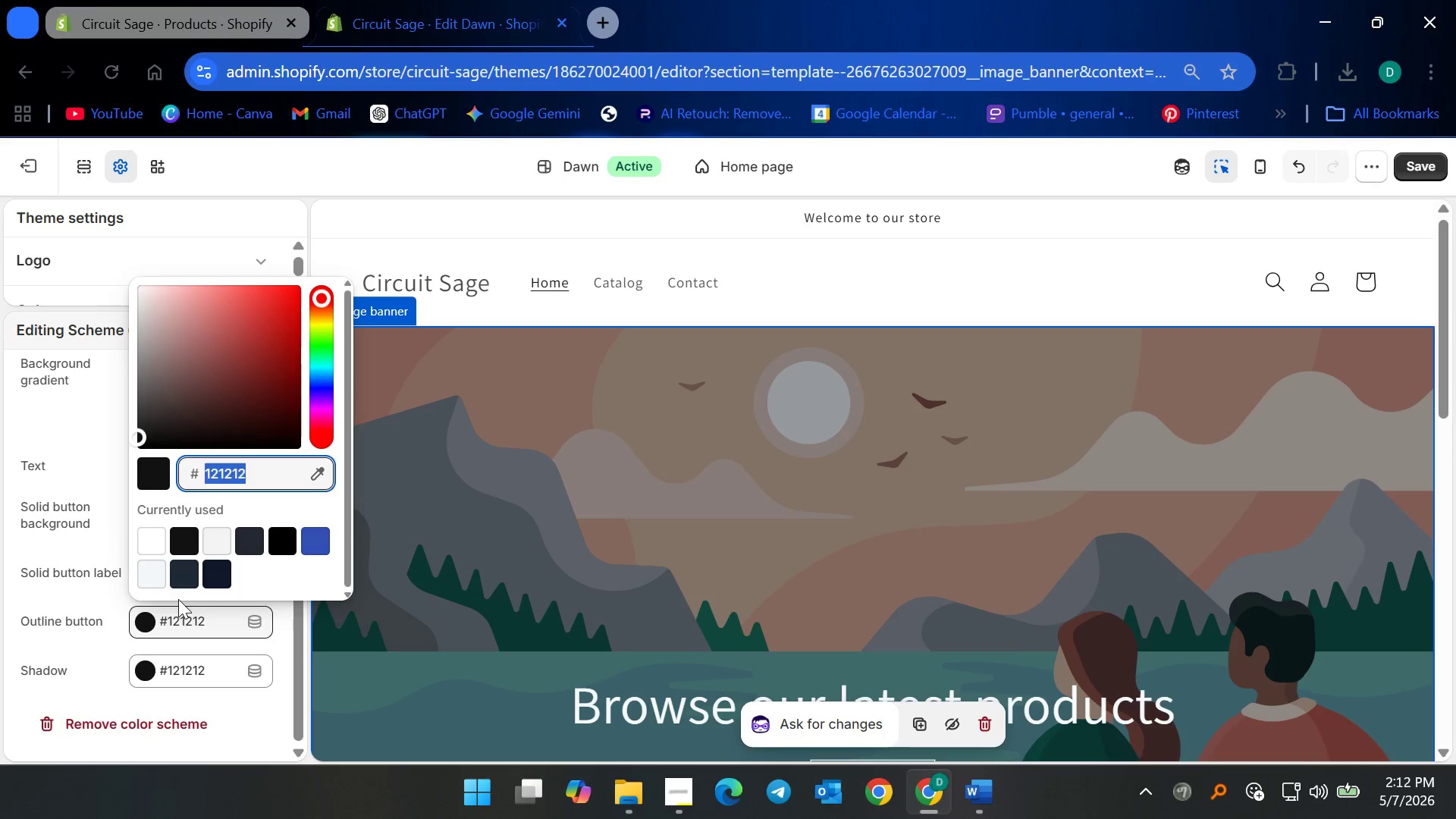 
key(Control+A)
 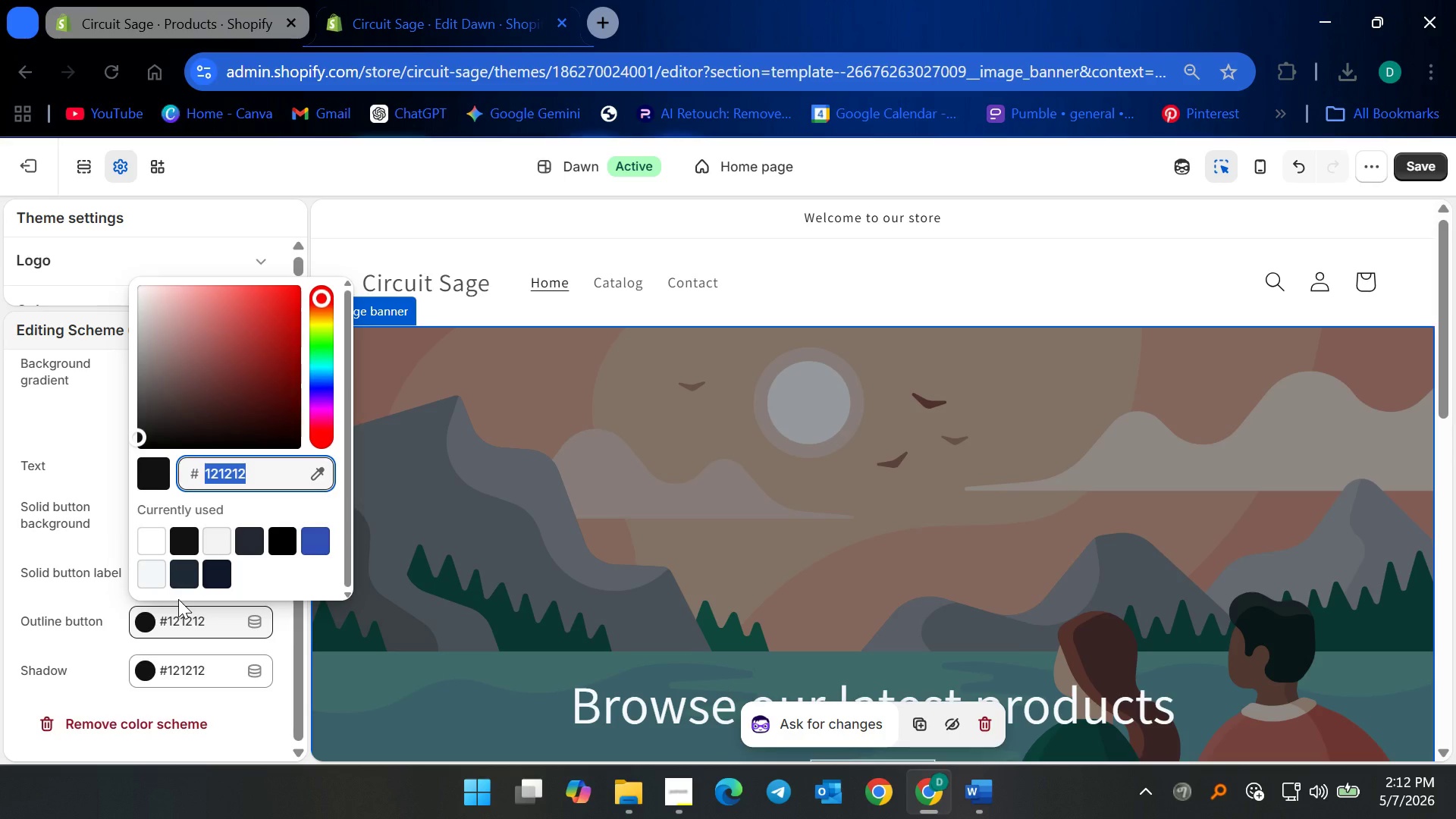 
wait(5.62)
 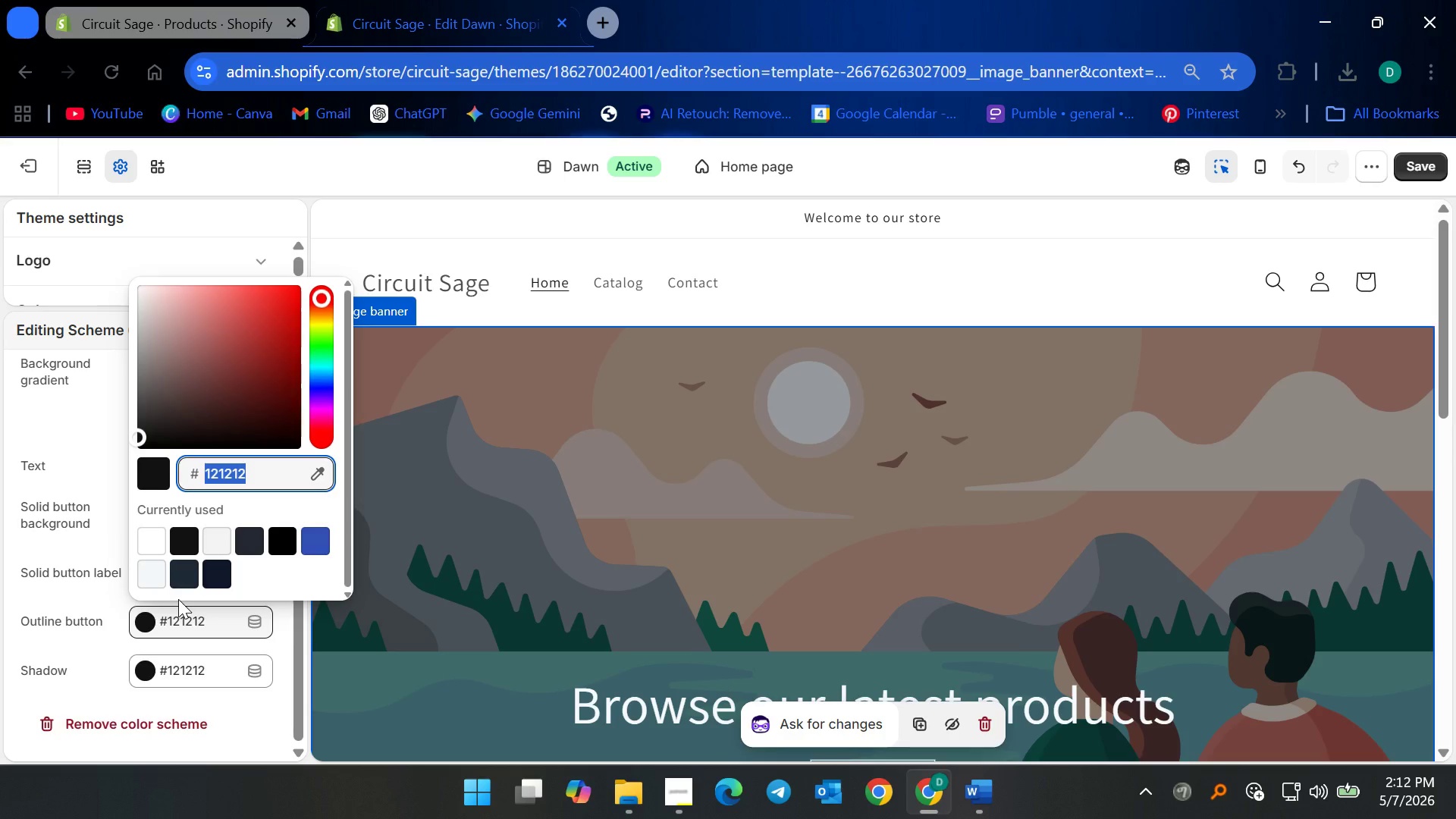 
type(334155)
 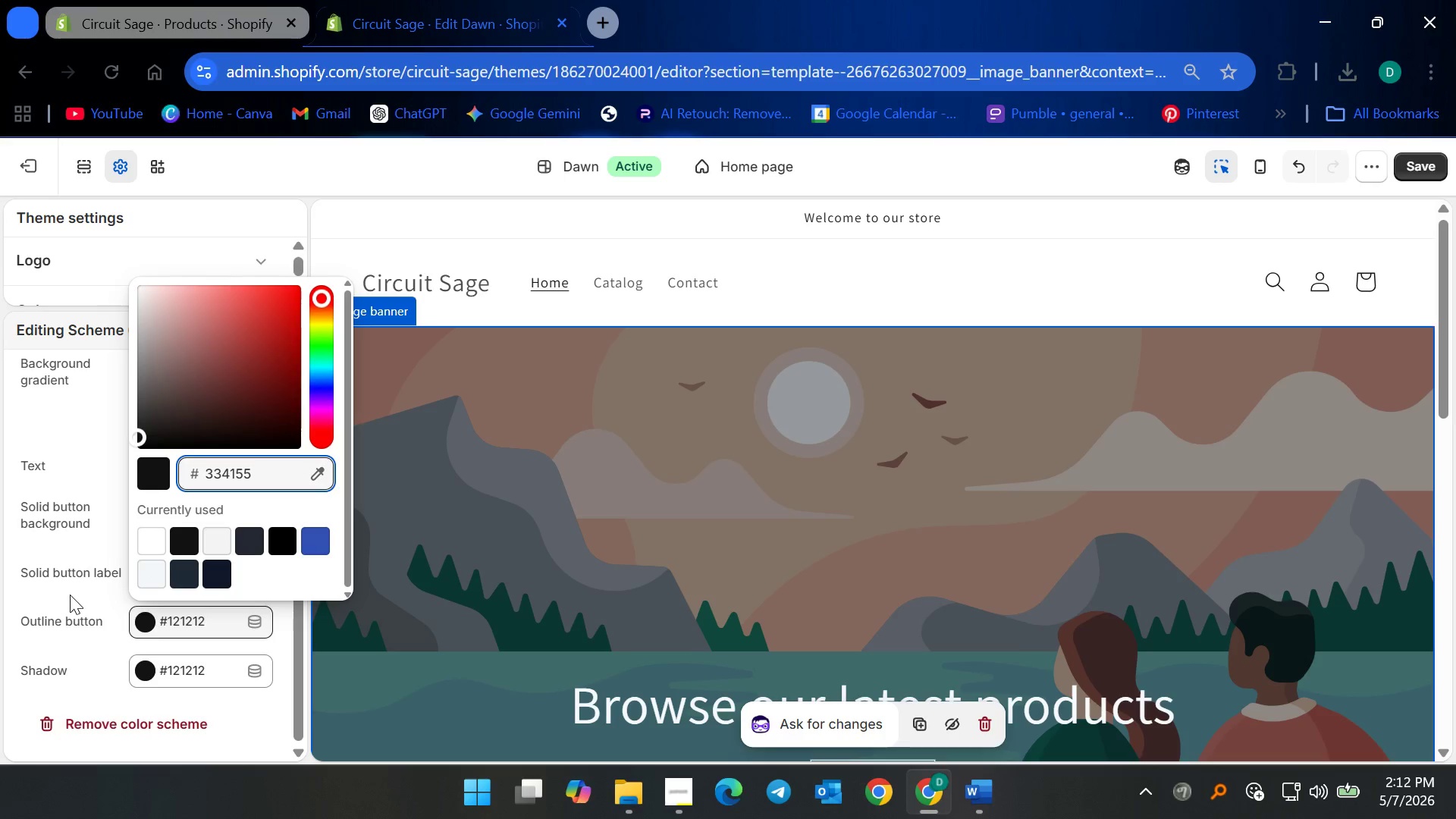 
left_click([70, 595])
 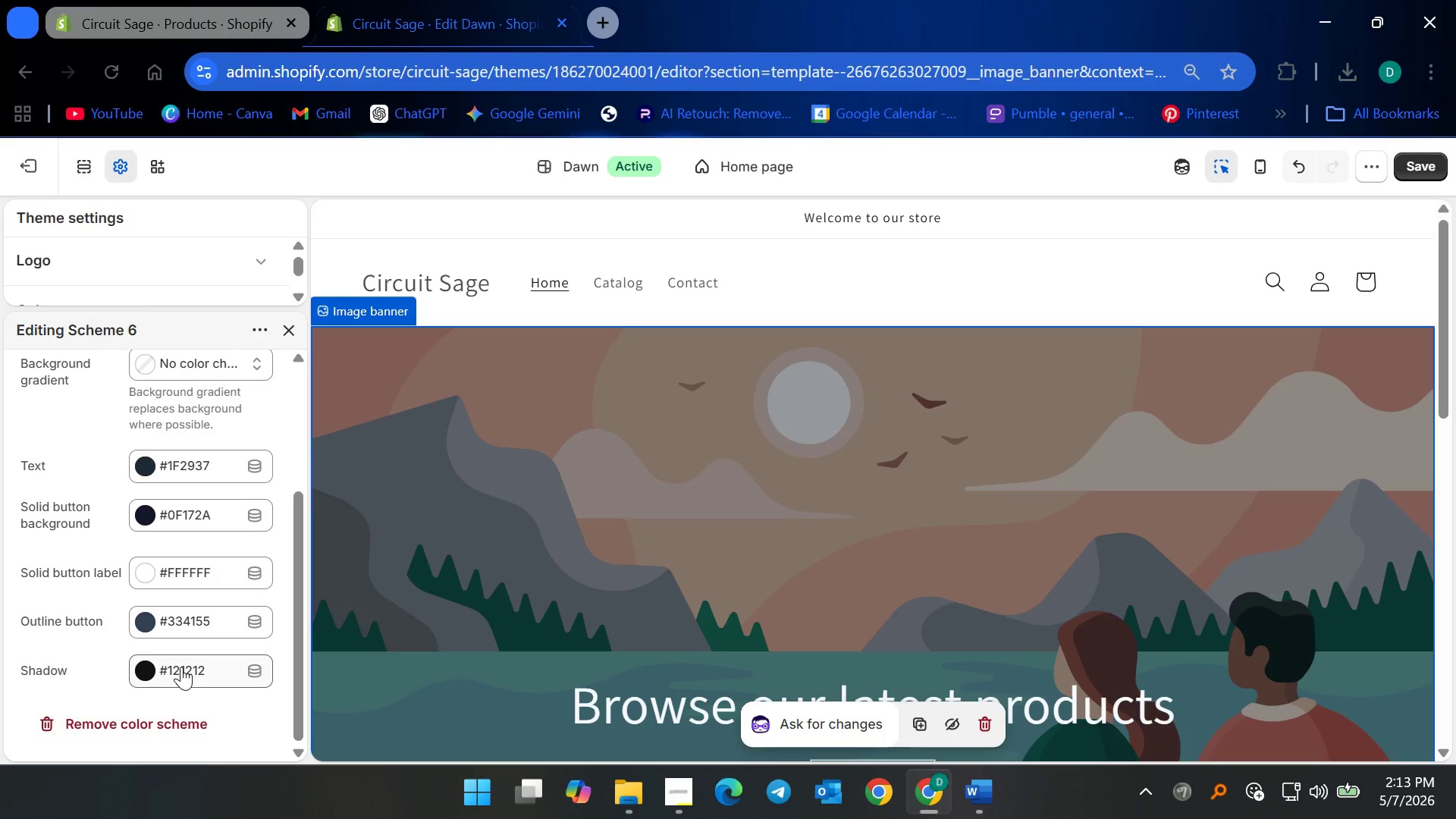 
left_click([181, 667])
 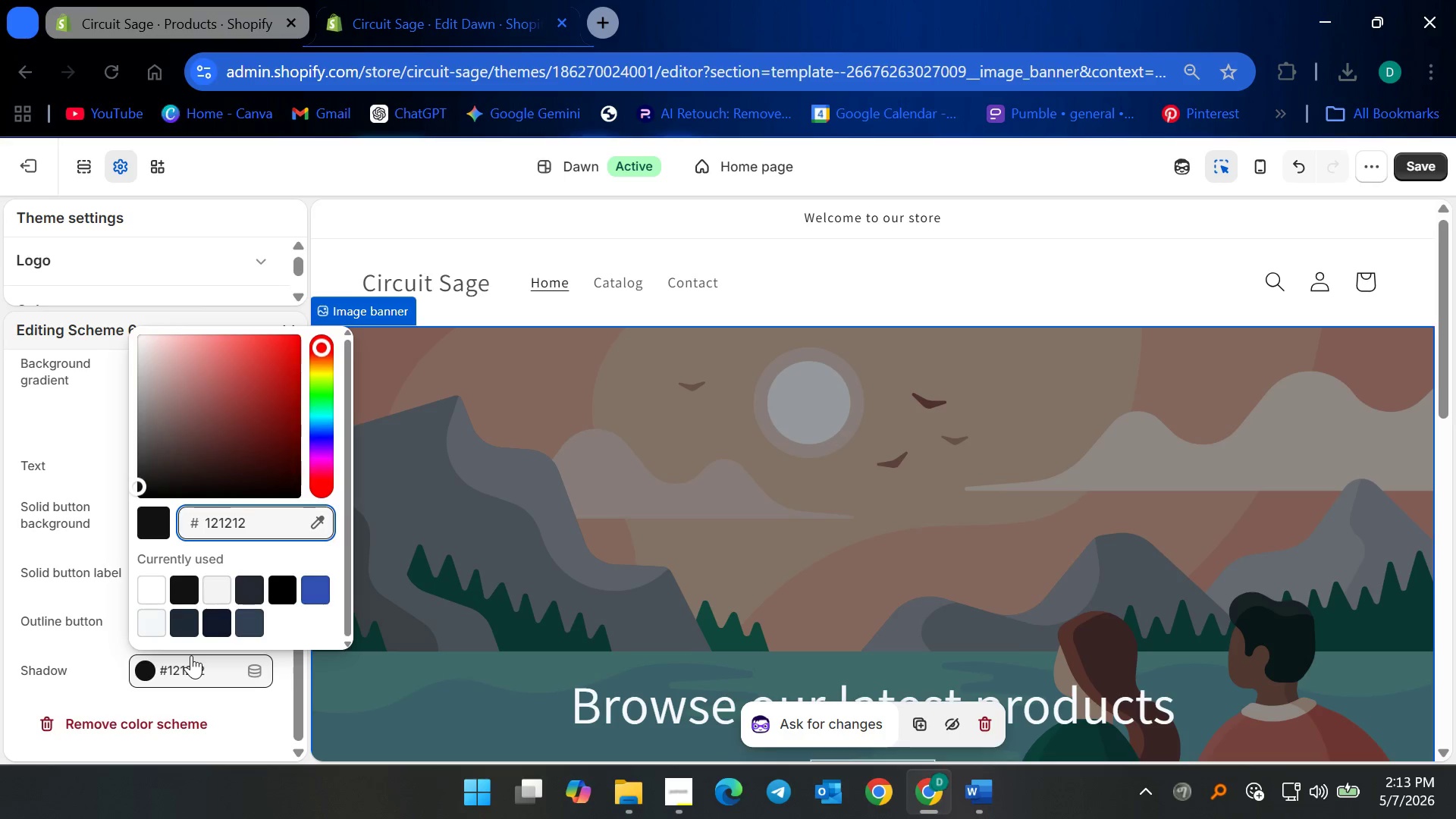 
key(Control+ControlLeft)
 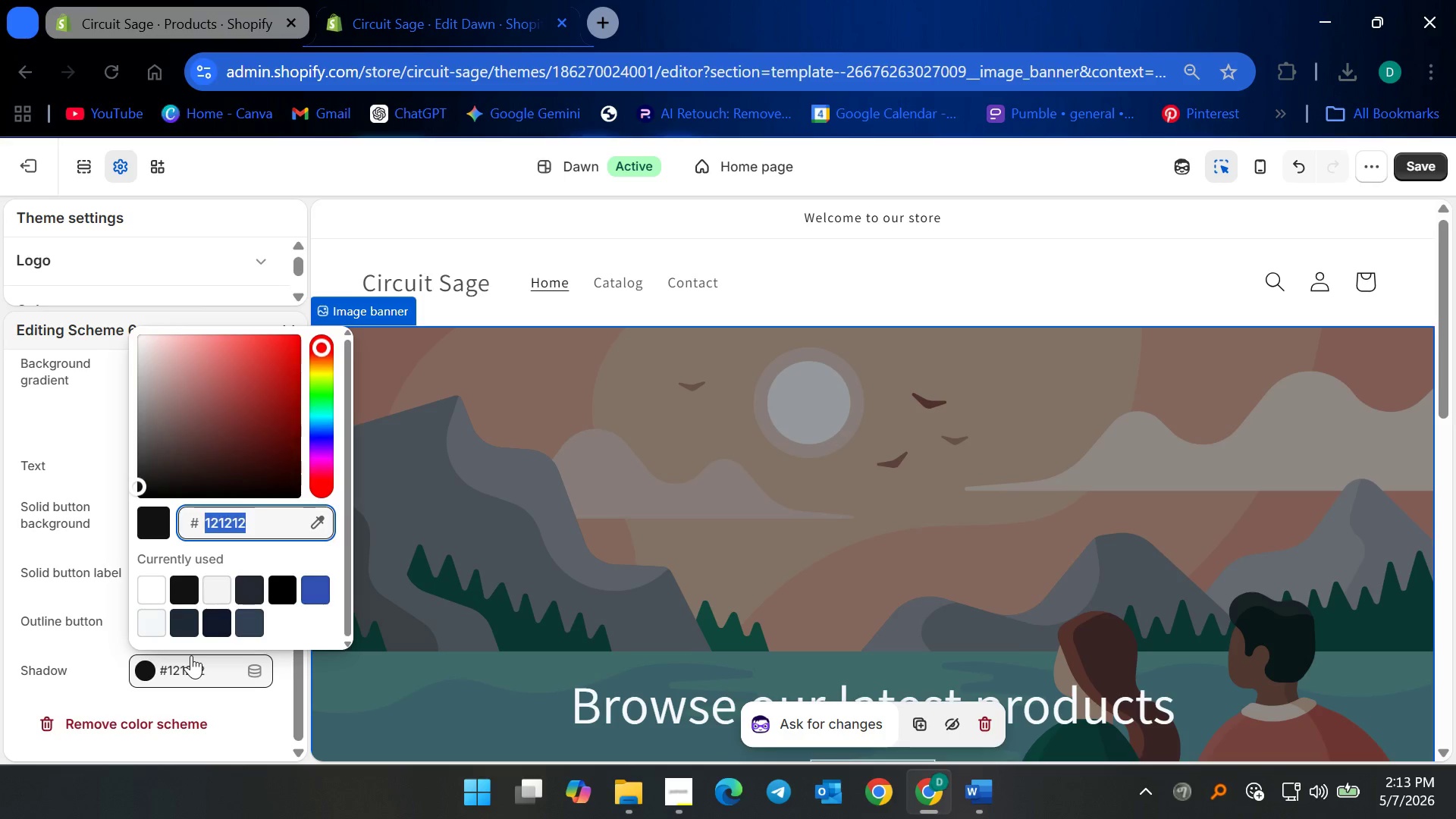 
key(Control+A)
 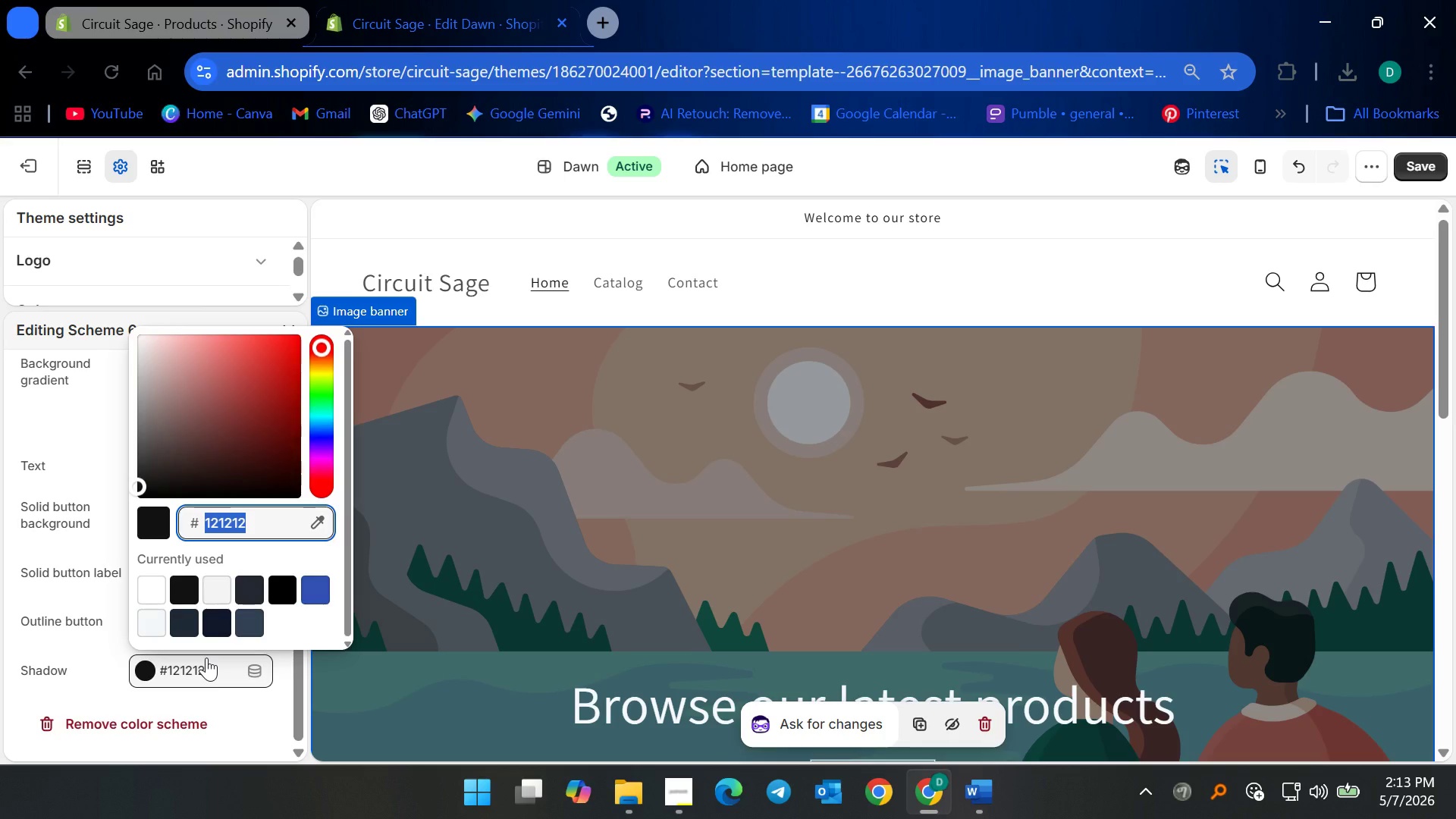 
type(CBD5E1)
 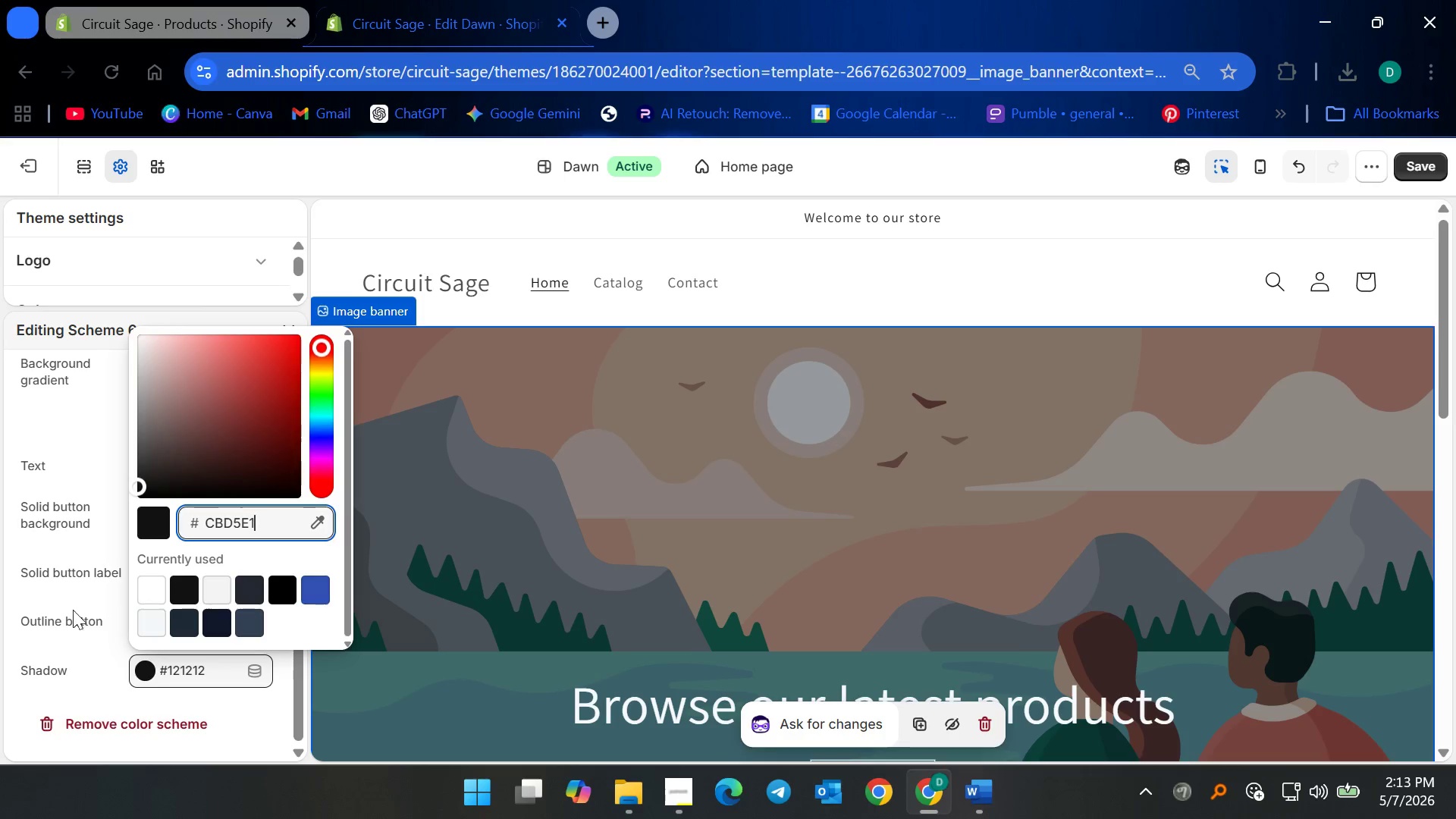 
left_click([40, 636])
 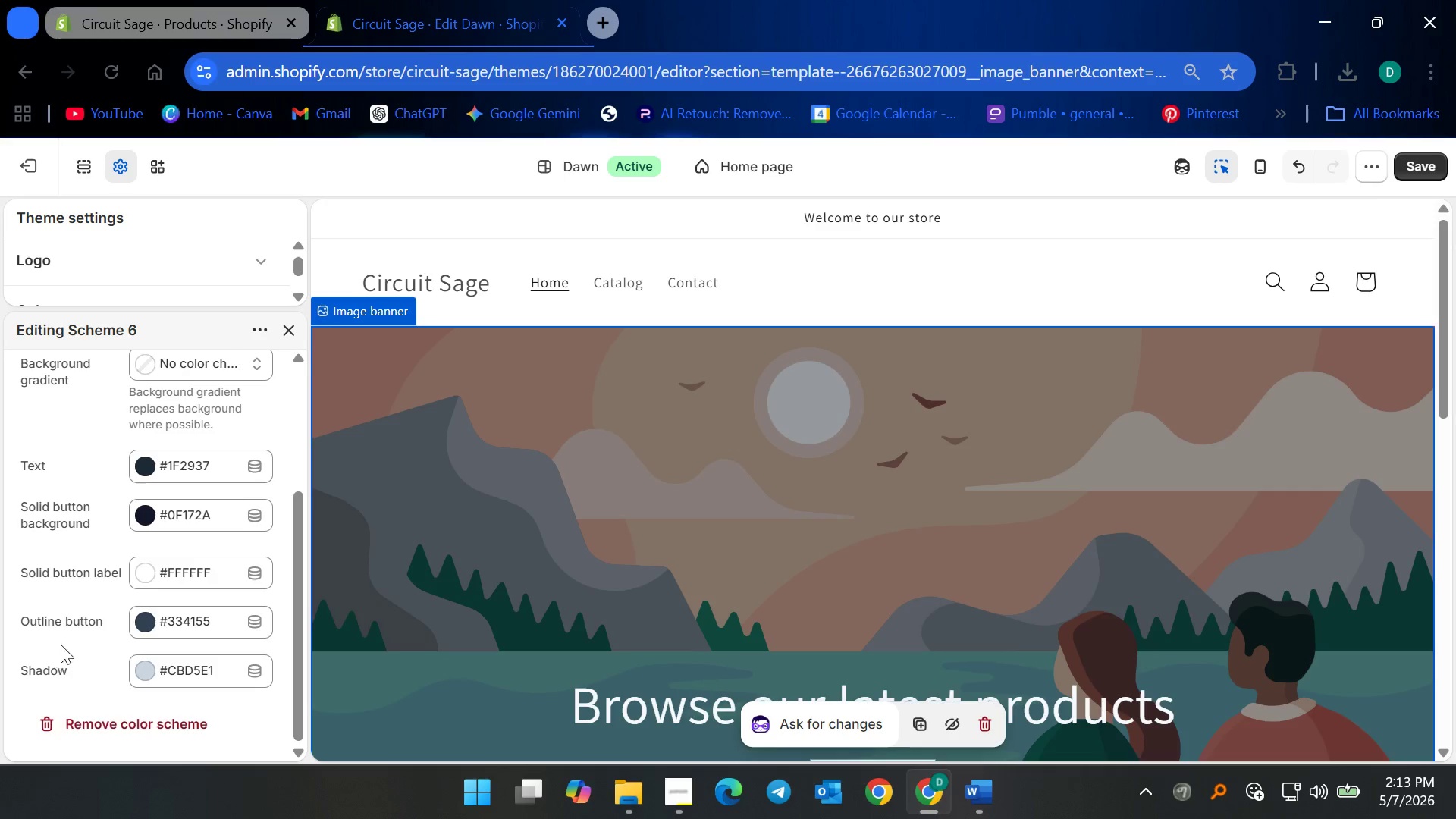 
scroll: coordinate [133, 570], scroll_direction: up, amount: 1.0
 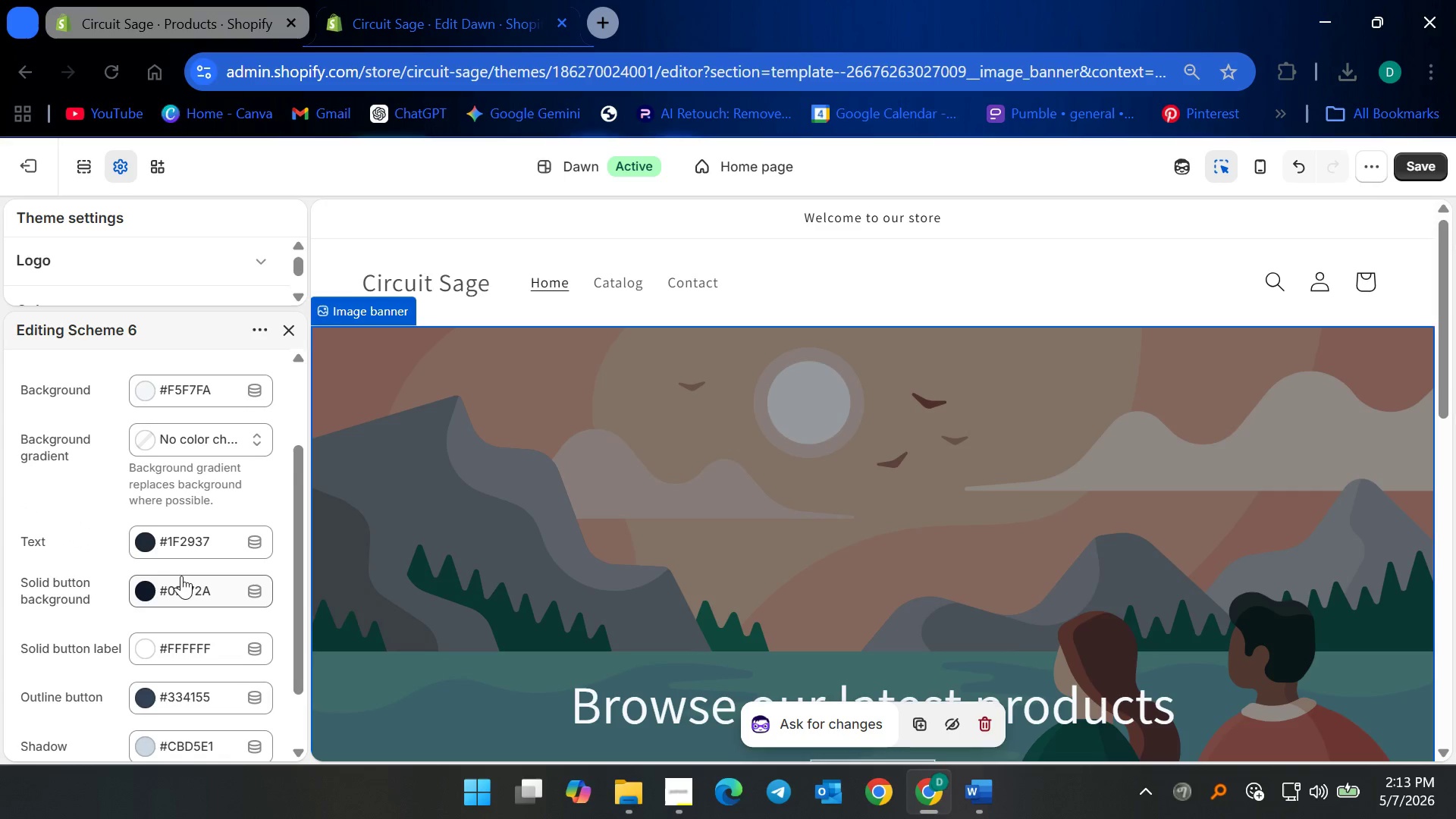 
scroll: coordinate [181, 579], scroll_direction: down, amount: 1.0
 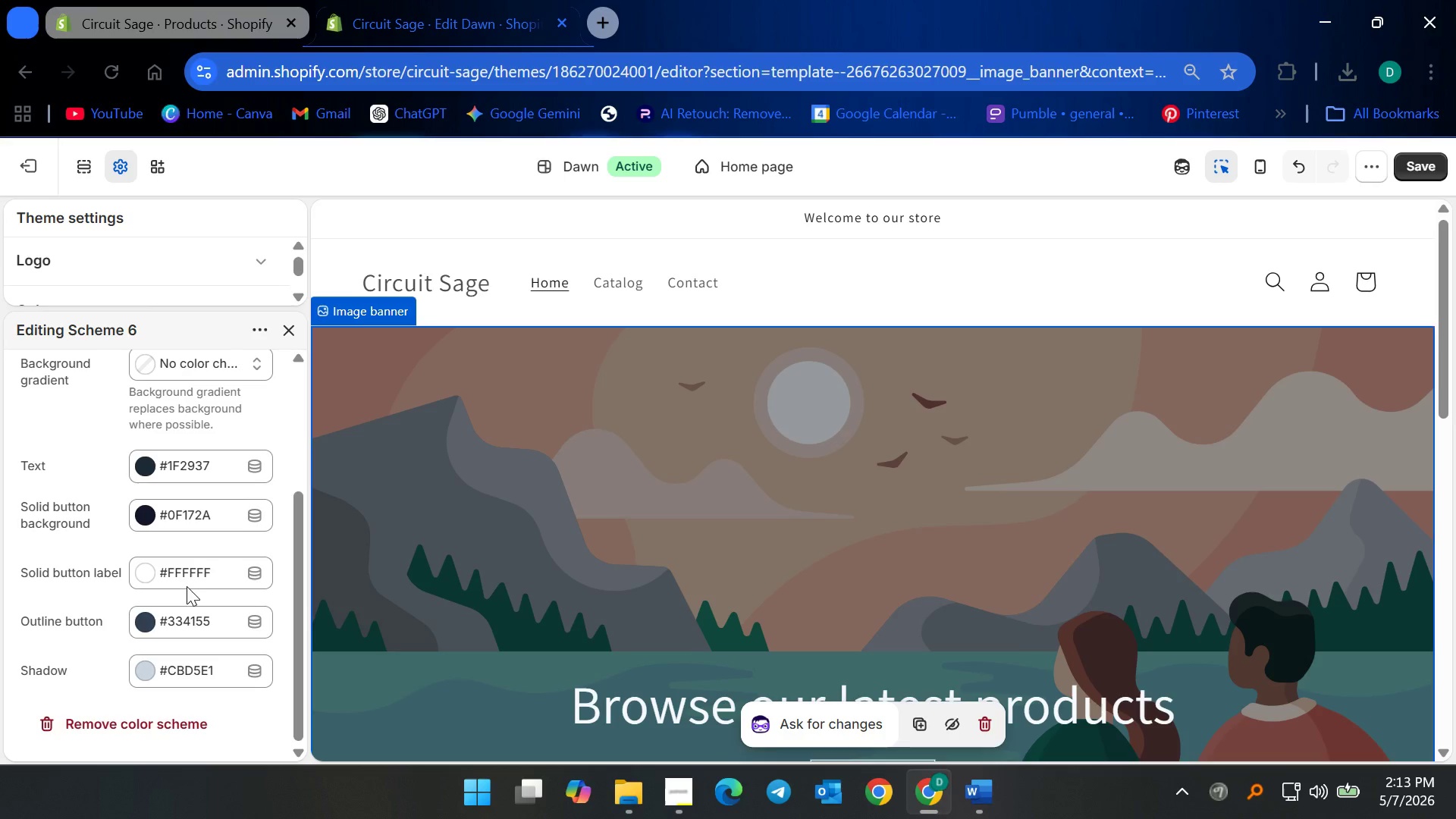 
wait(12.37)
 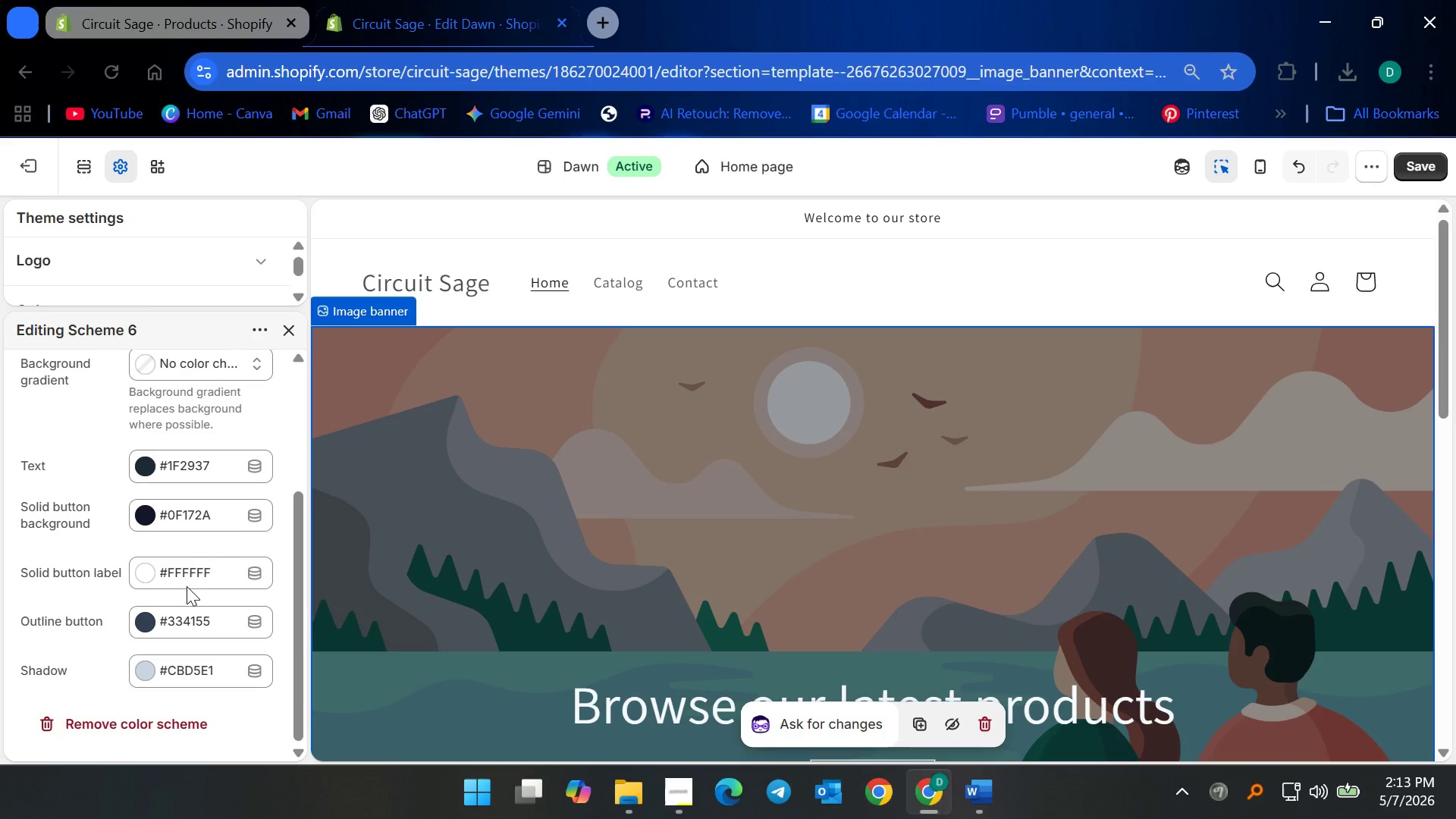 
scroll: coordinate [161, 566], scroll_direction: up, amount: 3.0
 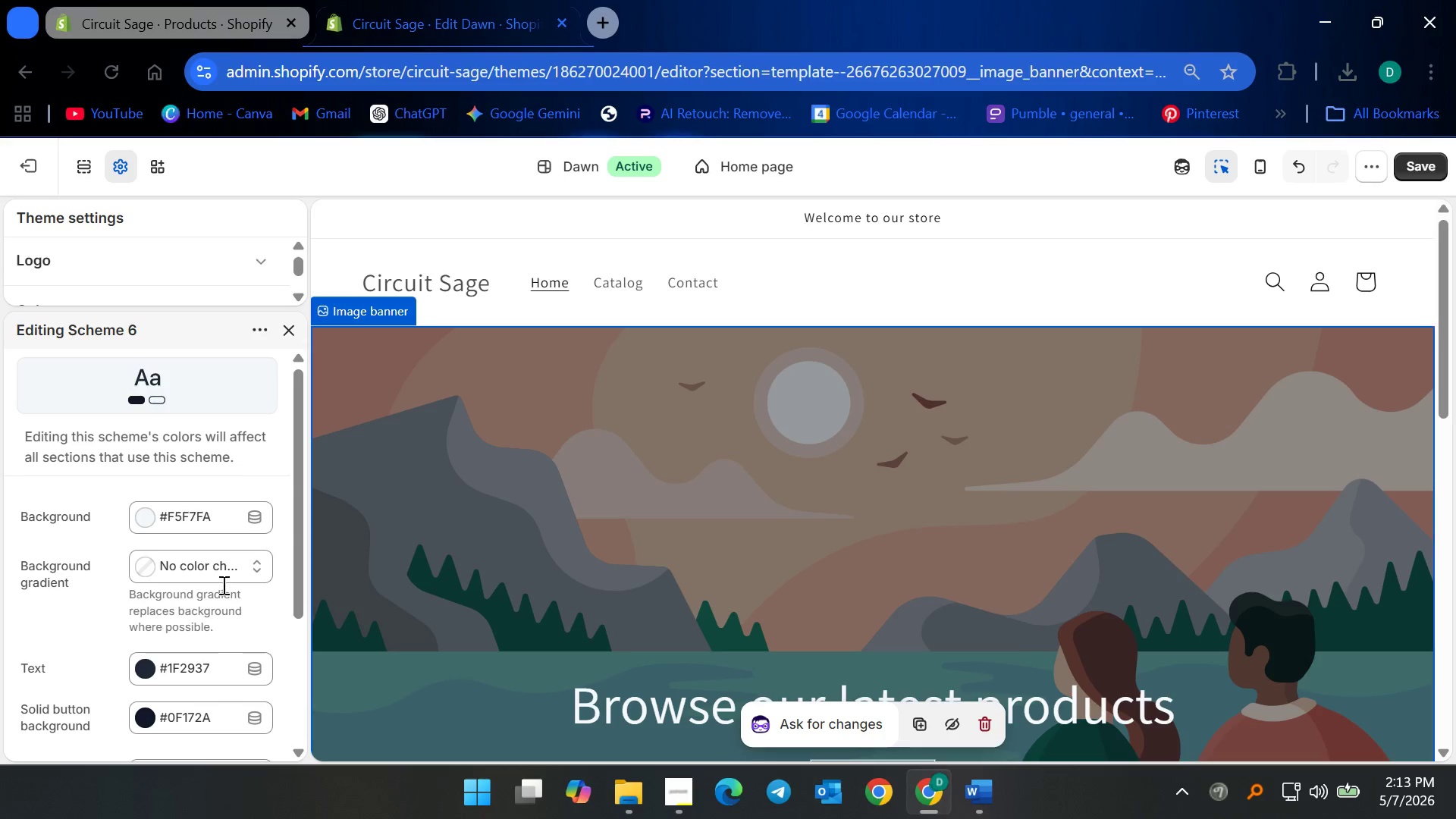 
wait(7.31)
 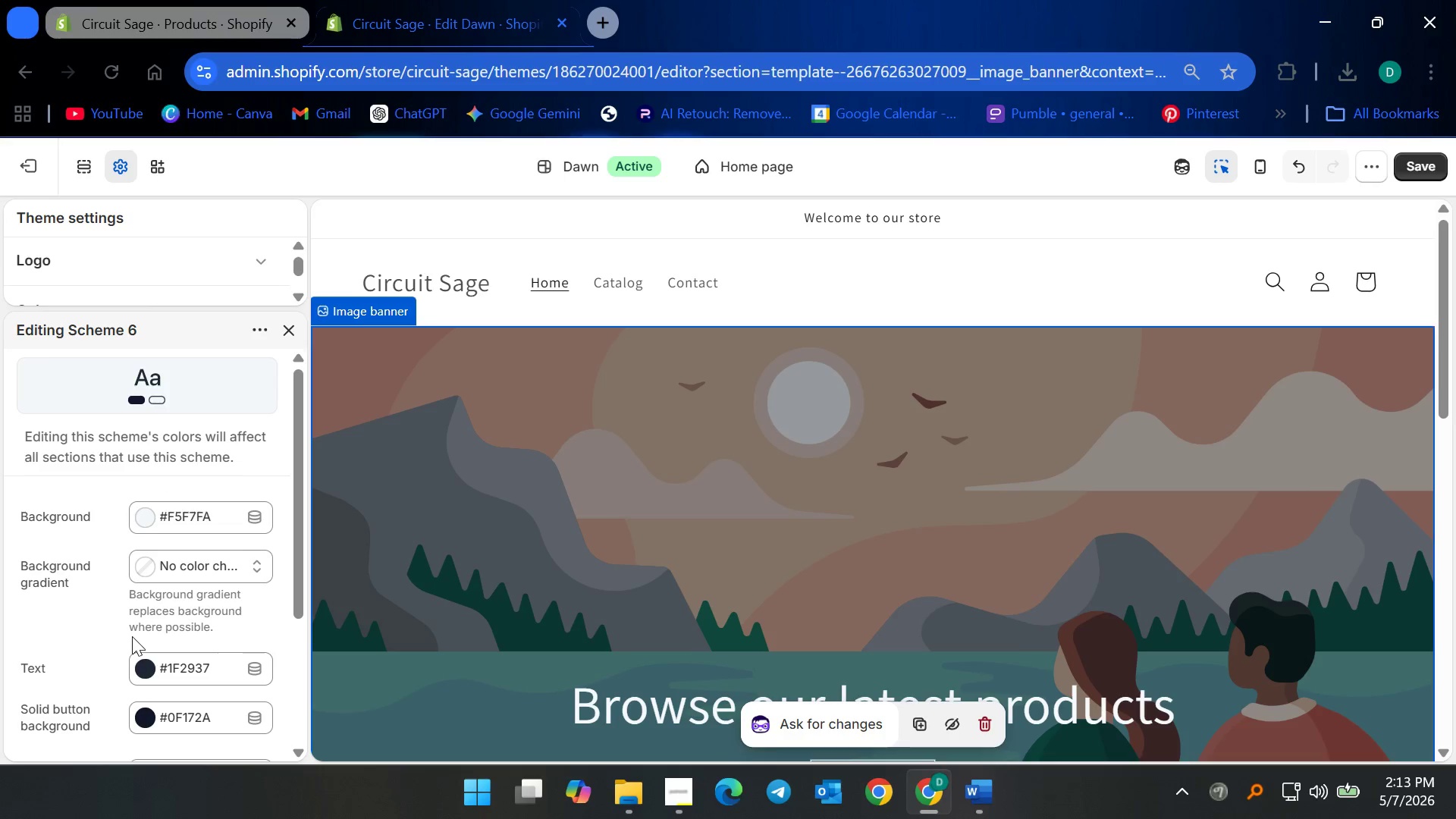 
left_click([1405, 165])
 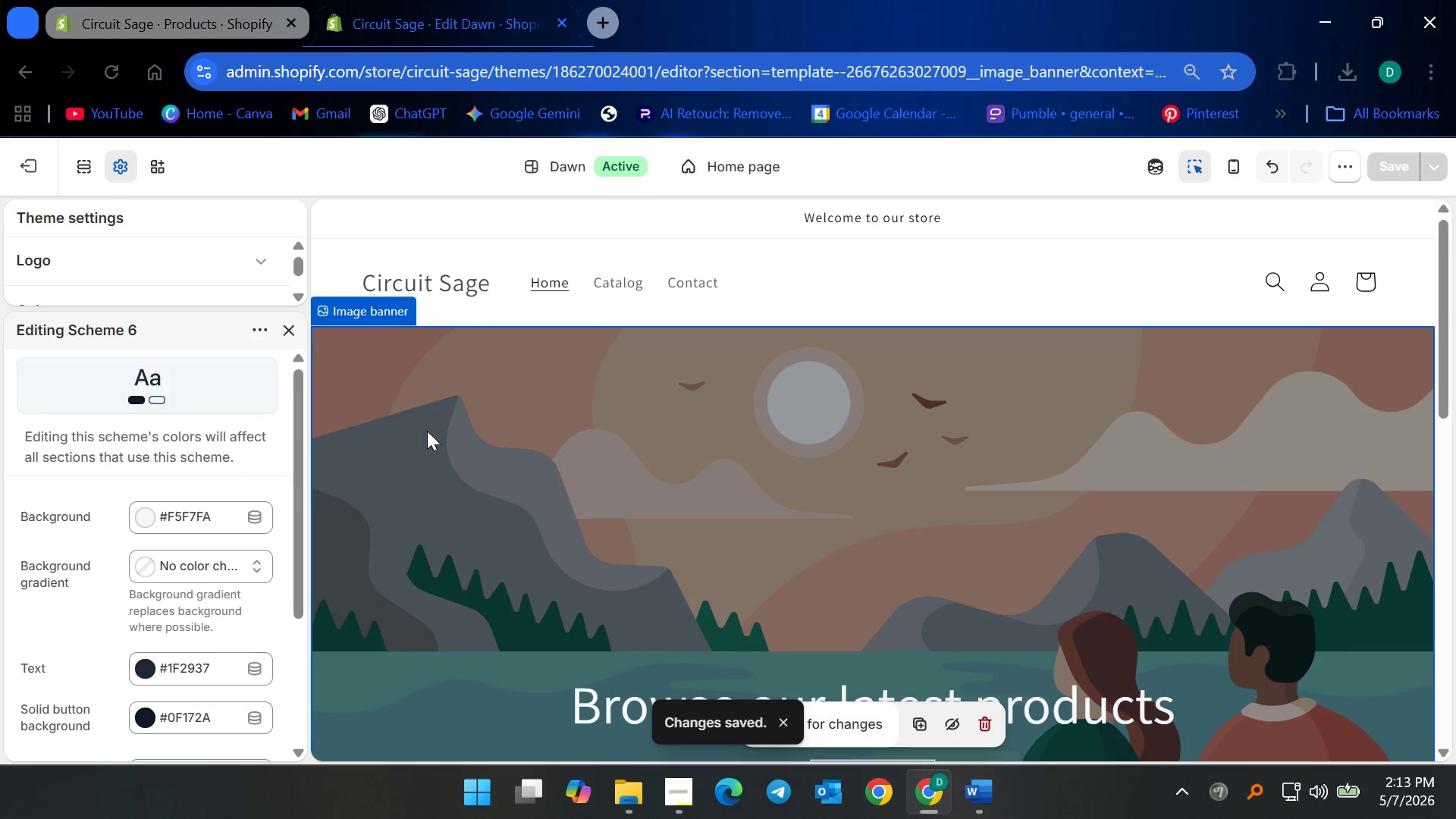 
left_click([294, 331])
 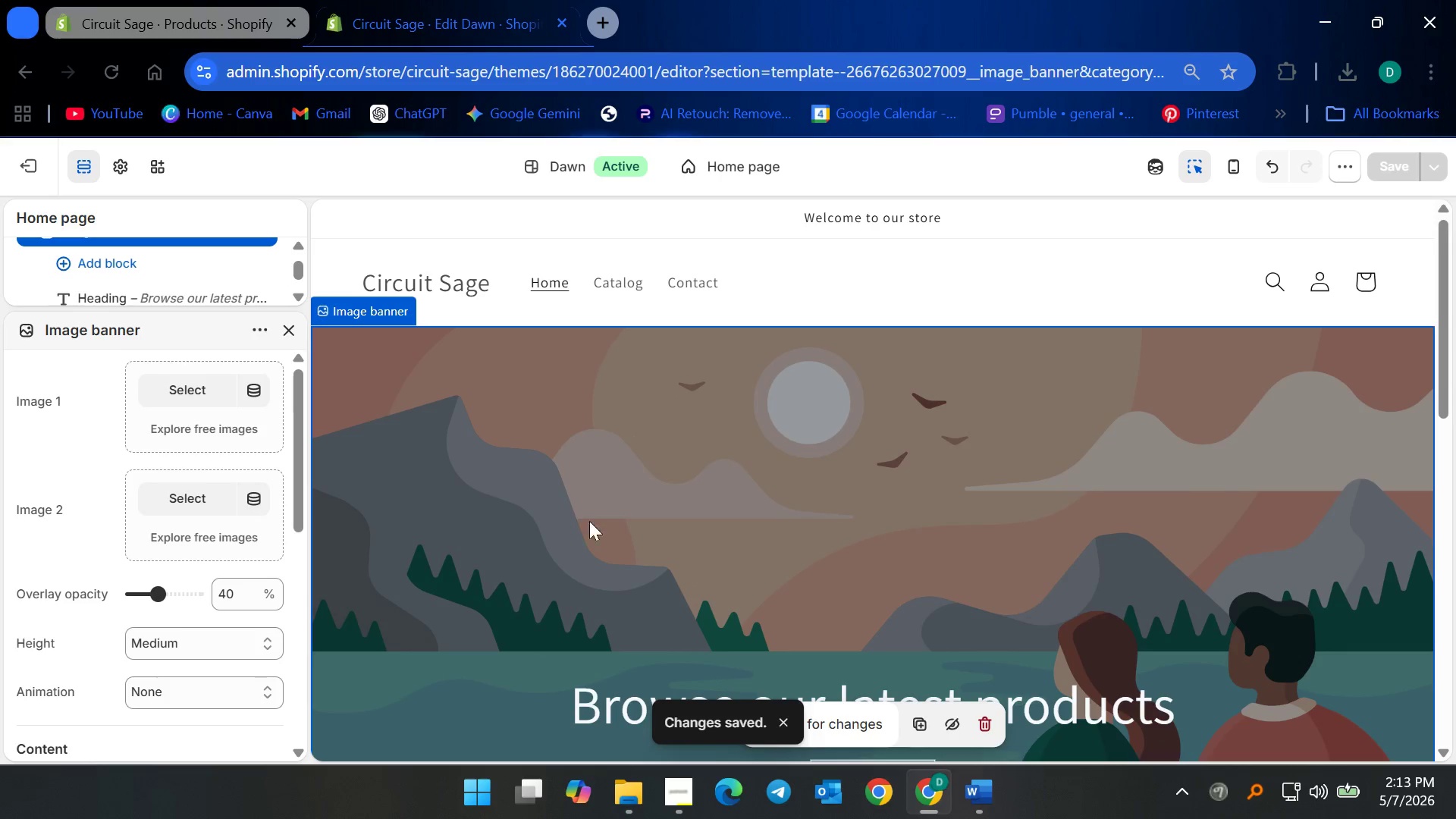 
left_click([574, 518])
 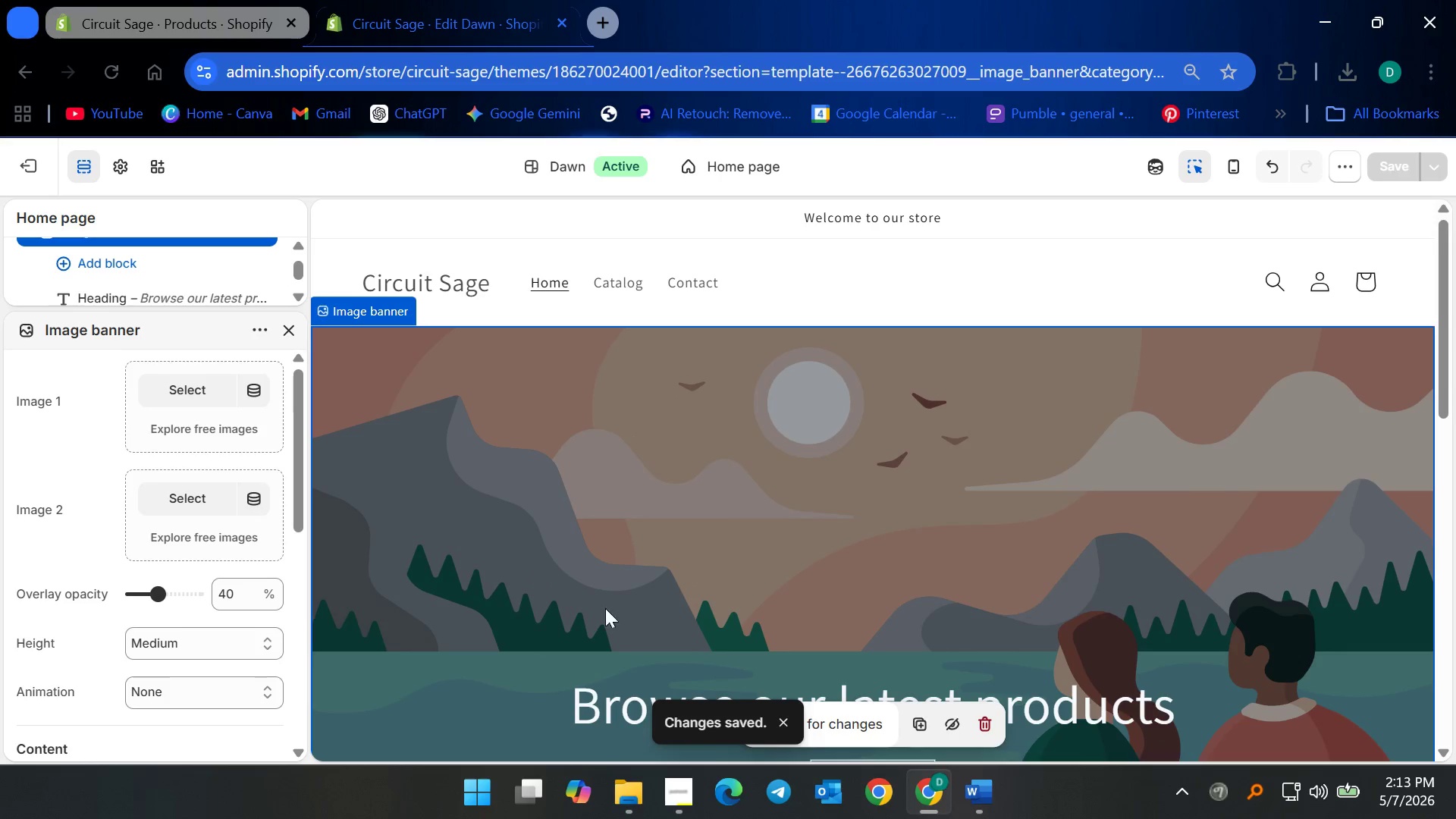 
scroll: coordinate [673, 614], scroll_direction: down, amount: 4.0
 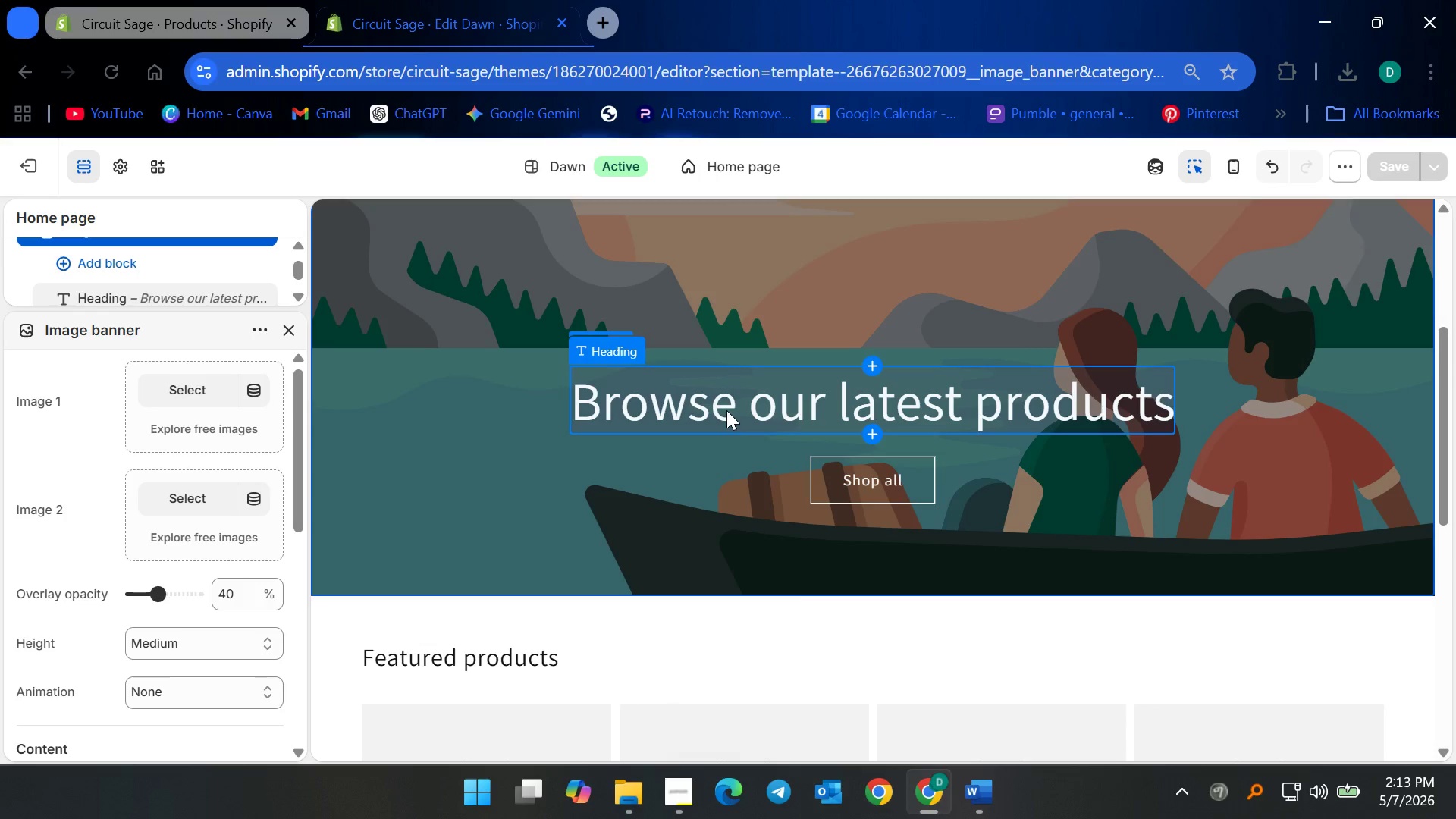 
left_click([124, 168])
 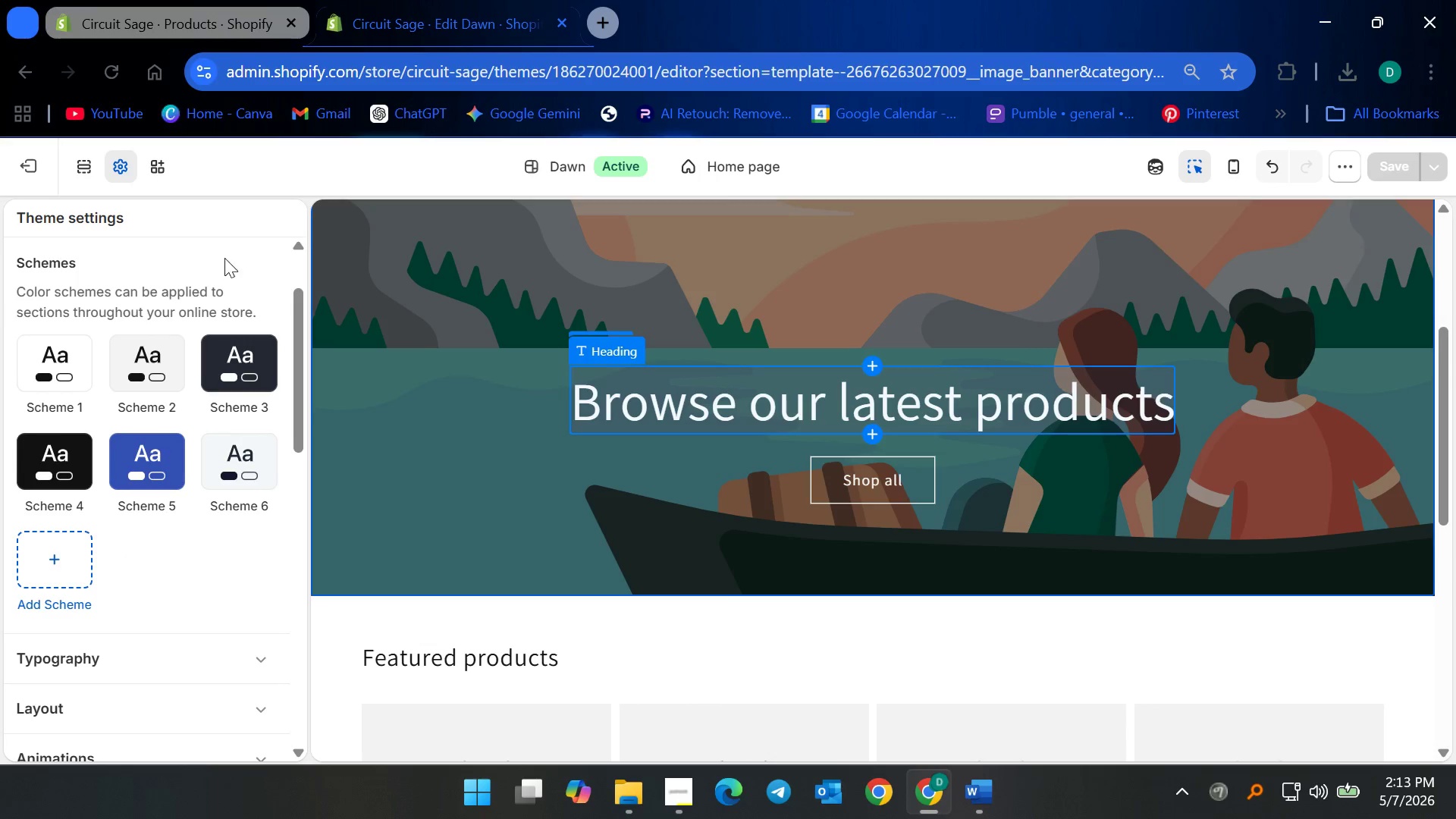 
scroll: coordinate [178, 412], scroll_direction: up, amount: 5.0
 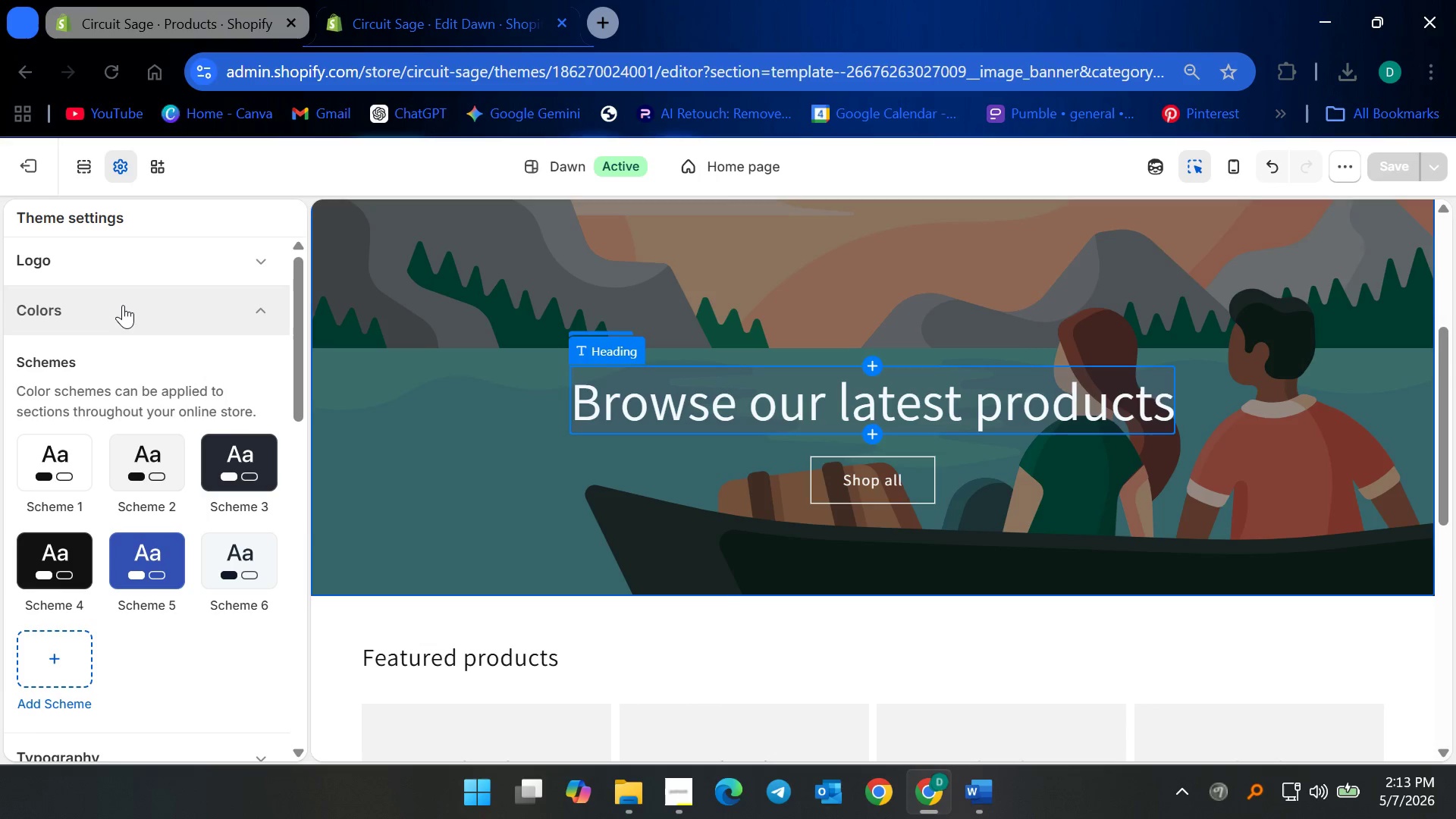 
left_click([124, 309])
 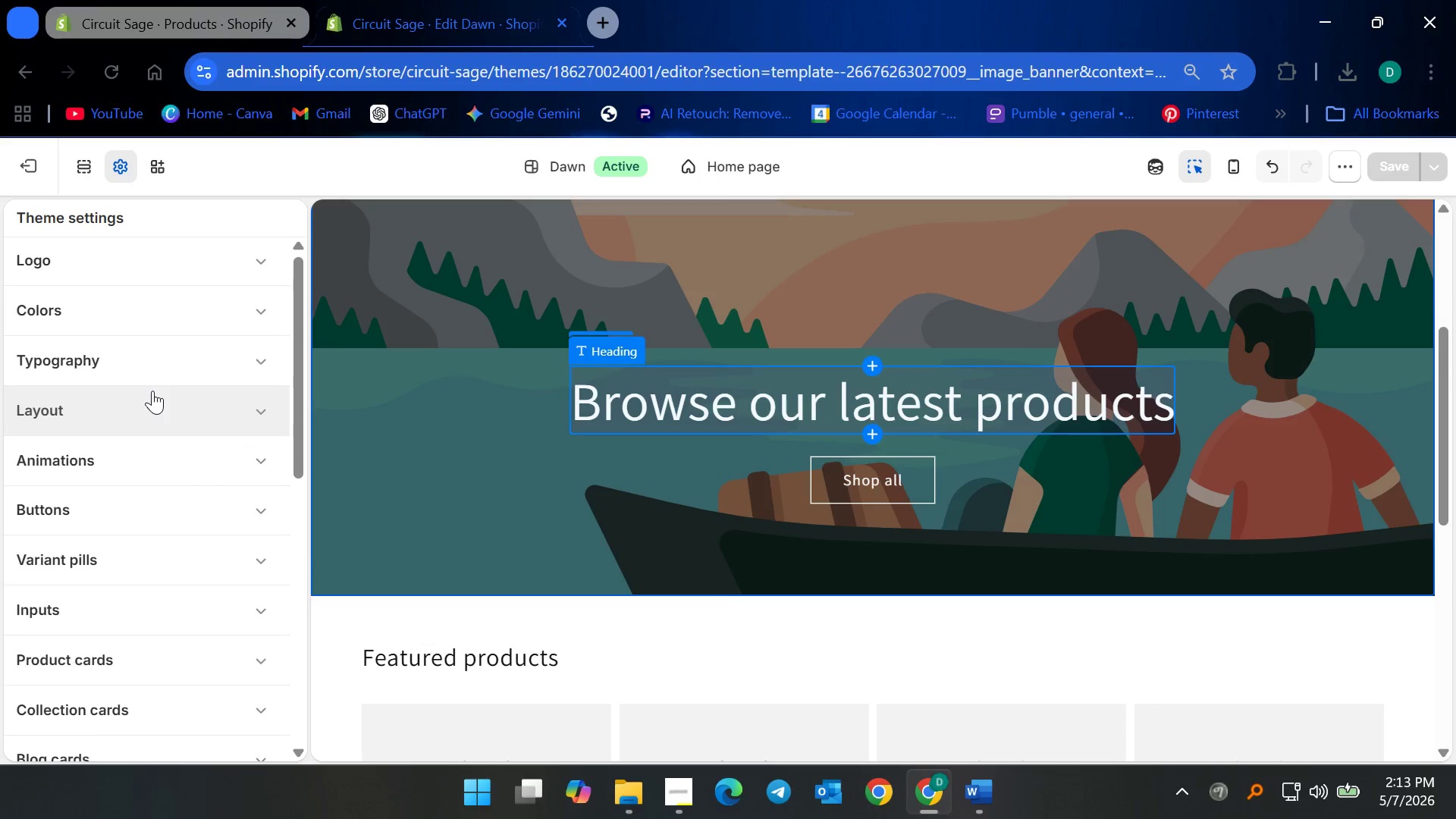 
left_click([157, 372])
 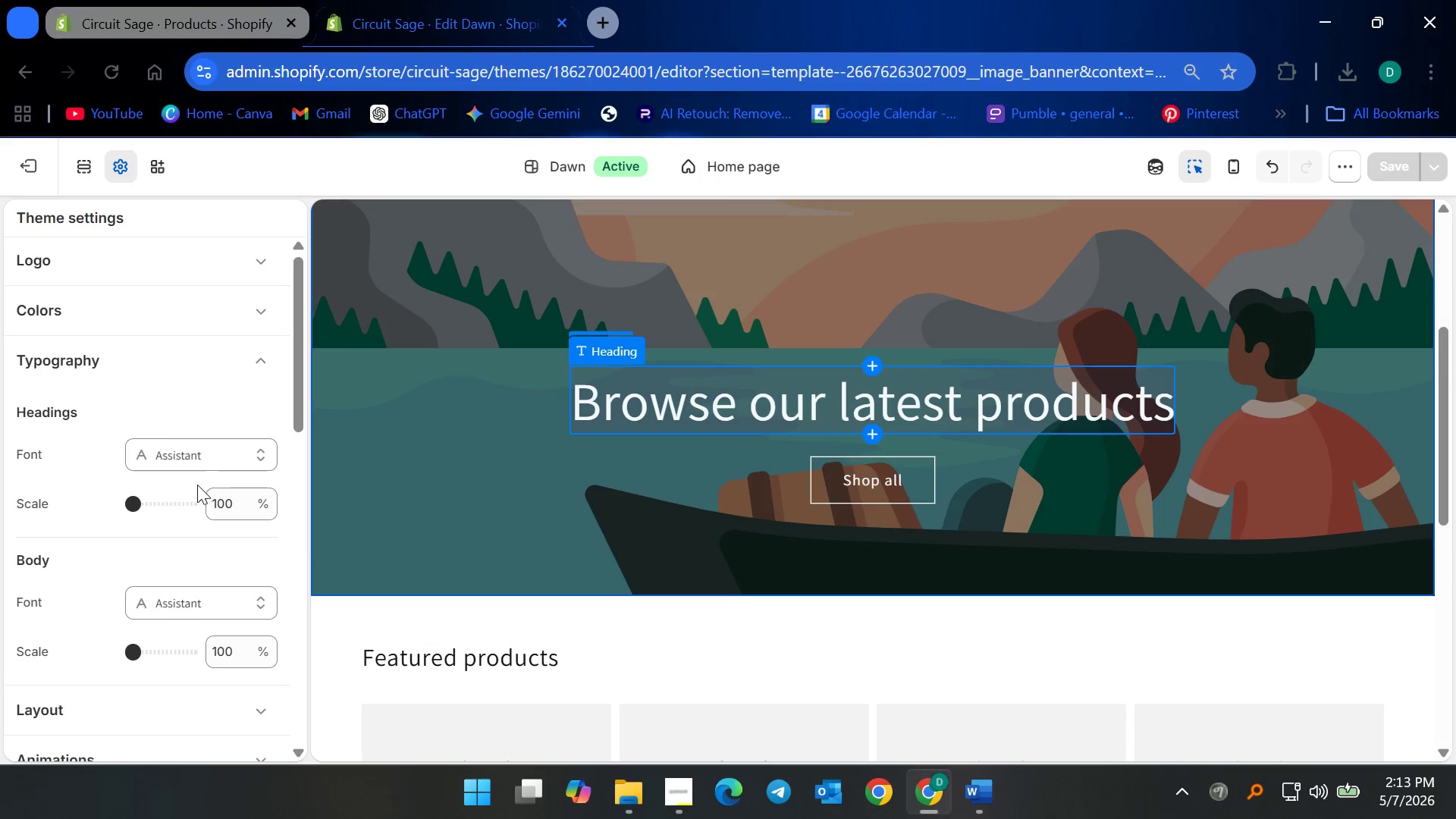 
scroll: coordinate [122, 469], scroll_direction: down, amount: 2.0
 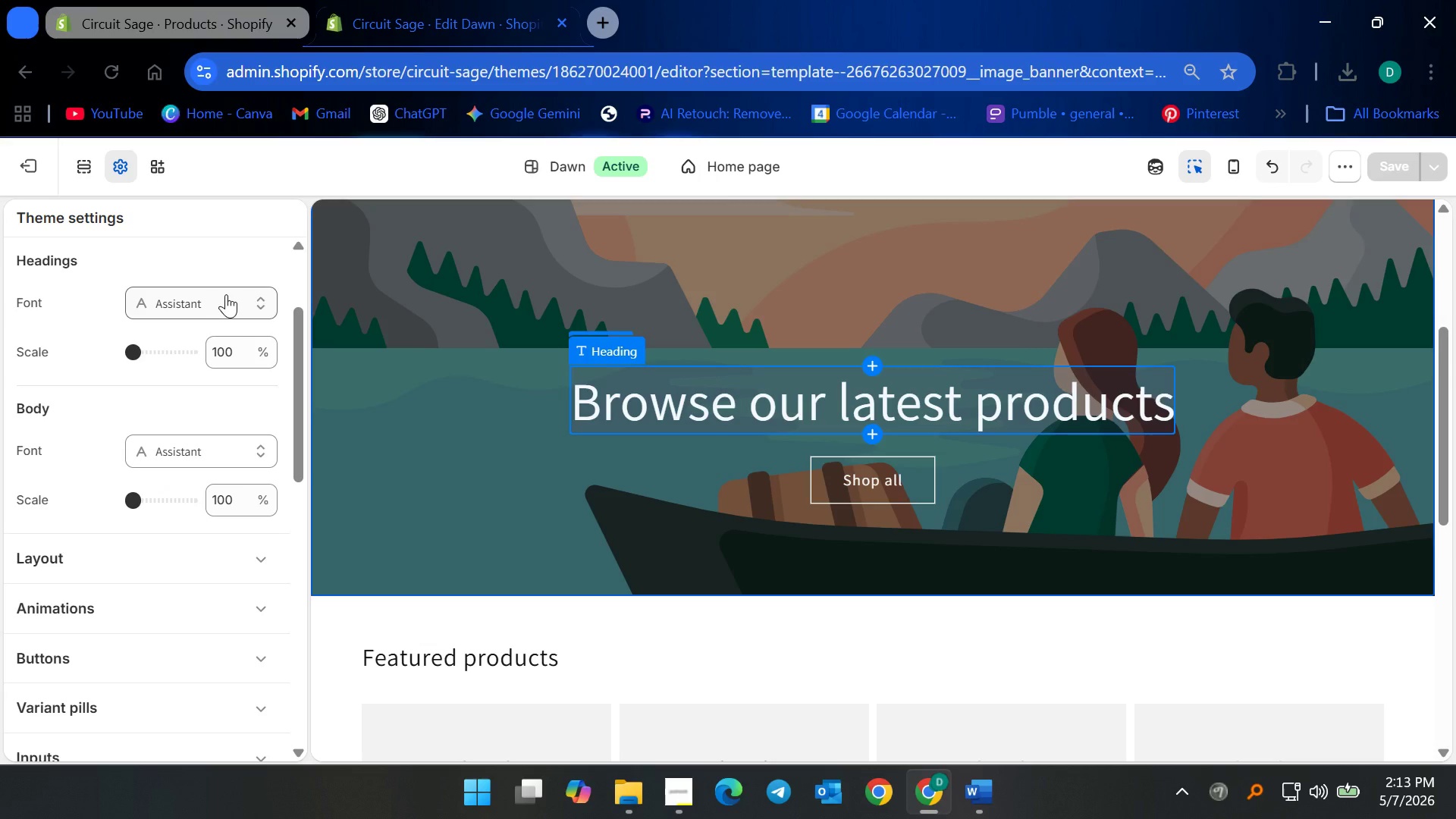 
left_click([226, 294])
 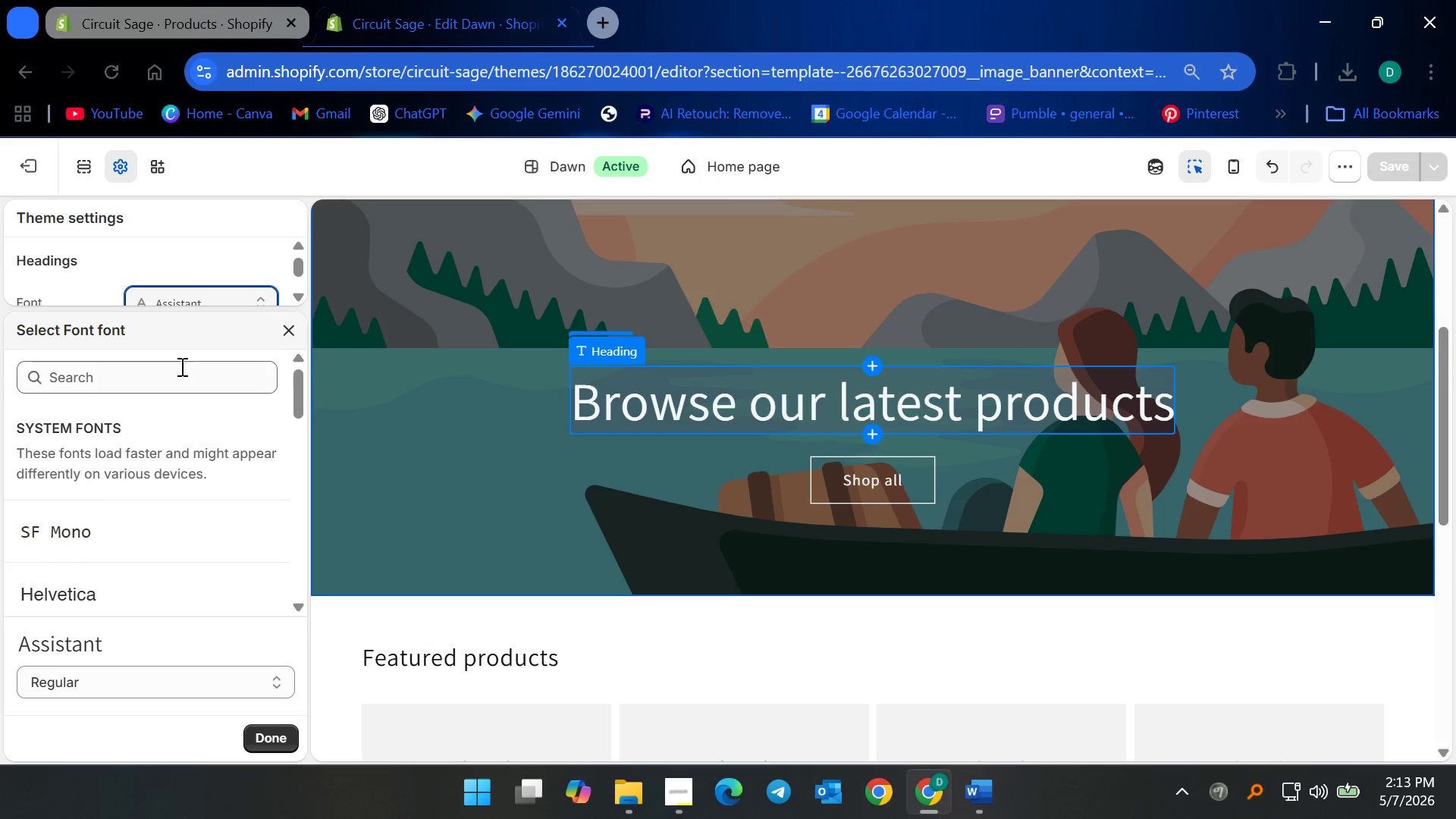 
left_click([169, 377])
 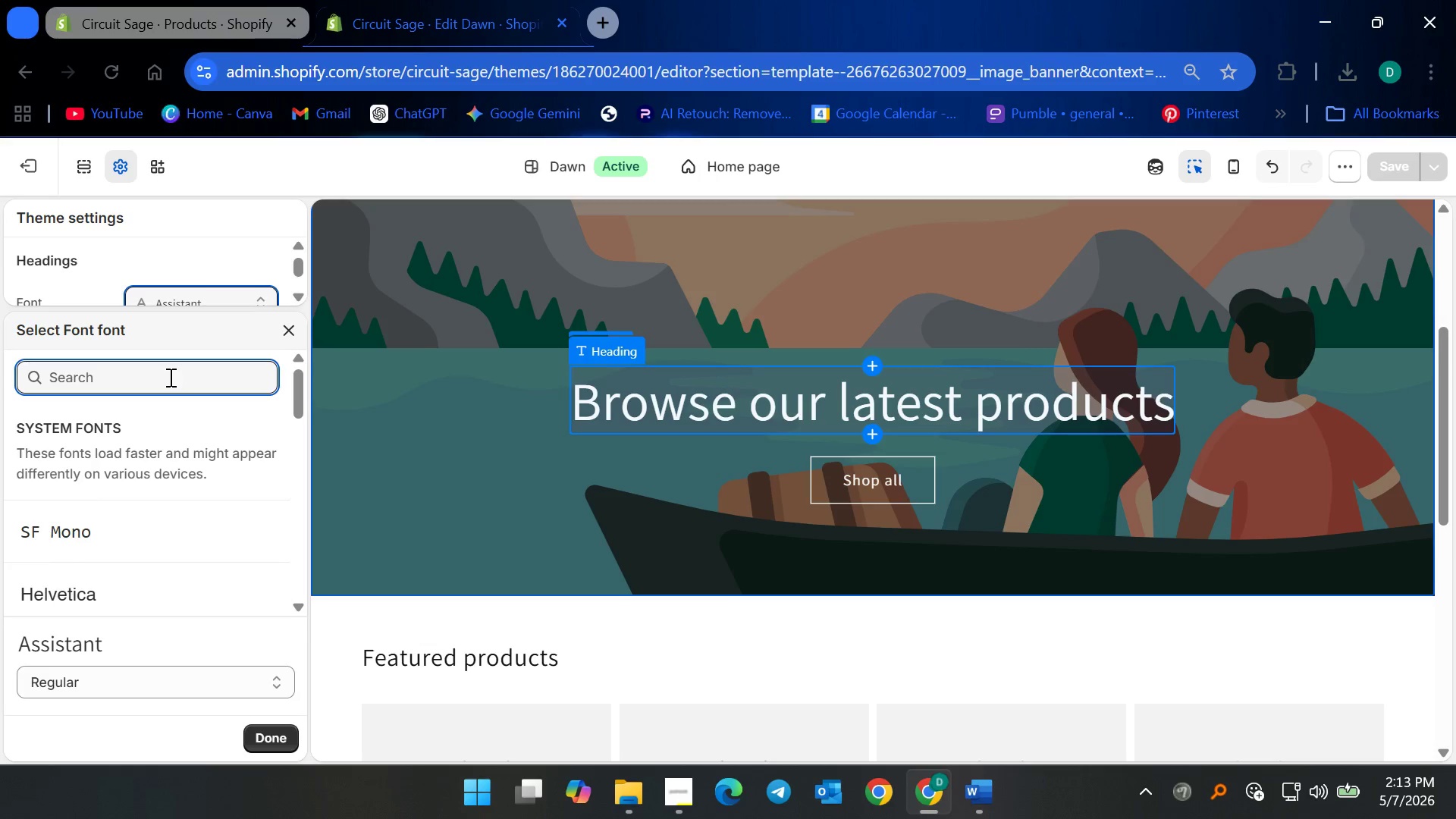 
type(Inter)
 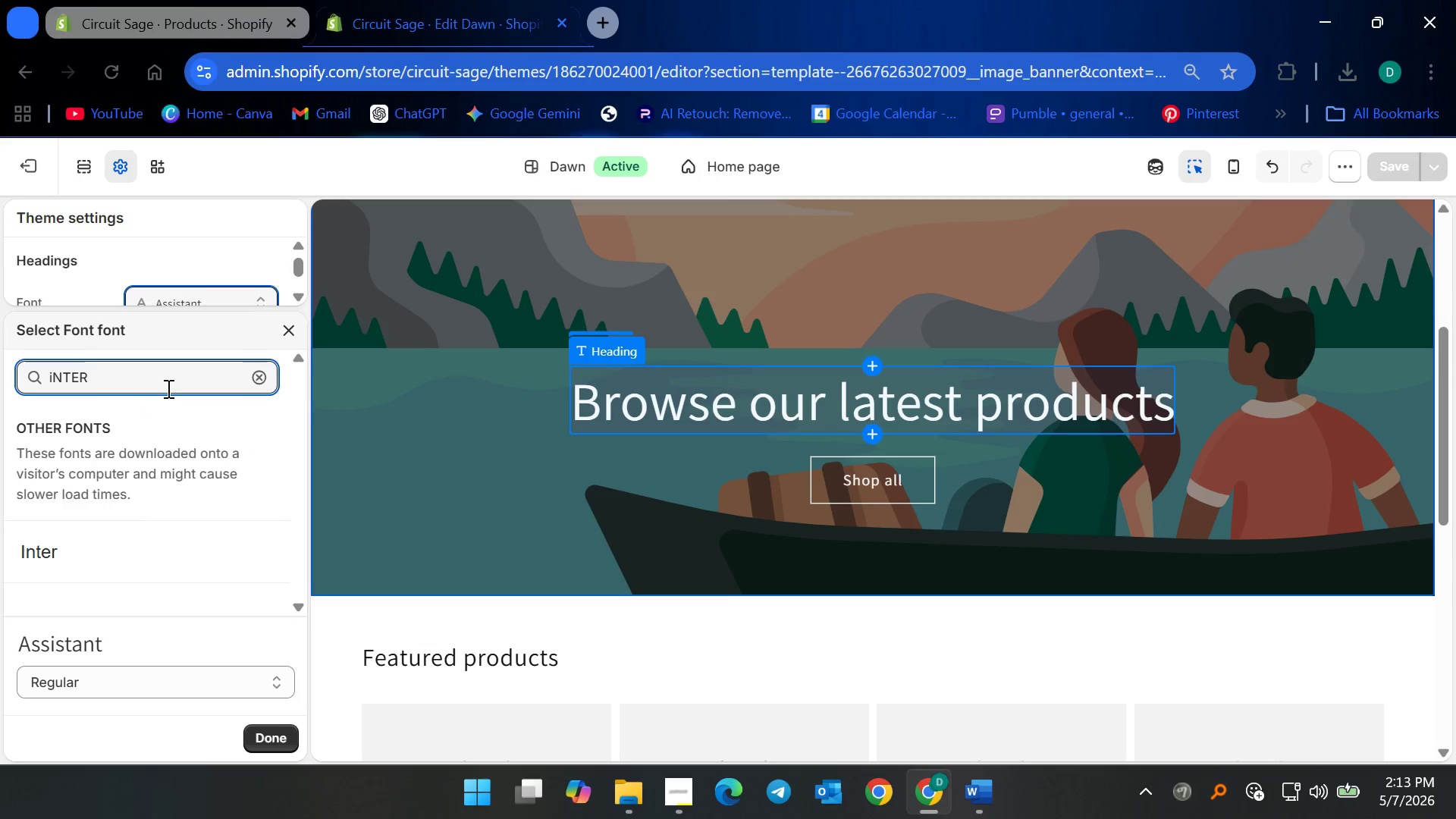 
scroll: coordinate [121, 525], scroll_direction: down, amount: 2.0
 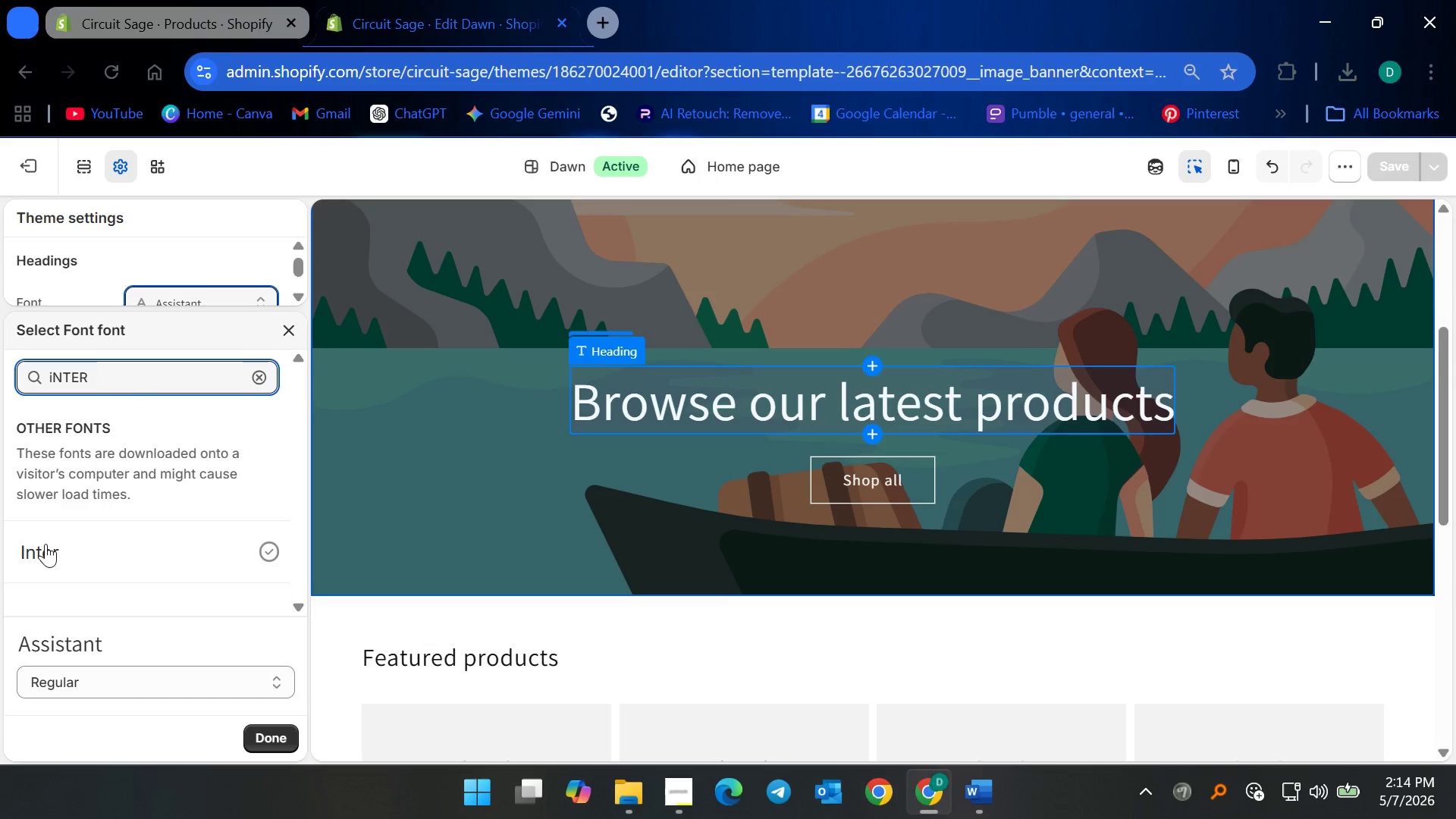 
left_click([46, 548])
 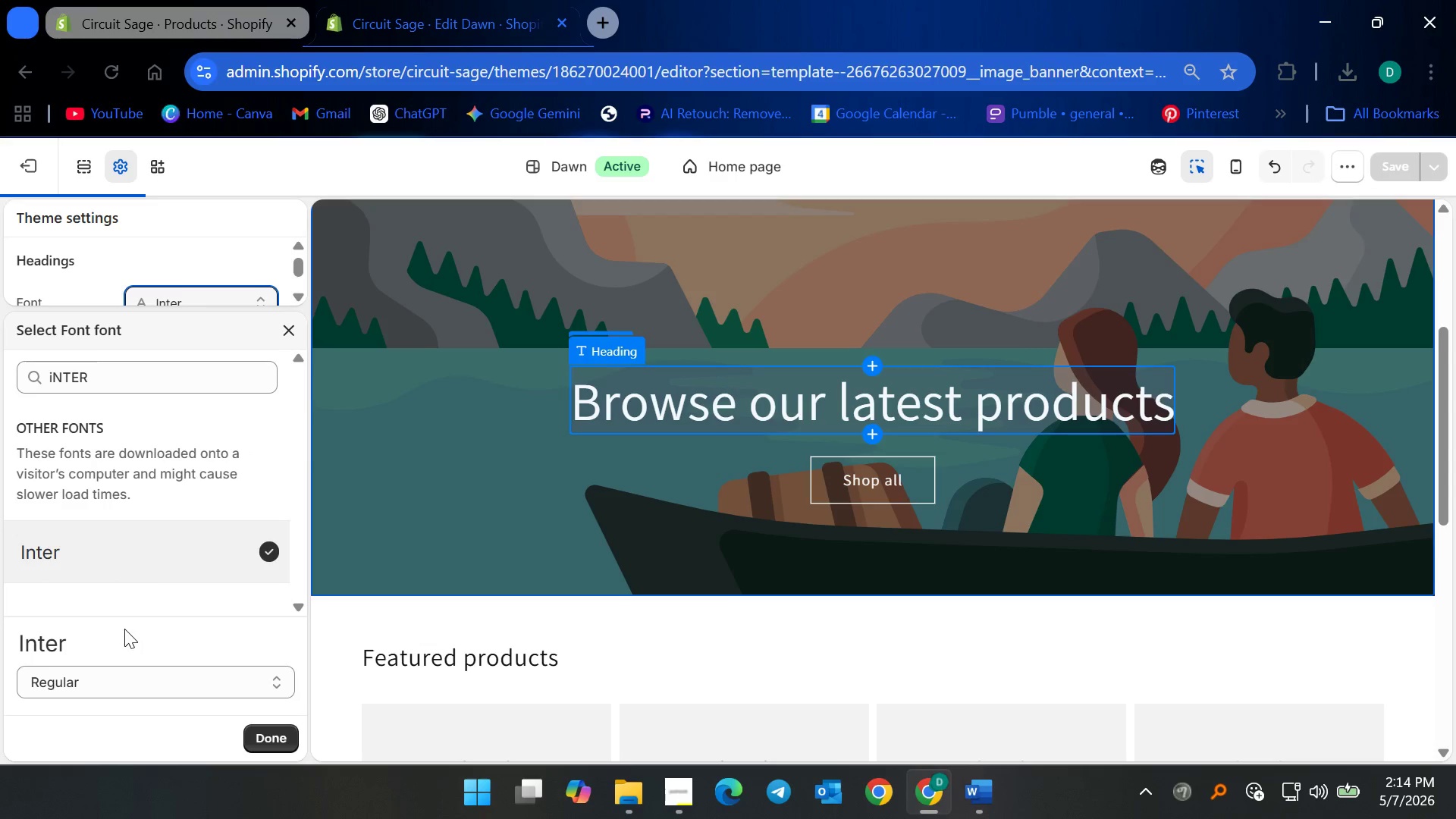 
scroll: coordinate [151, 644], scroll_direction: down, amount: 3.0
 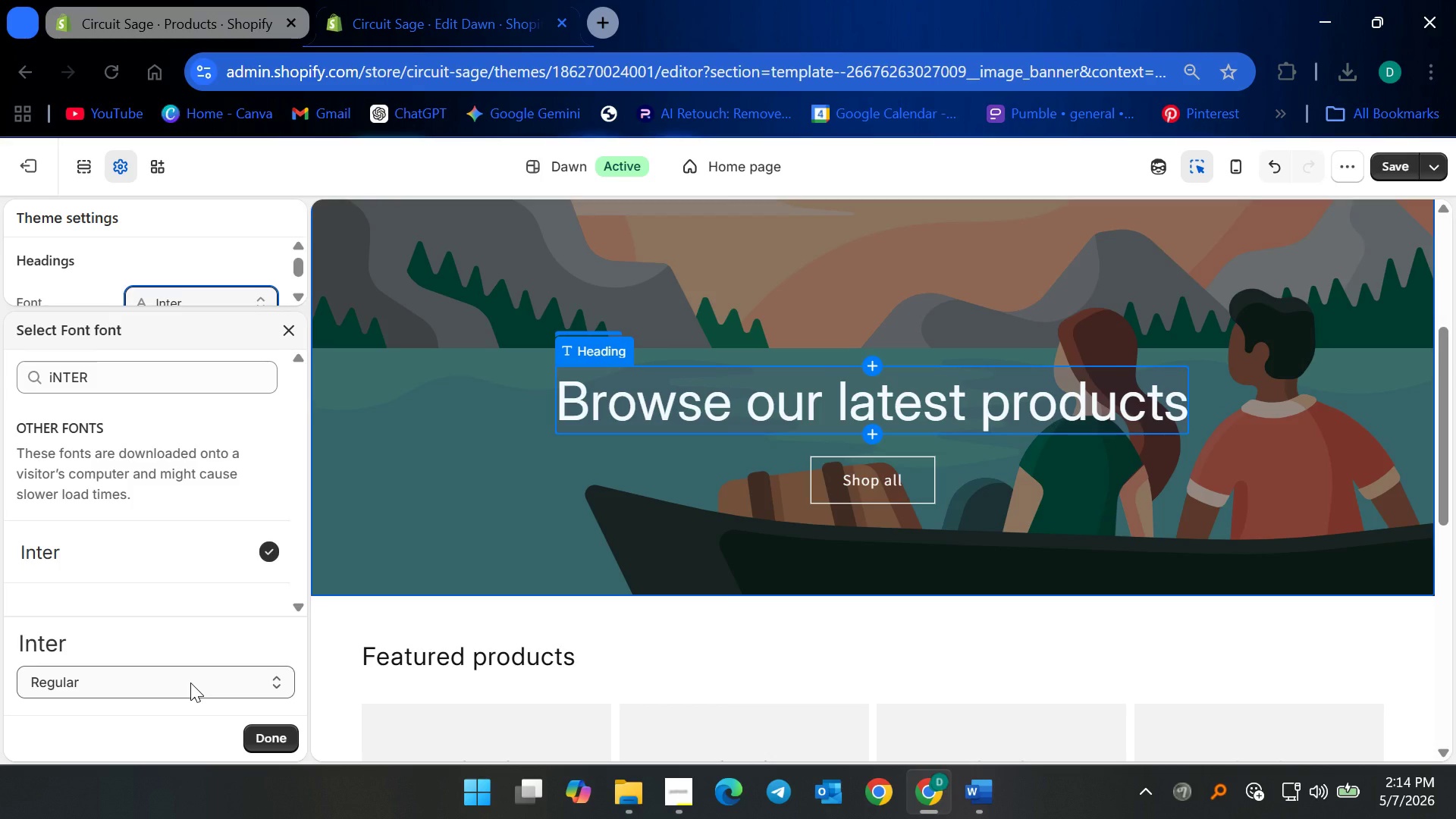 
scroll: coordinate [432, 580], scroll_direction: up, amount: 4.0
 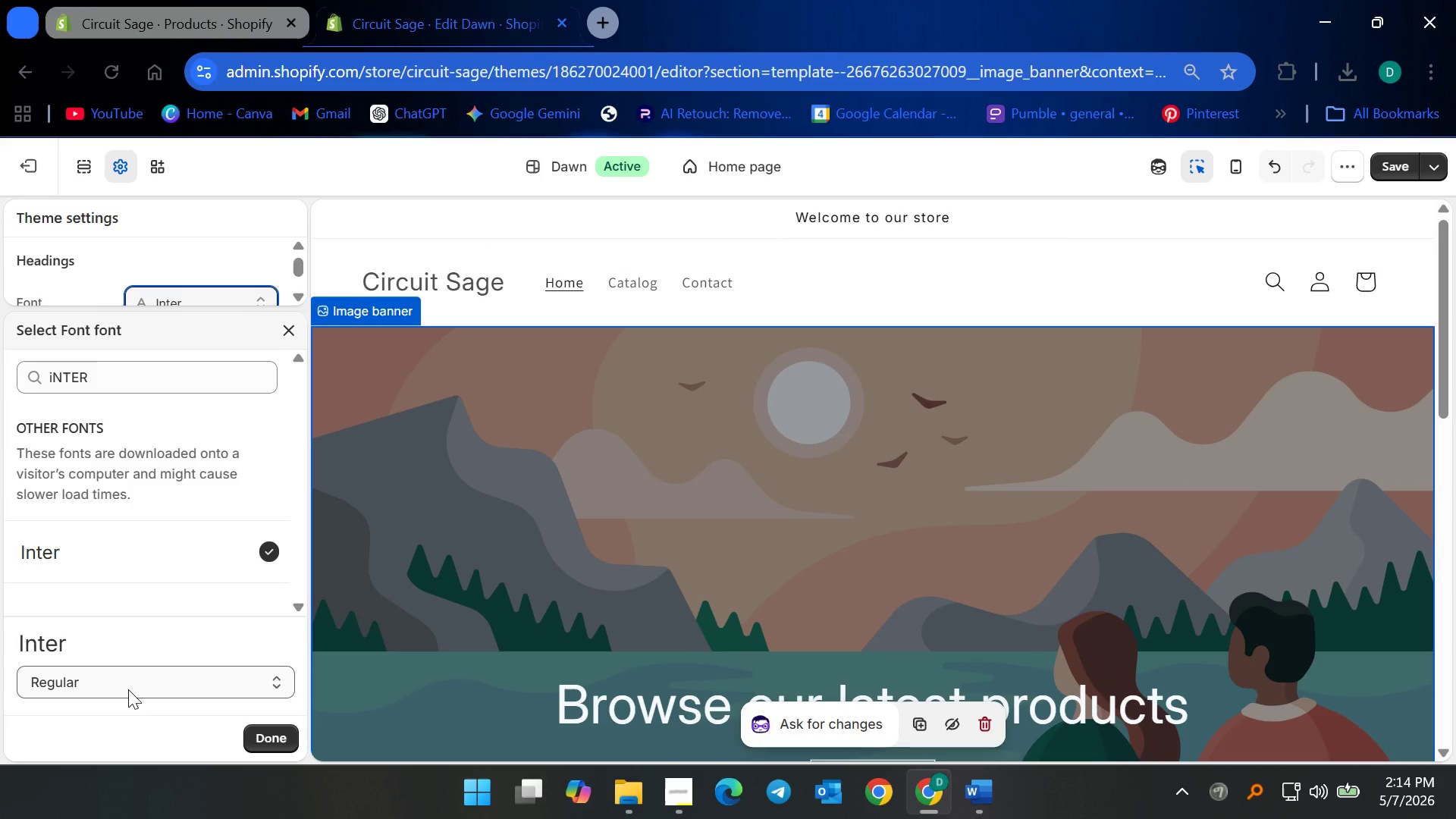 
wait(5.6)
 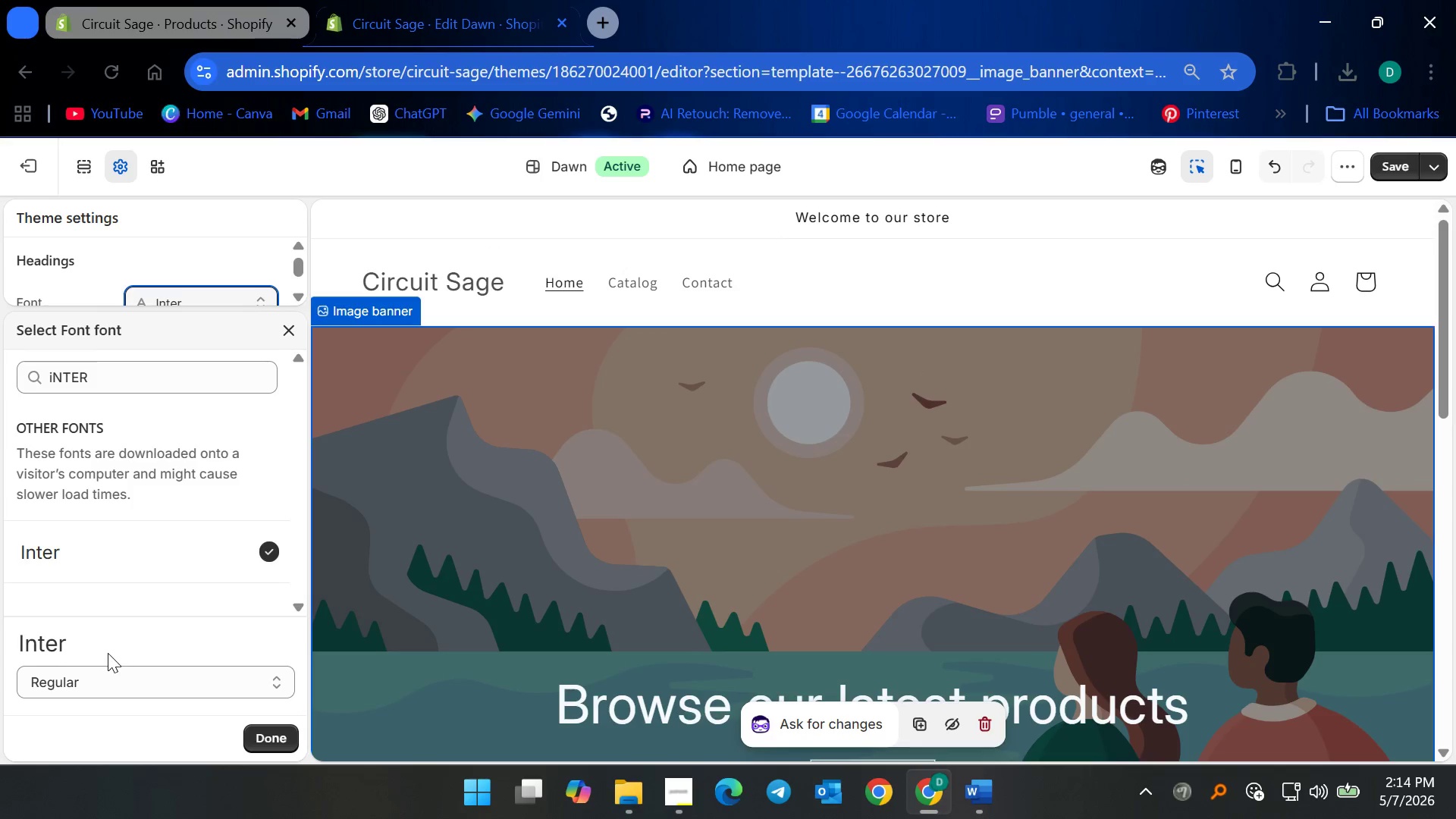 
type(INTER)
 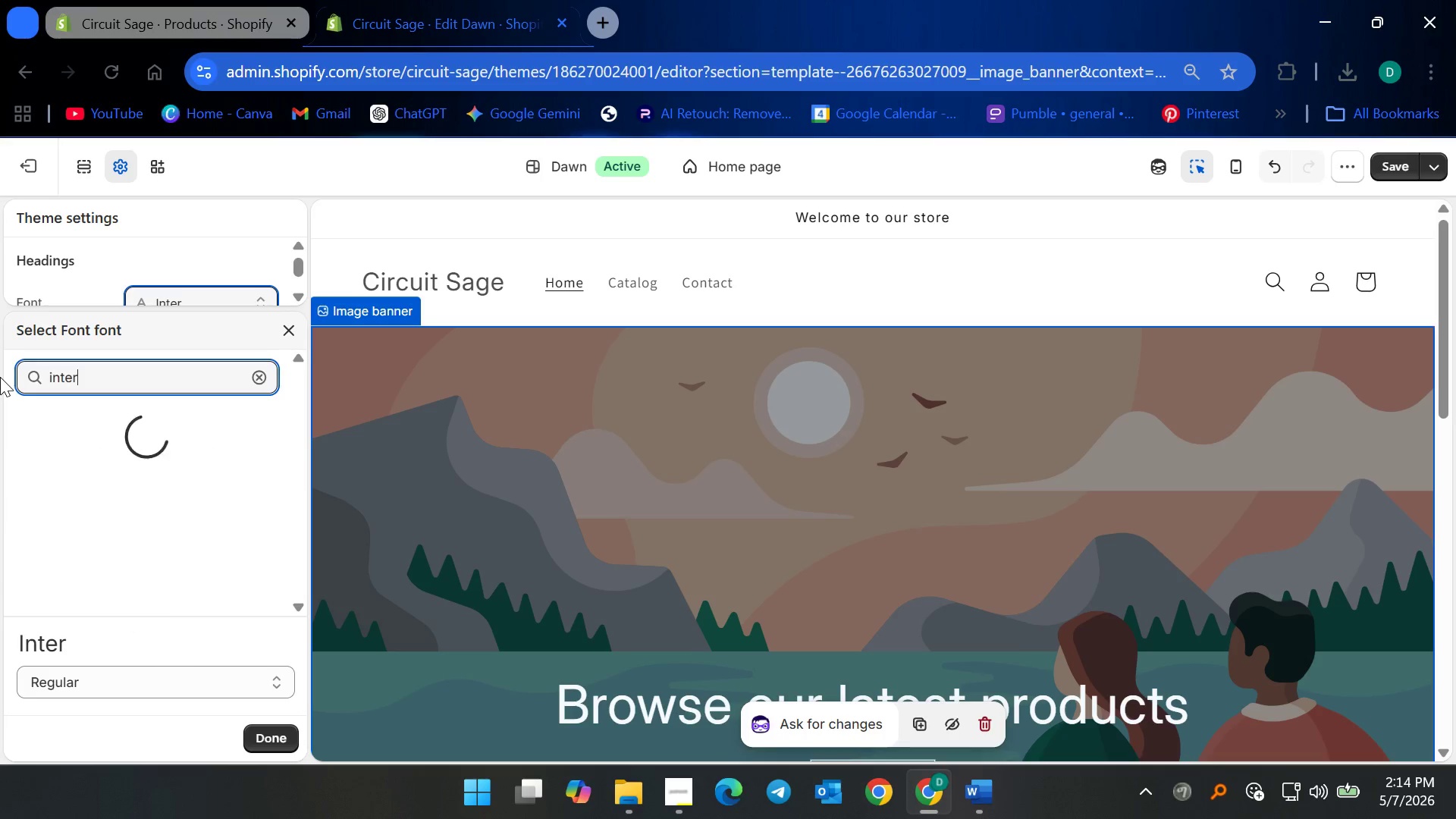 
left_click_drag(start_coordinate=[133, 378], to_coordinate=[0, 377])
 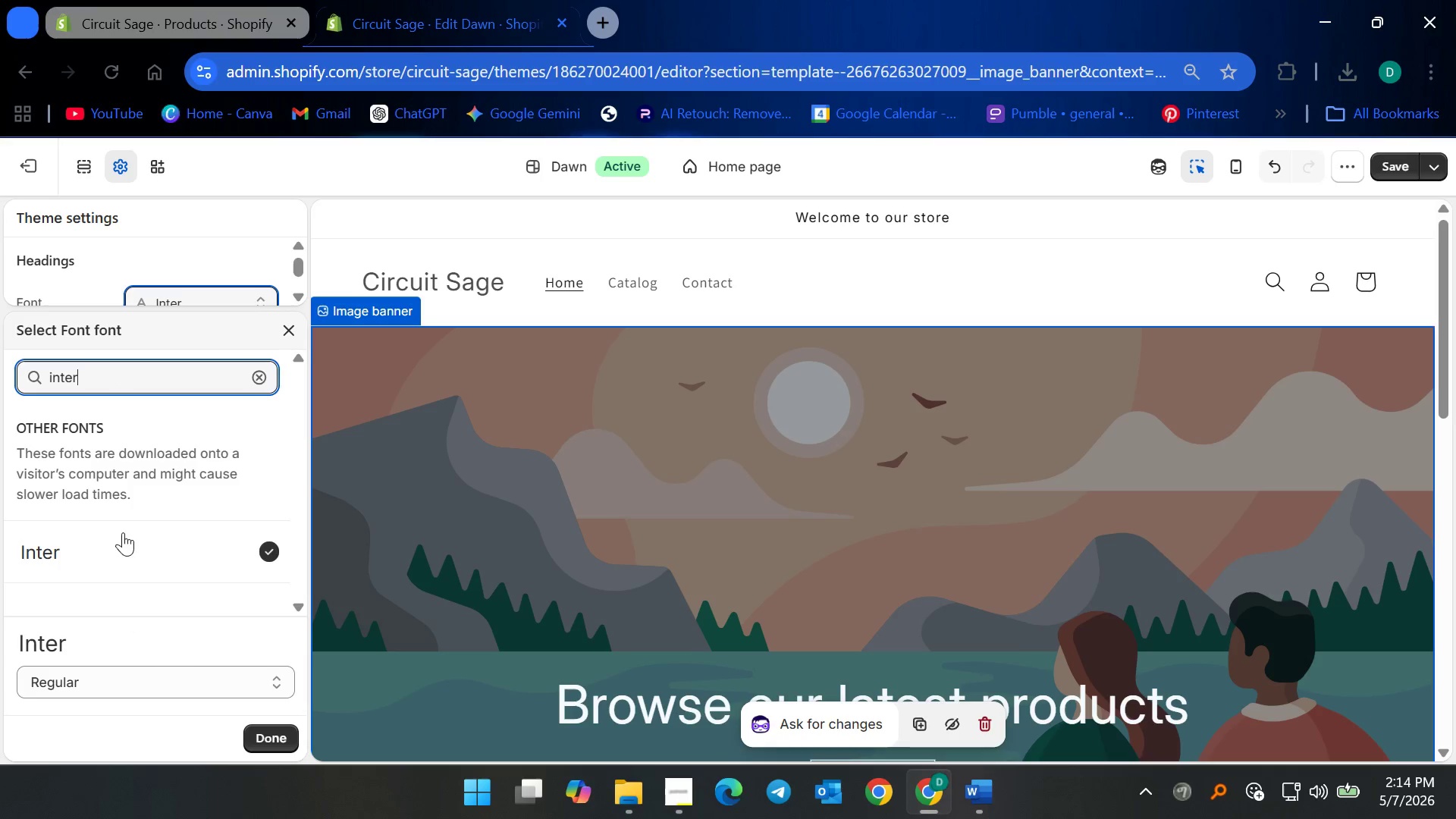 
left_click([110, 688])
 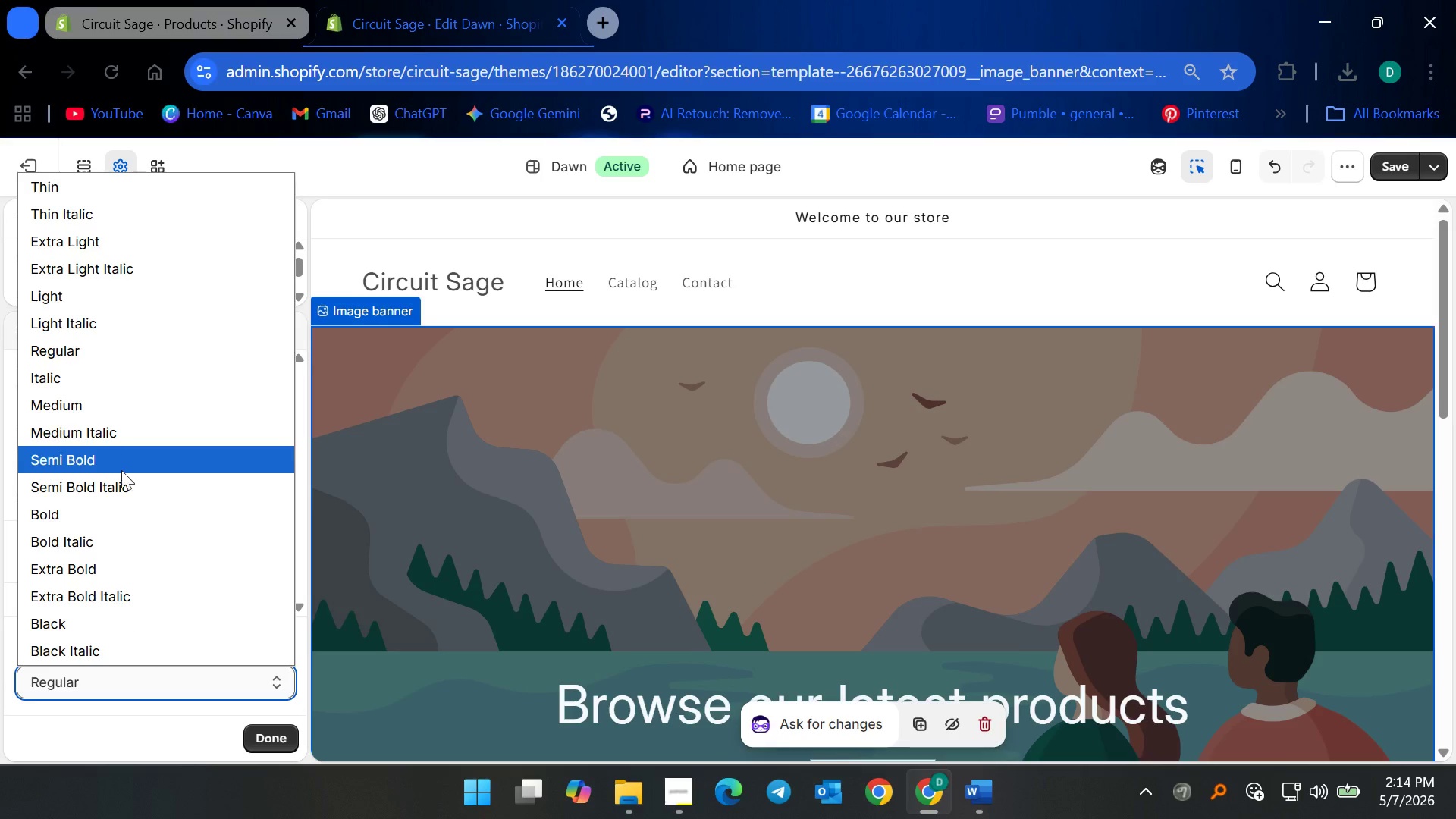 
left_click([82, 506])
 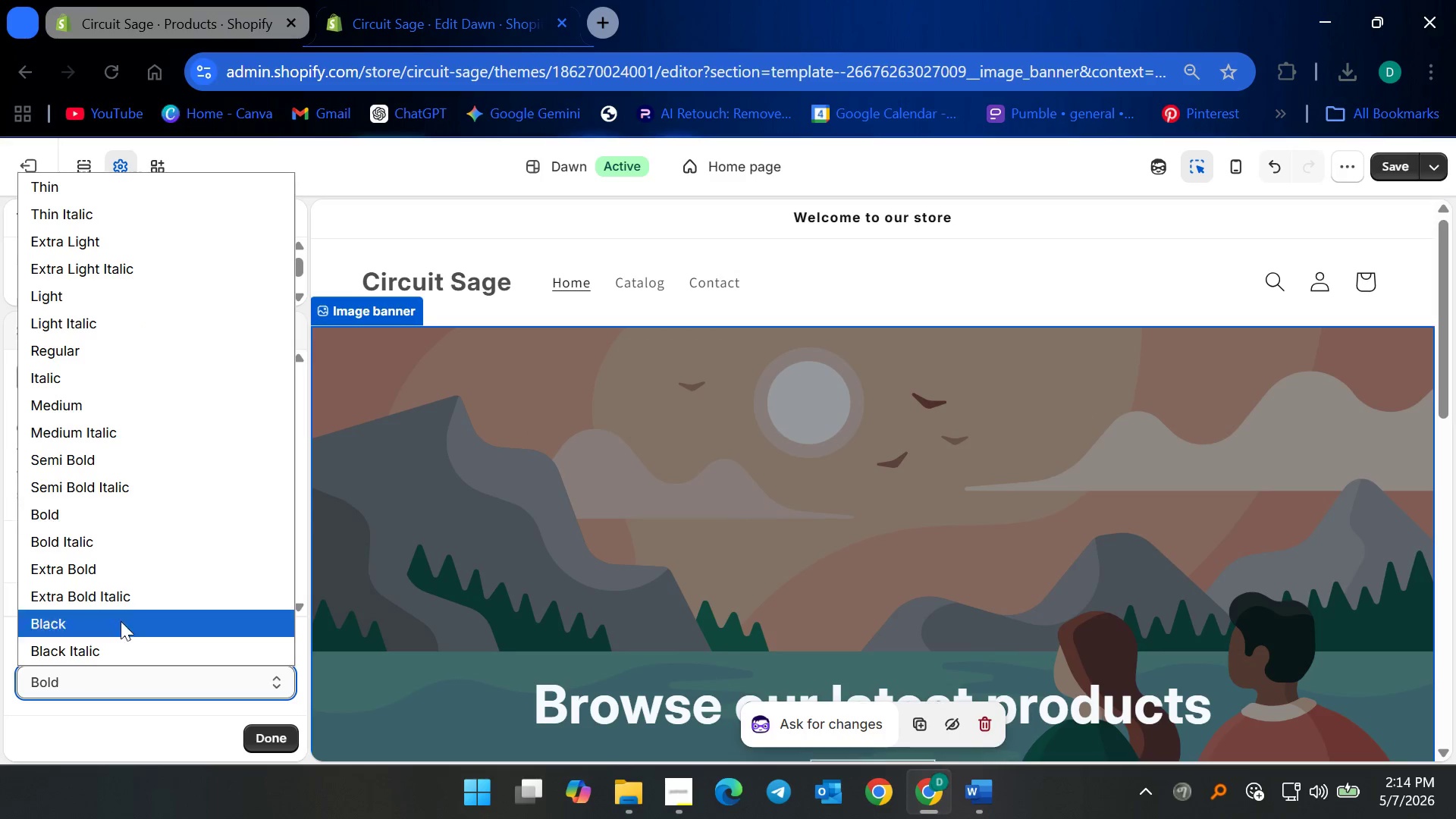 
wait(5.8)
 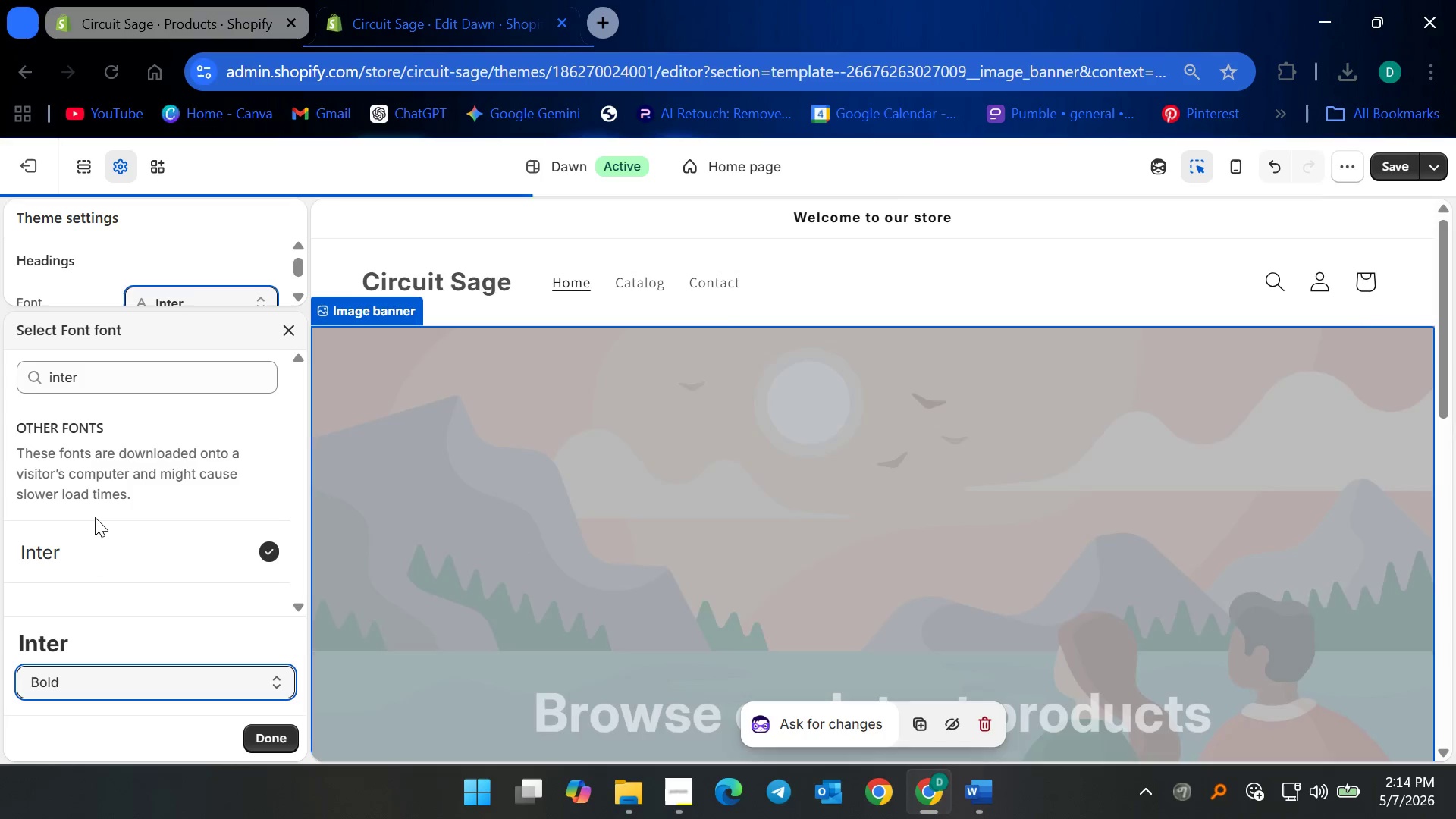 
left_click([123, 396])
 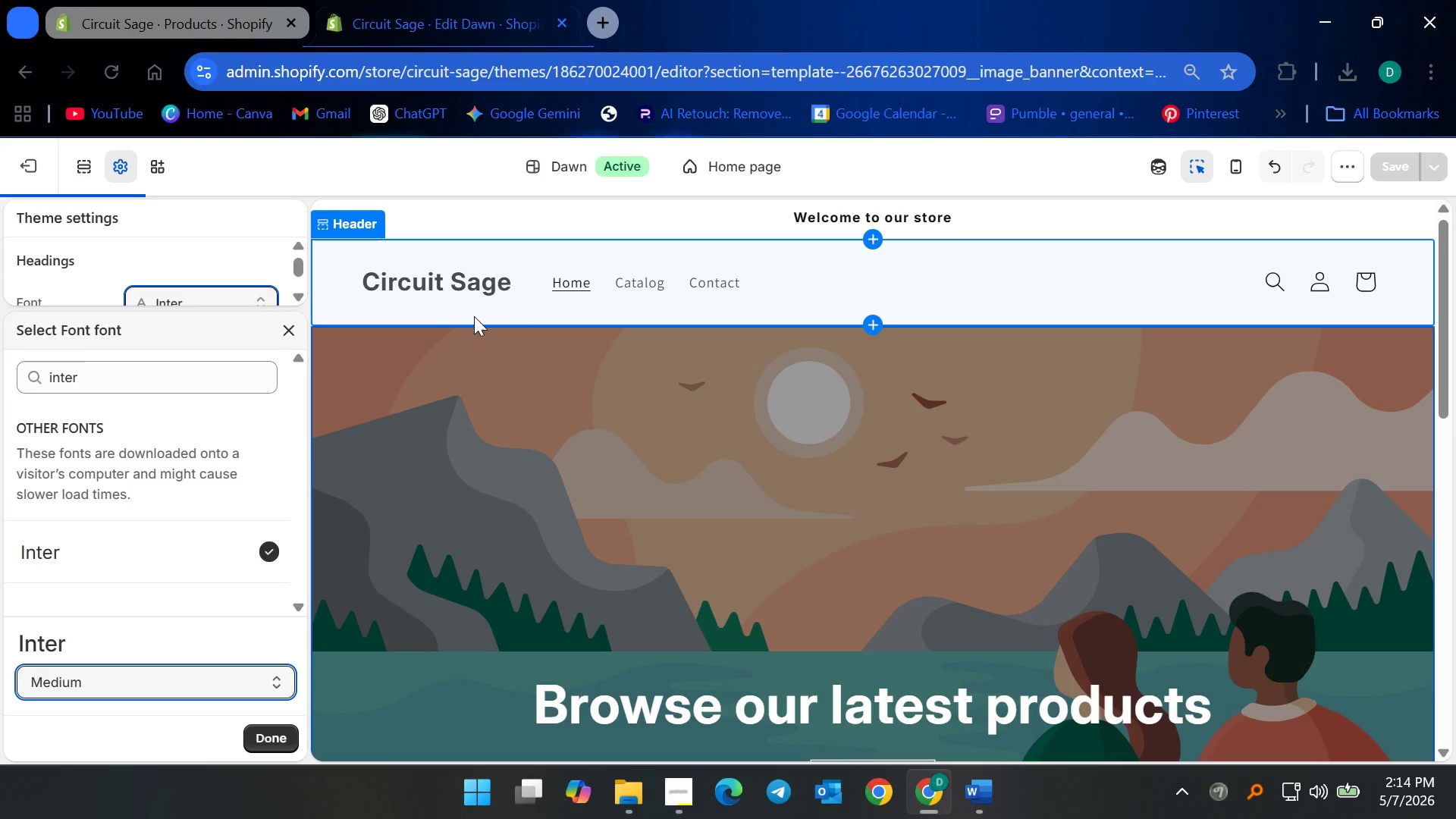 
wait(10.34)
 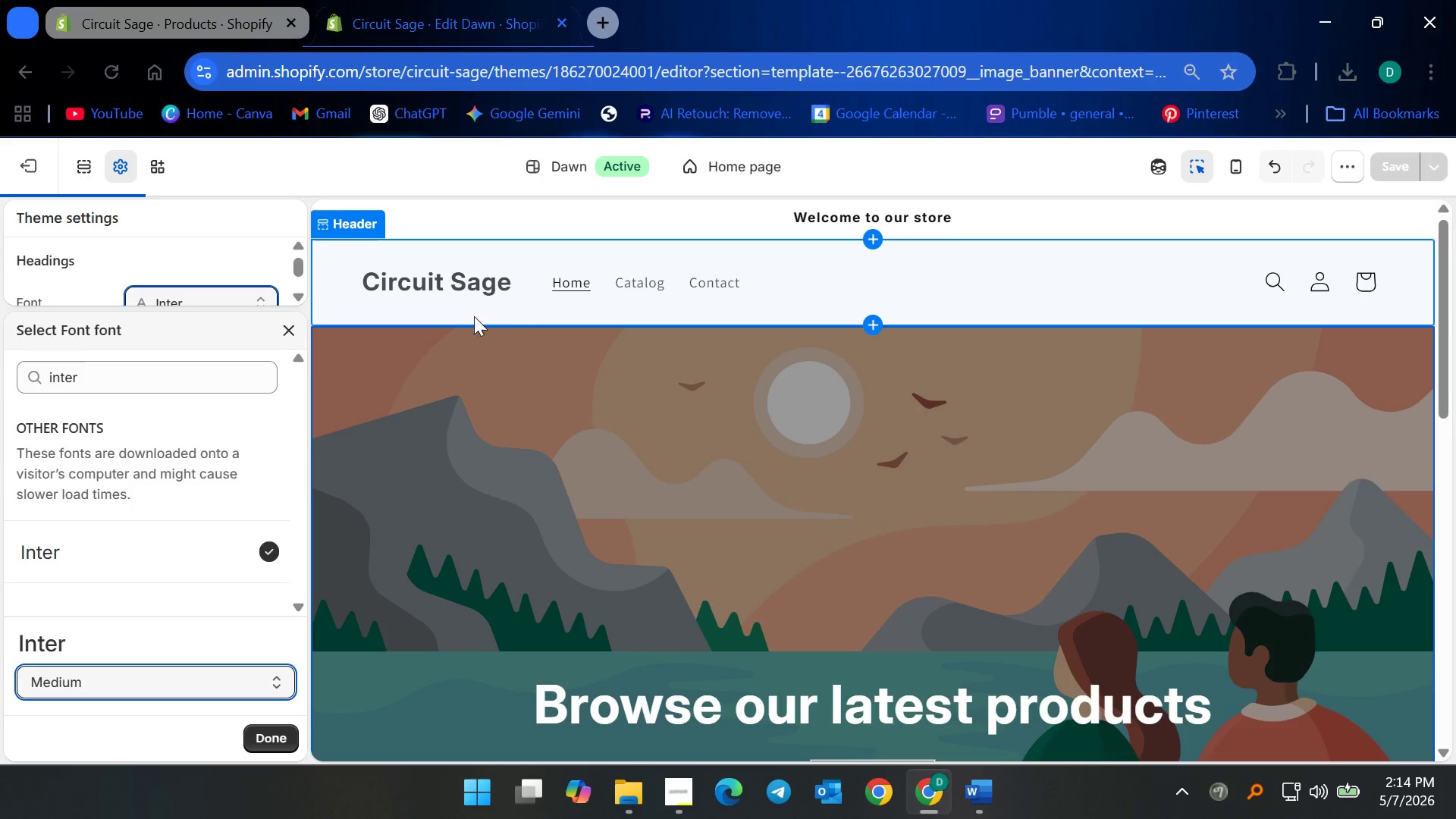 
left_click([1402, 171])
 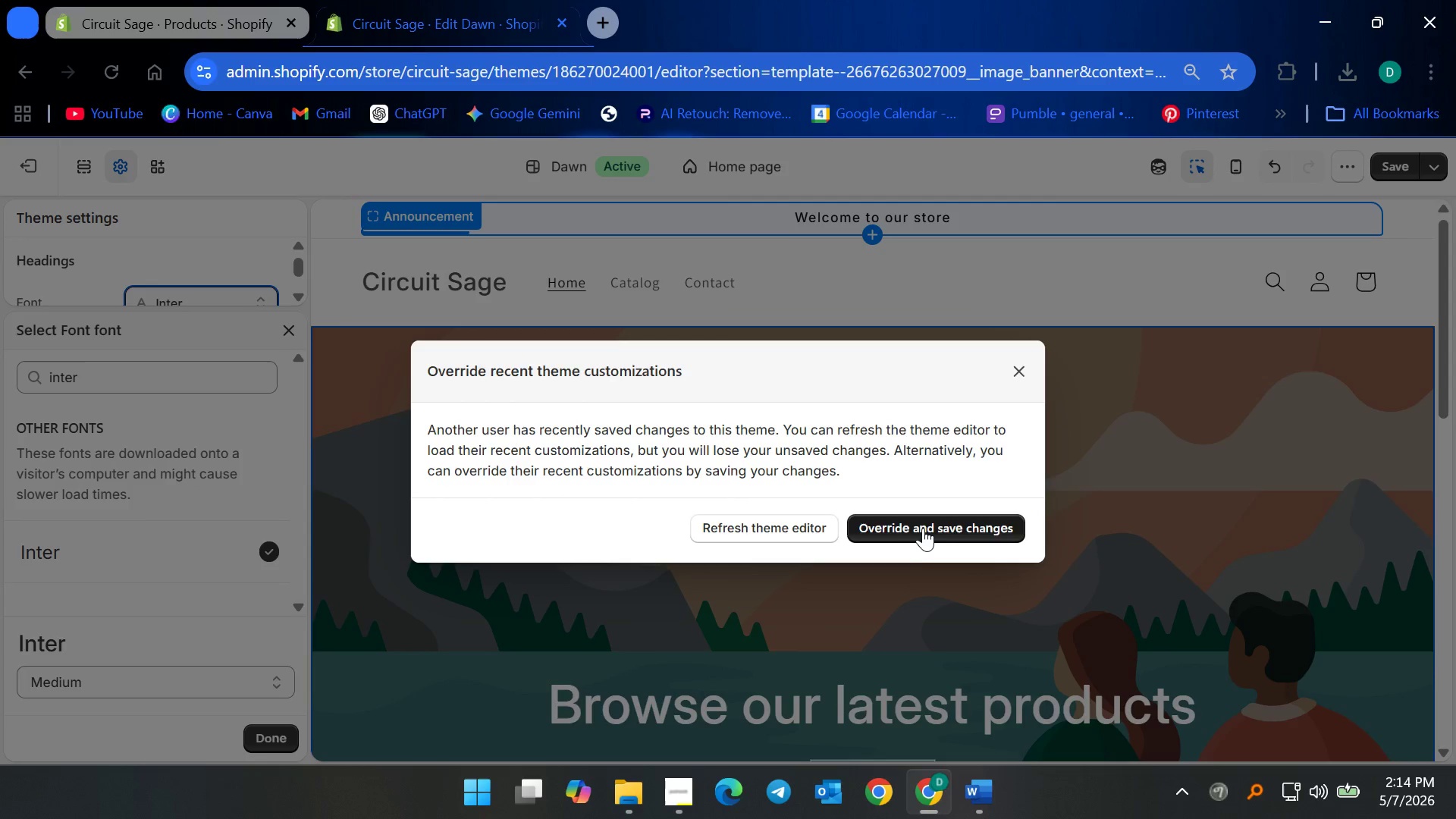 
wait(8.69)
 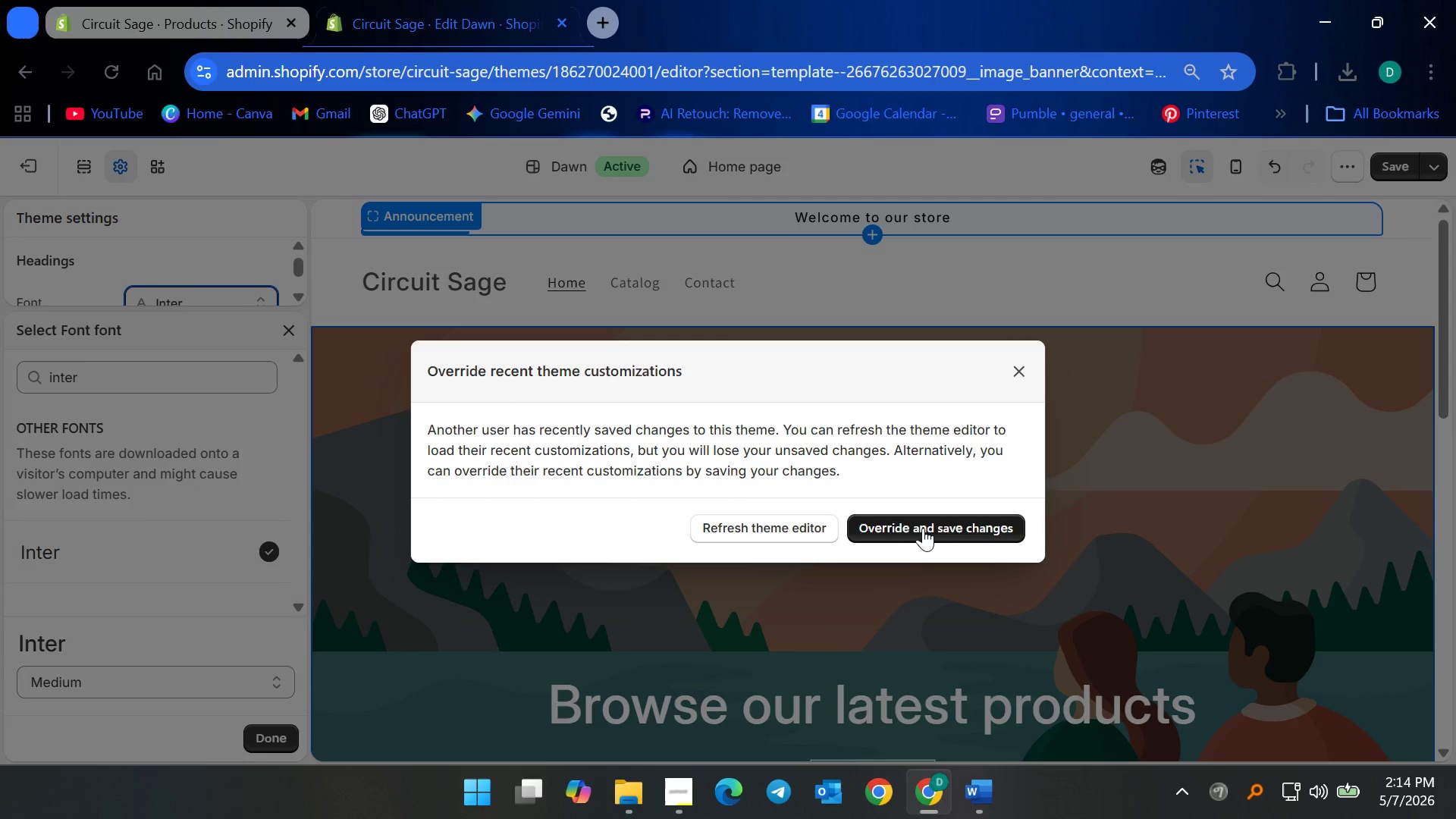 
left_click([930, 522])
 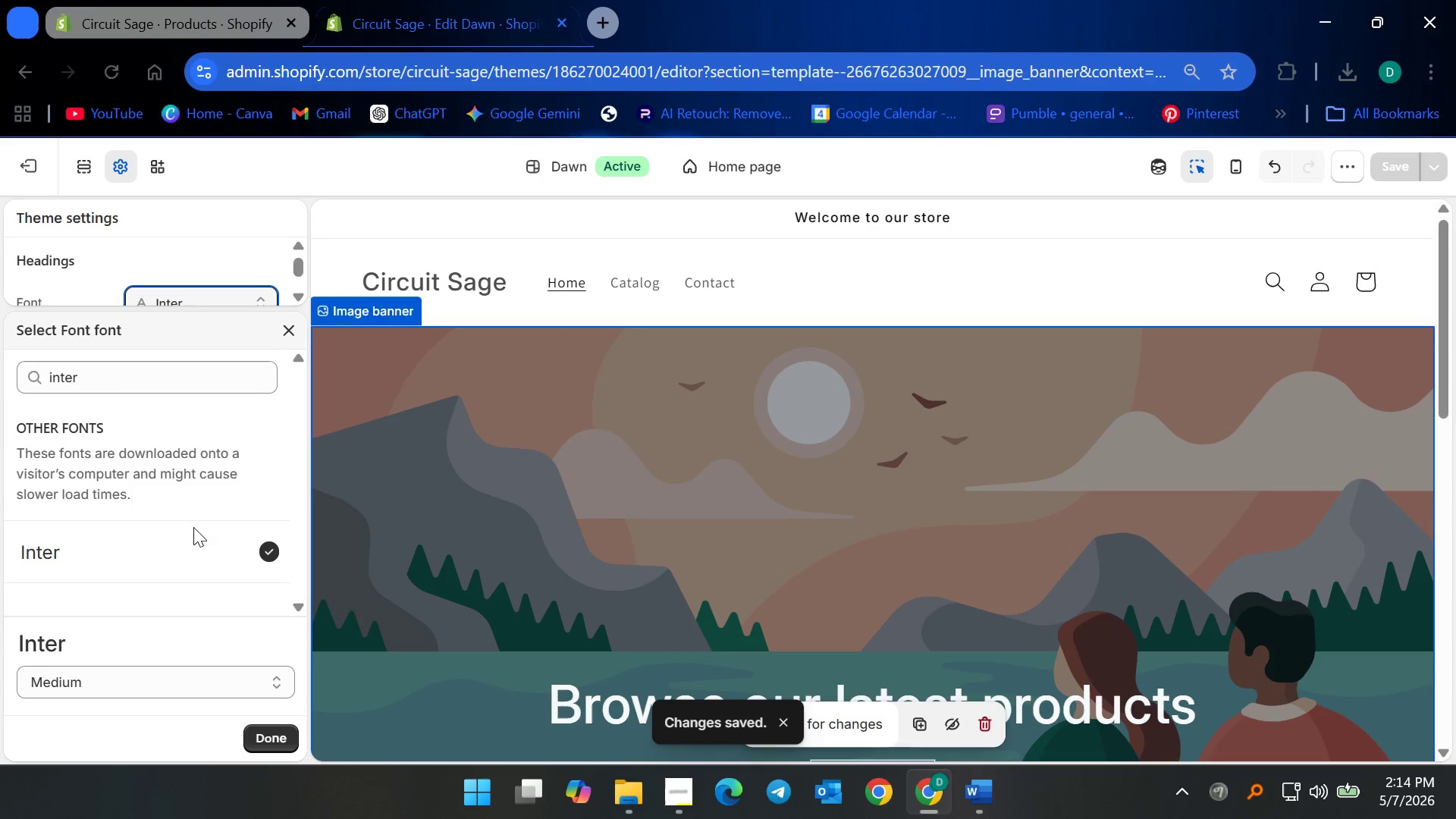 
wait(7.77)
 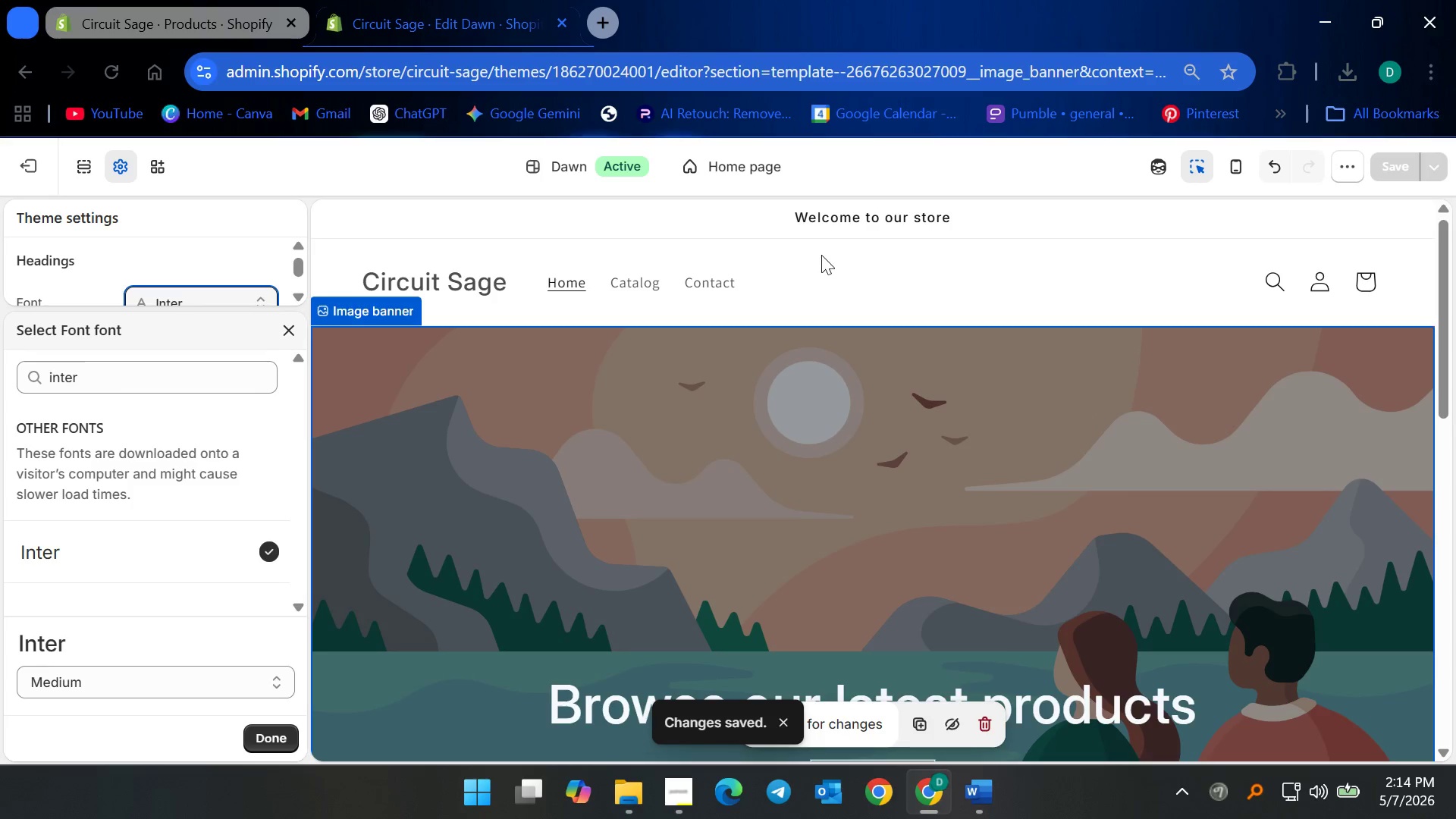 
left_click([279, 328])
 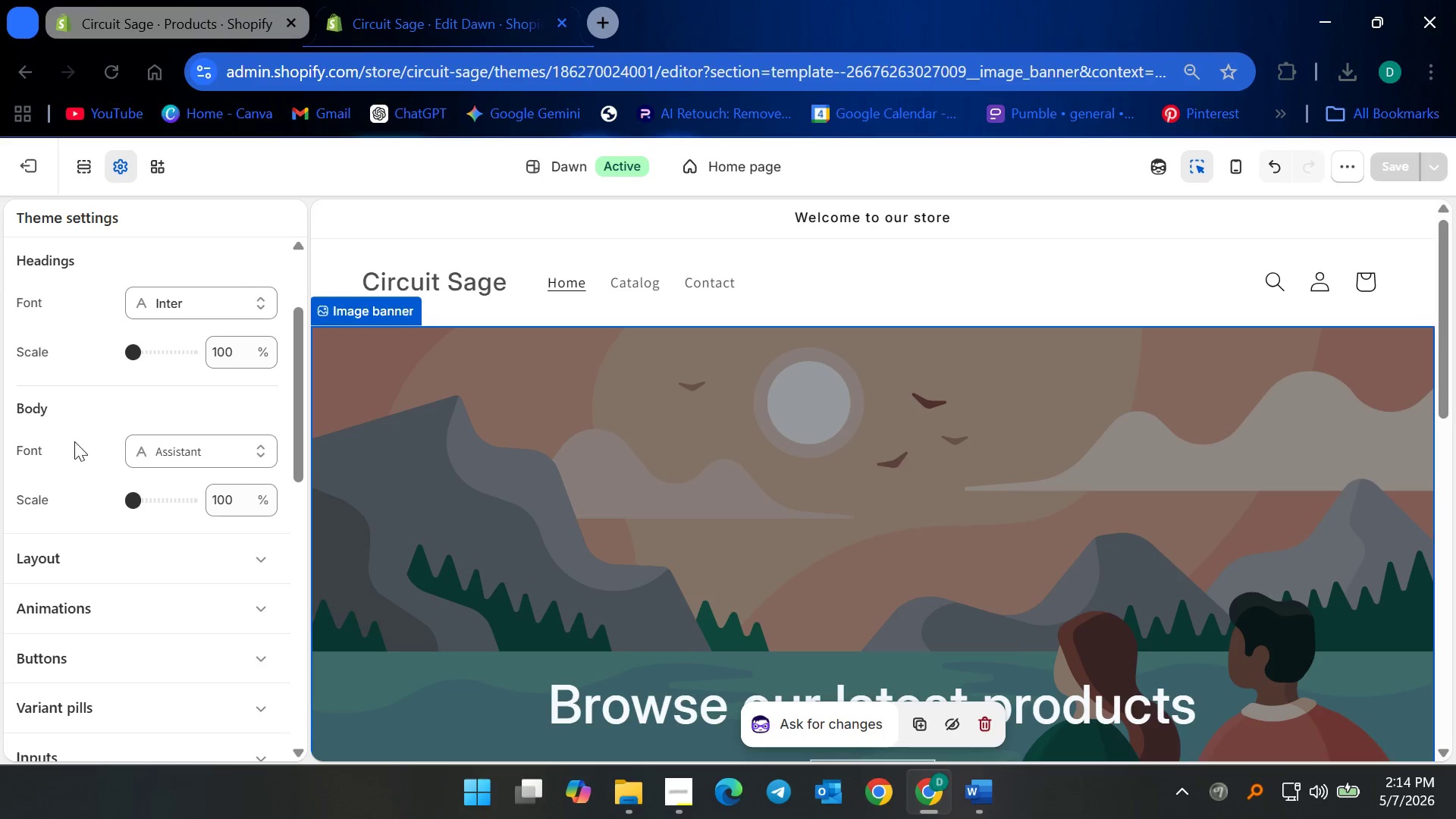 
left_click([182, 453])
 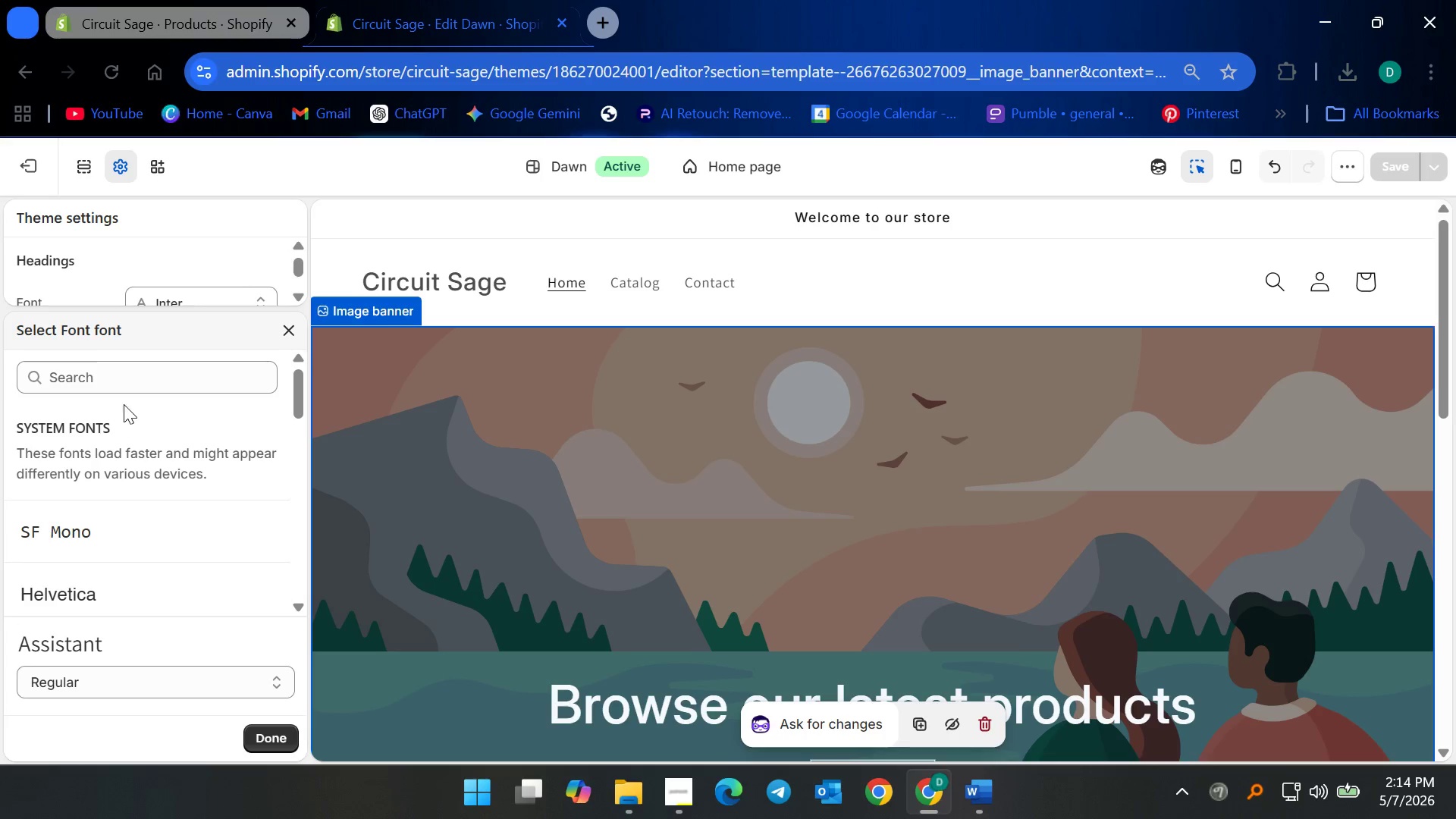 
left_click([140, 371])
 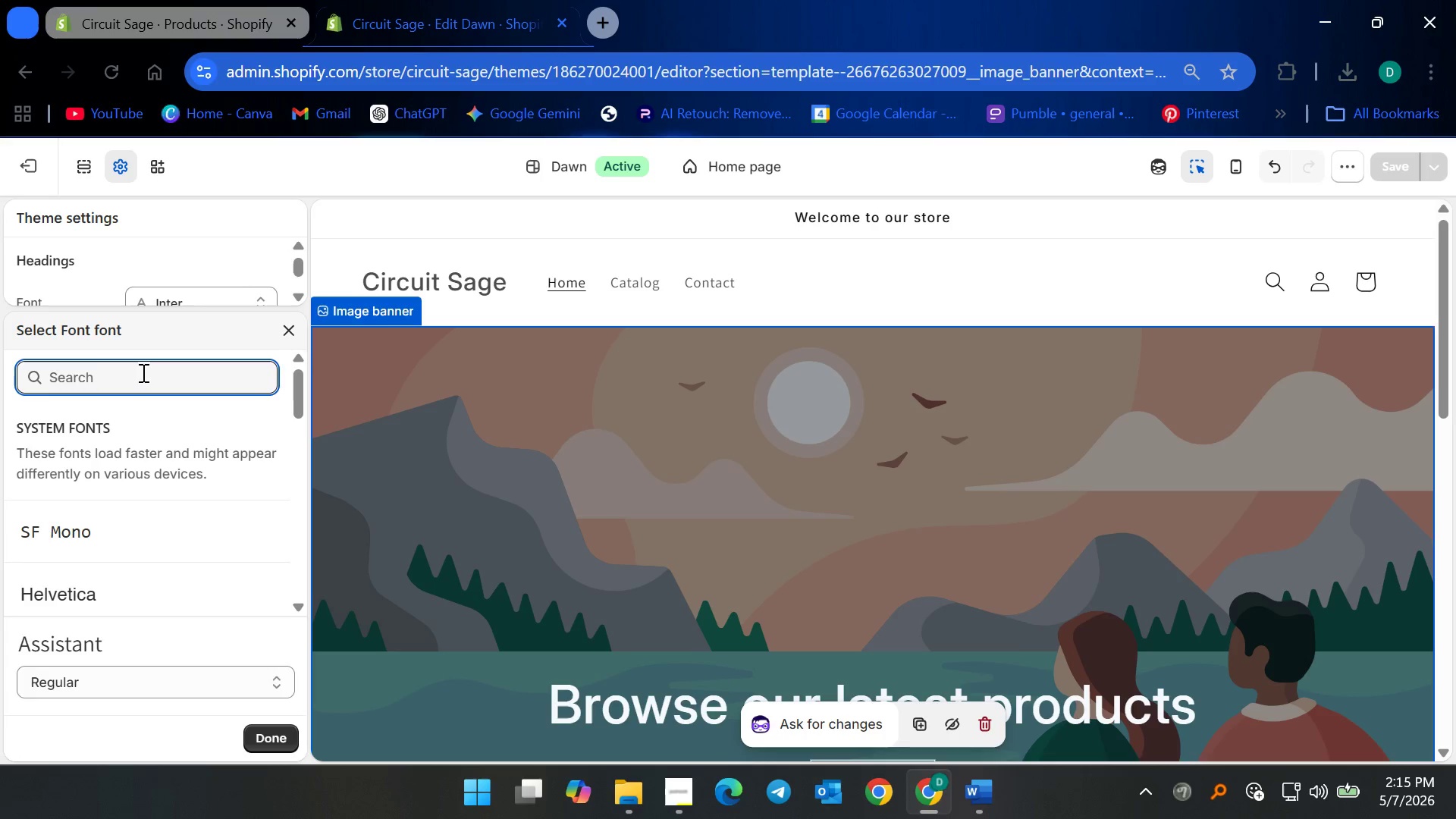 
type(INTER)
 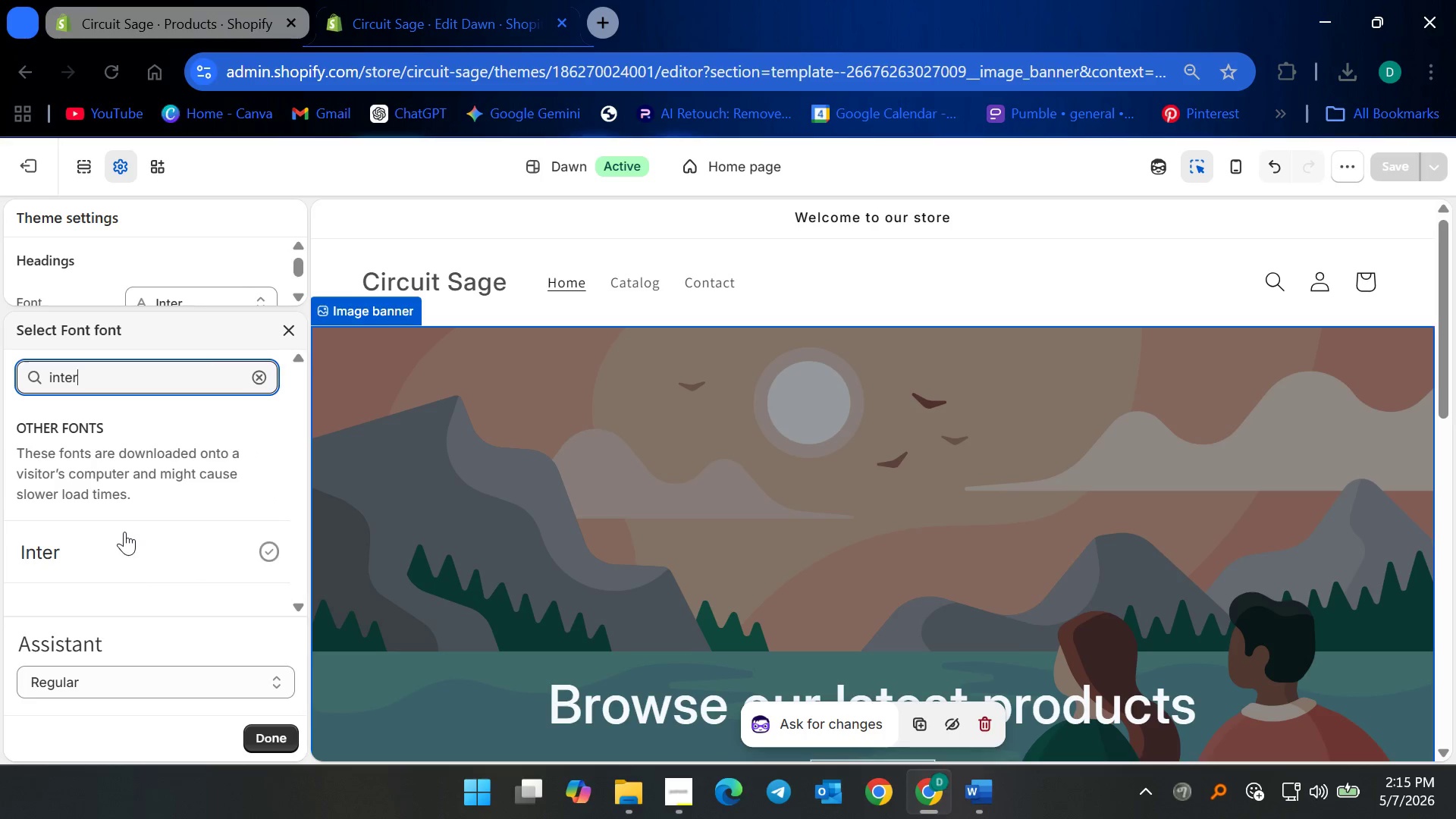 
left_click([183, 565])
 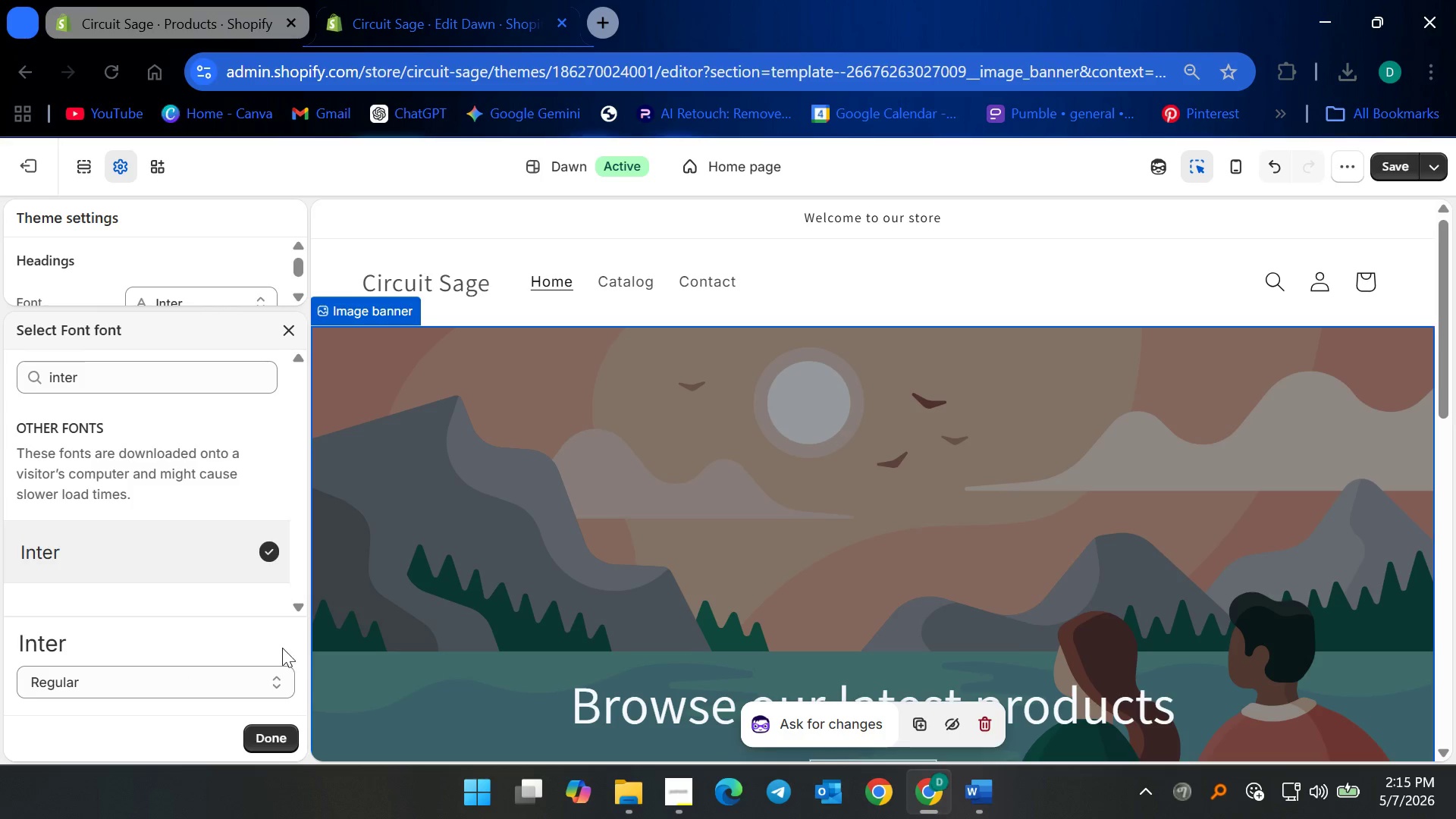 
wait(10.05)
 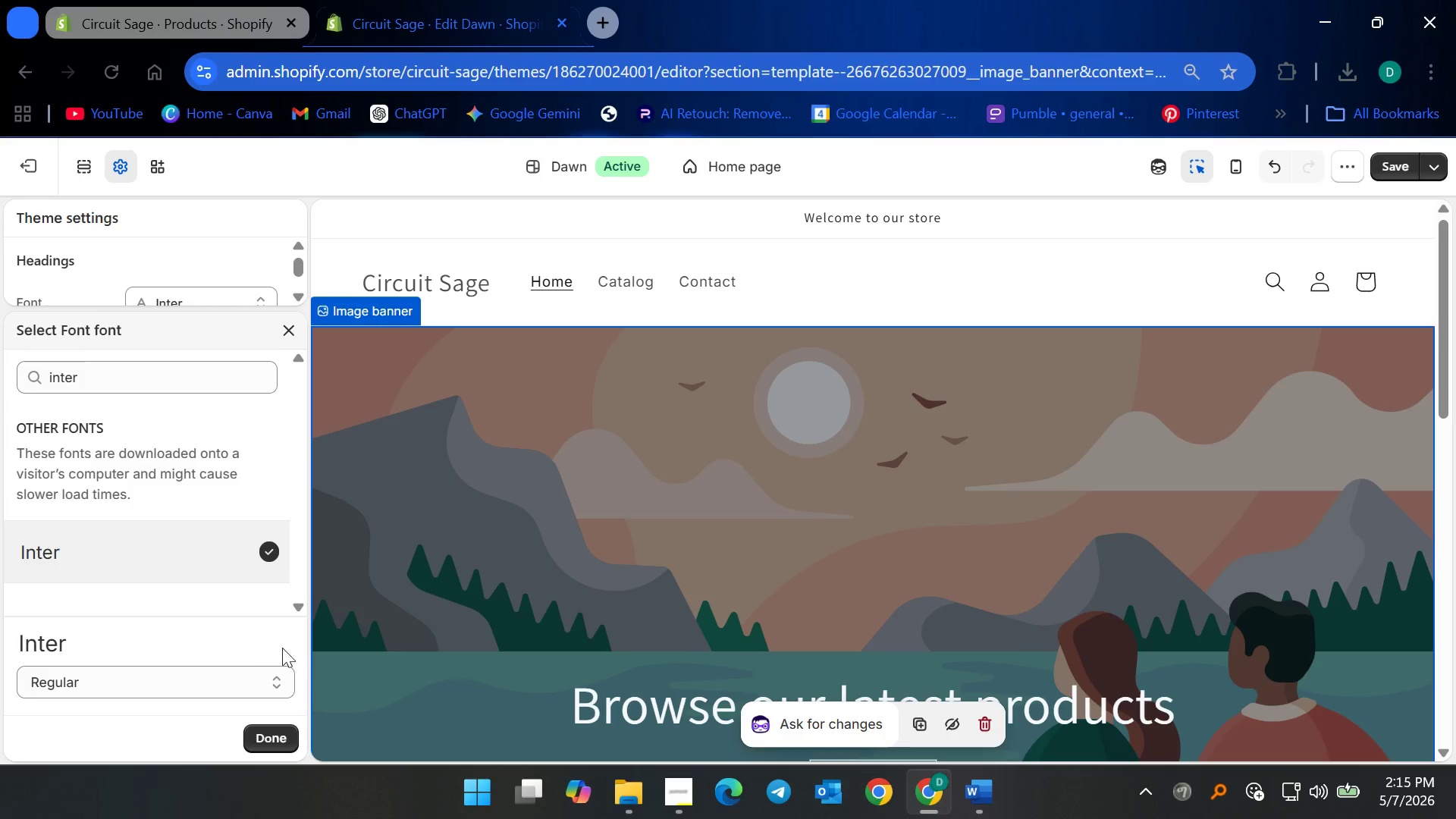 
left_click([270, 737])
 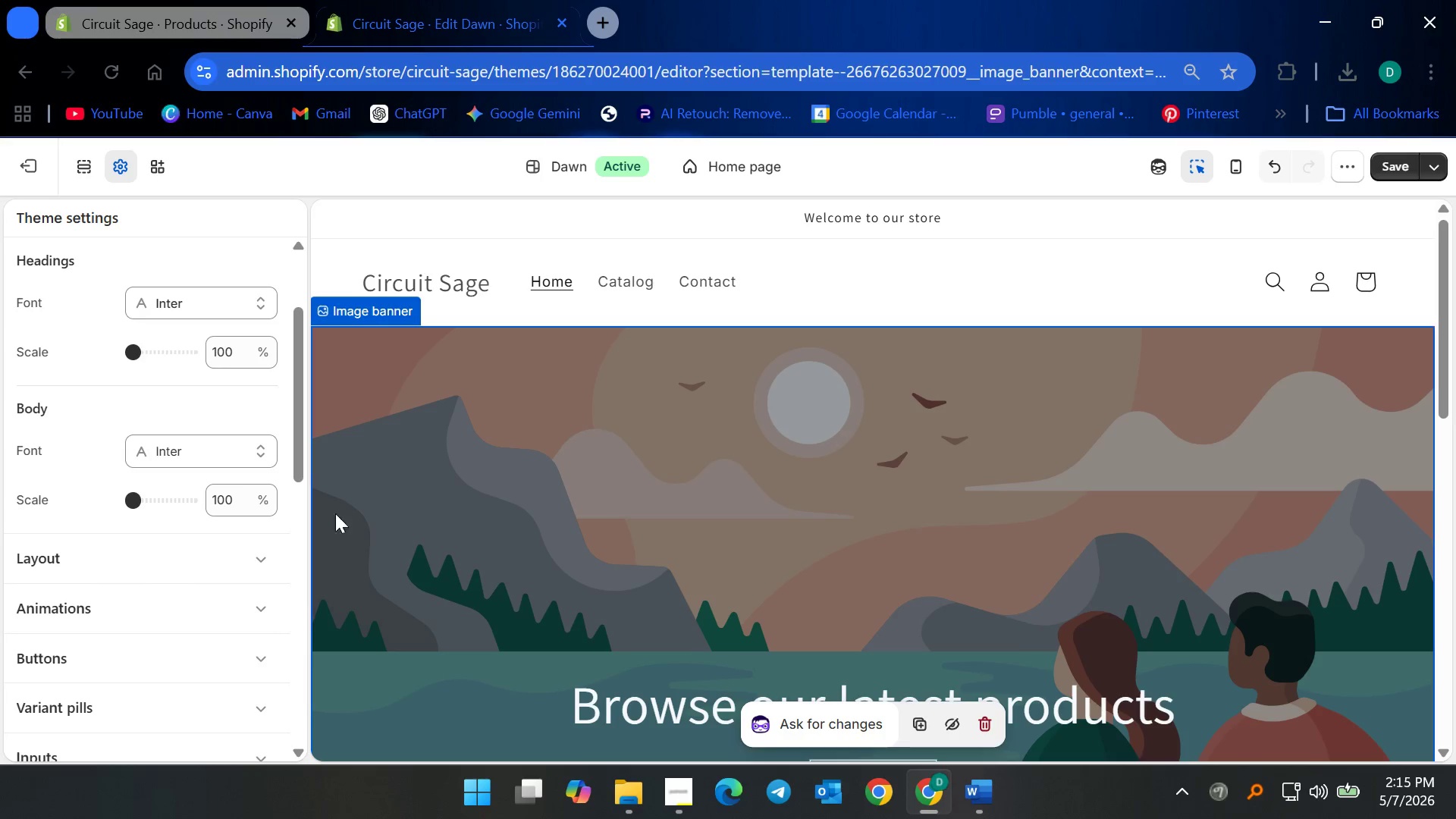 
left_click([189, 449])
 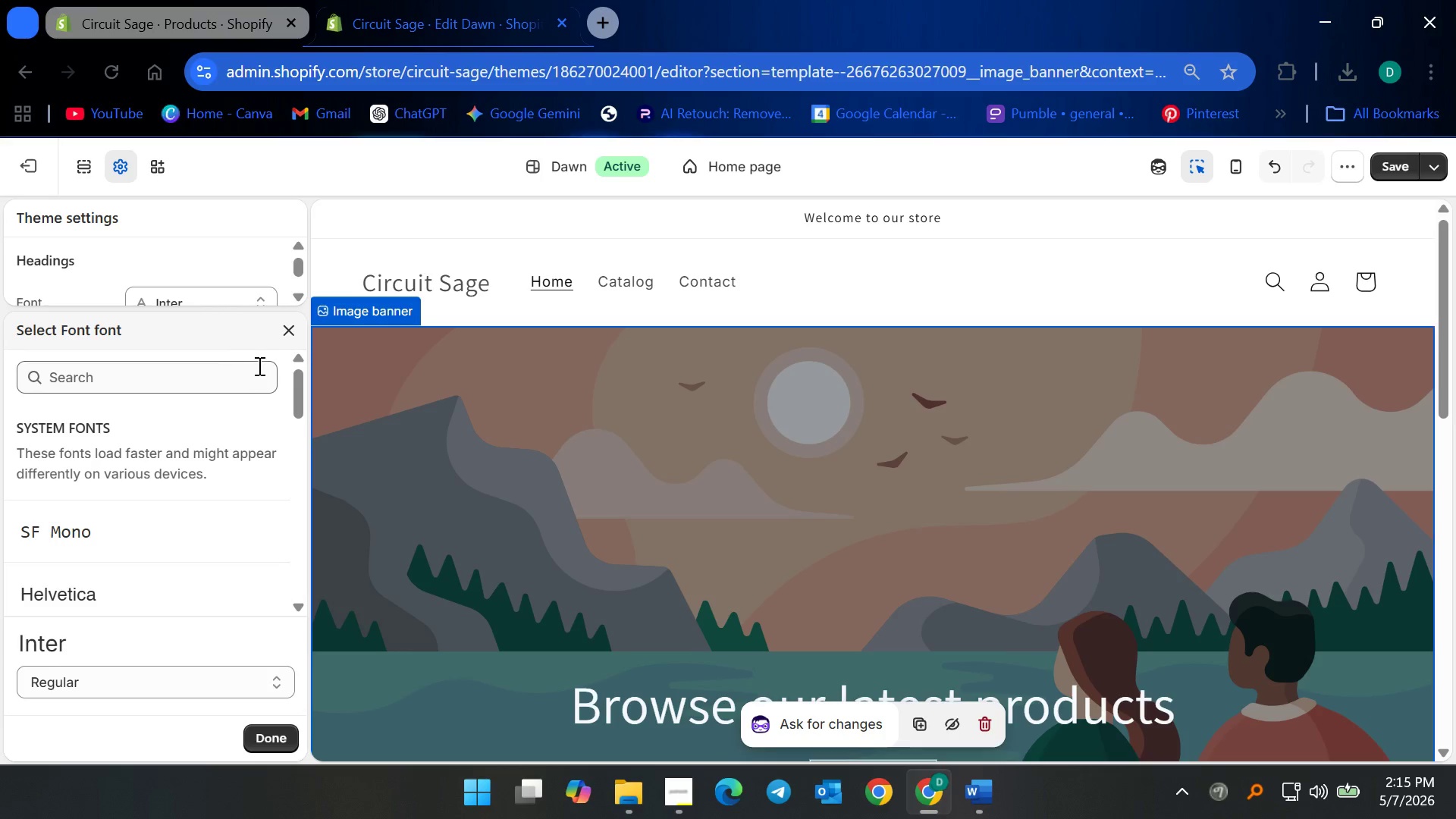 
left_click([287, 331])
 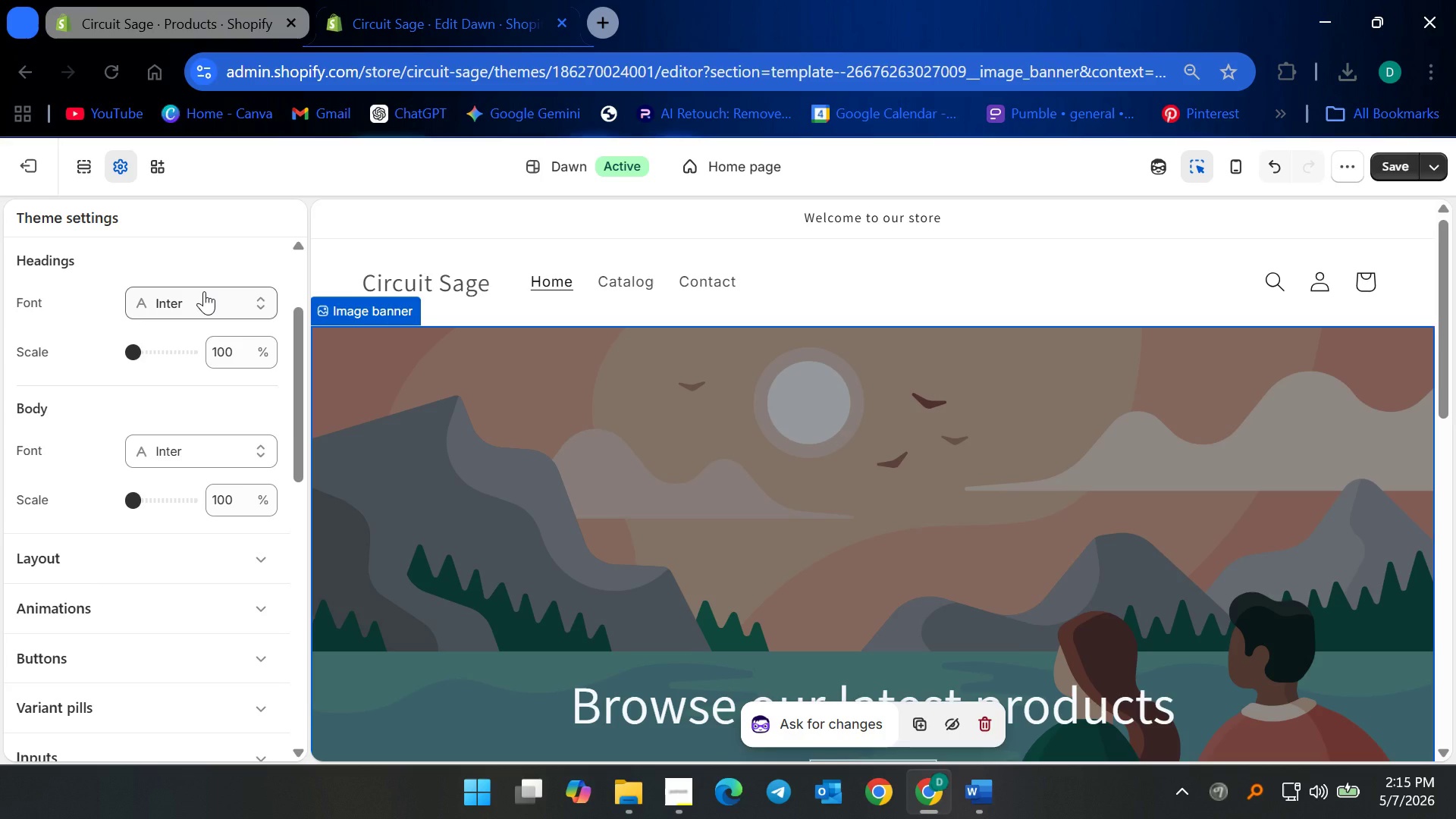 
left_click([204, 291])
 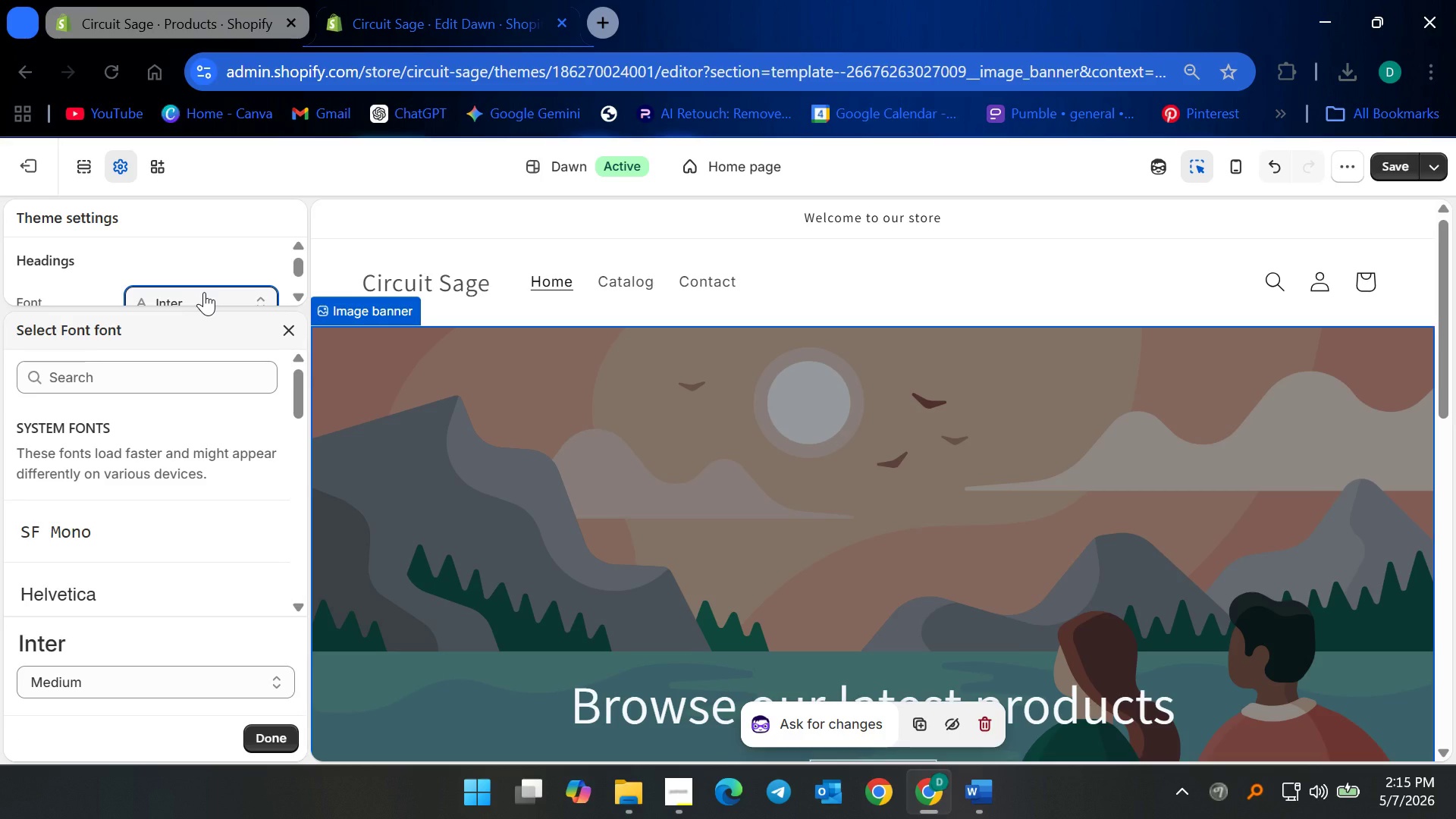 
left_click([204, 292])
 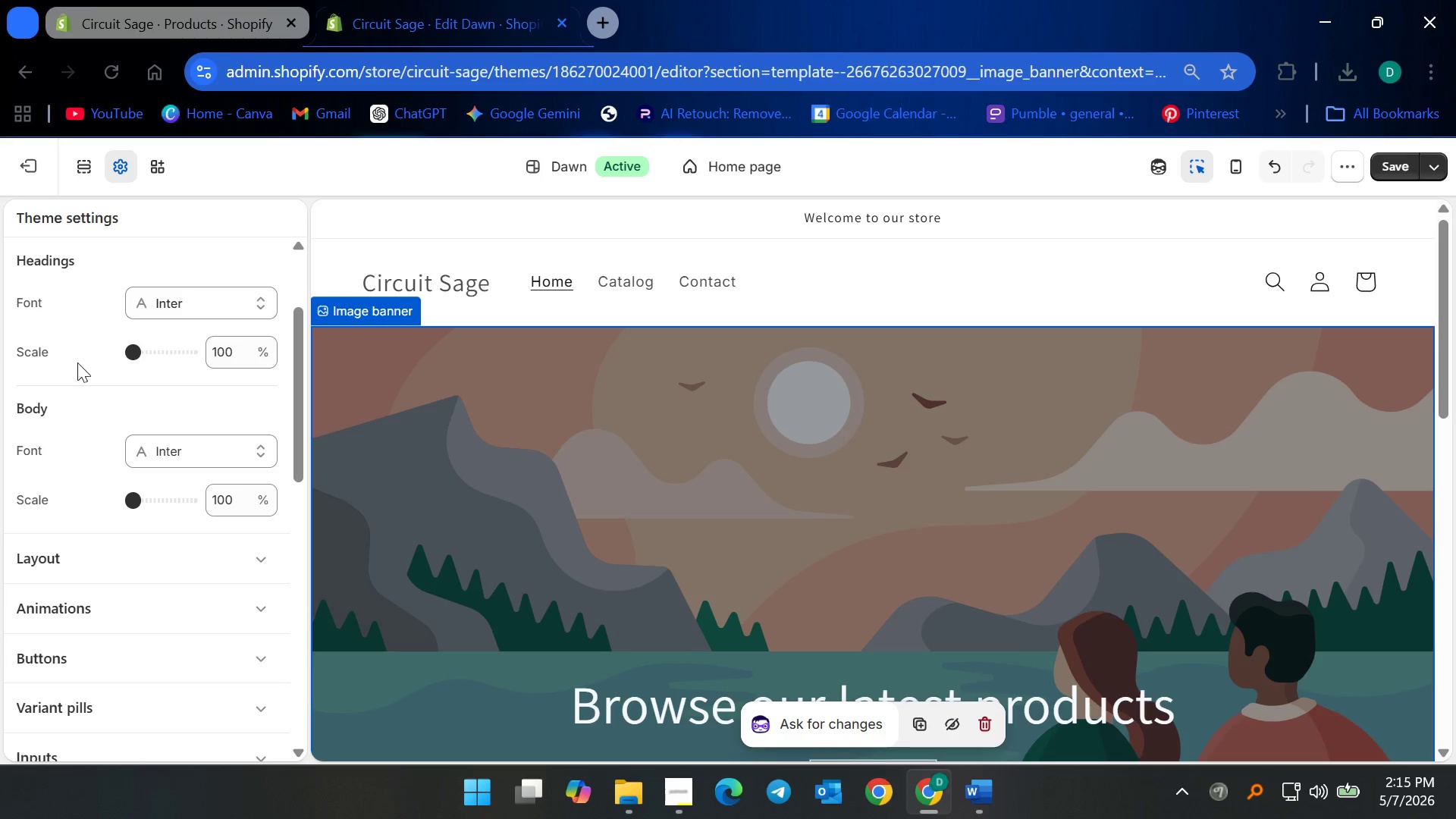 
scroll: coordinate [146, 465], scroll_direction: down, amount: 2.0
 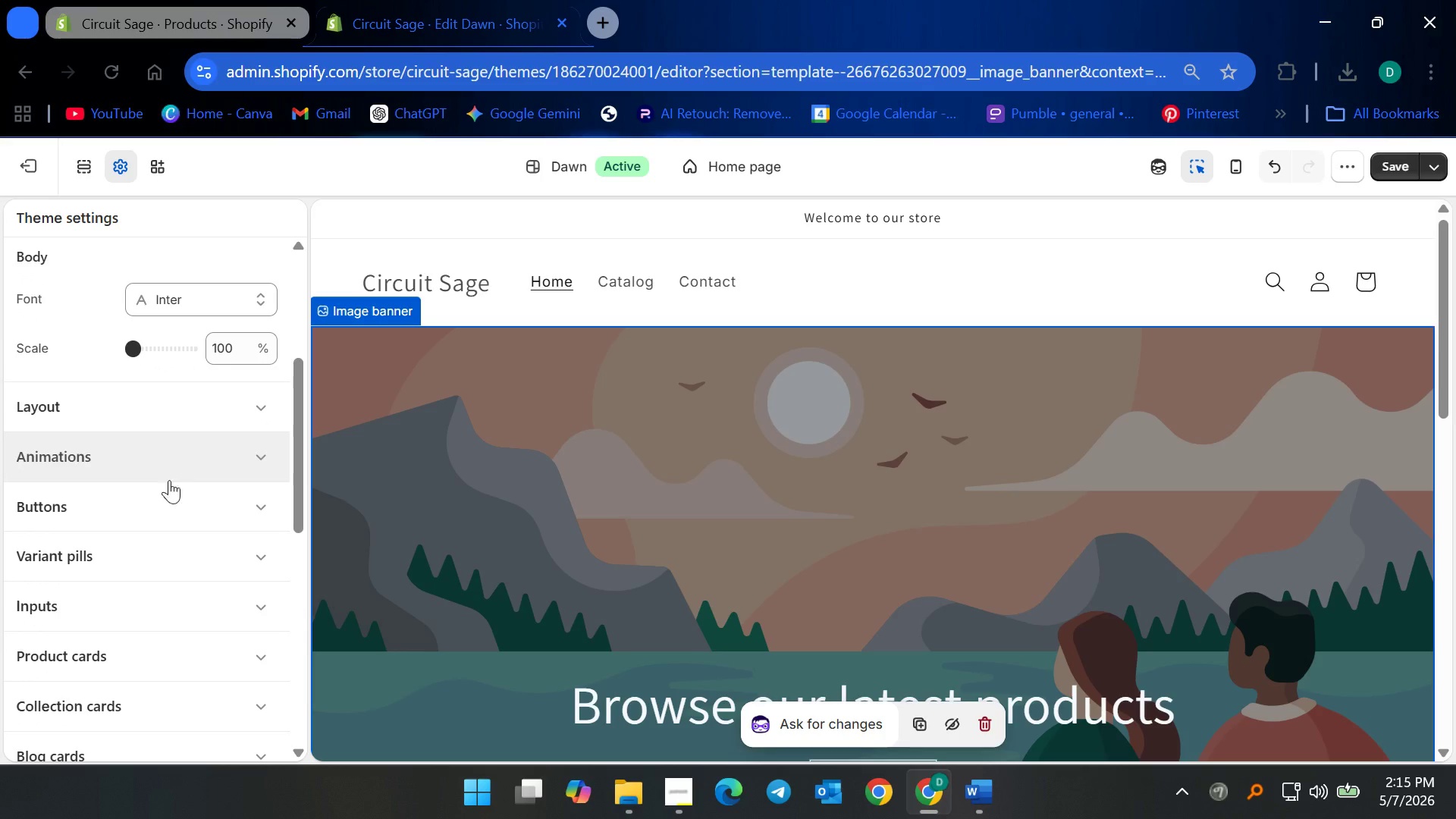 
scroll: coordinate [189, 461], scroll_direction: up, amount: 6.0
 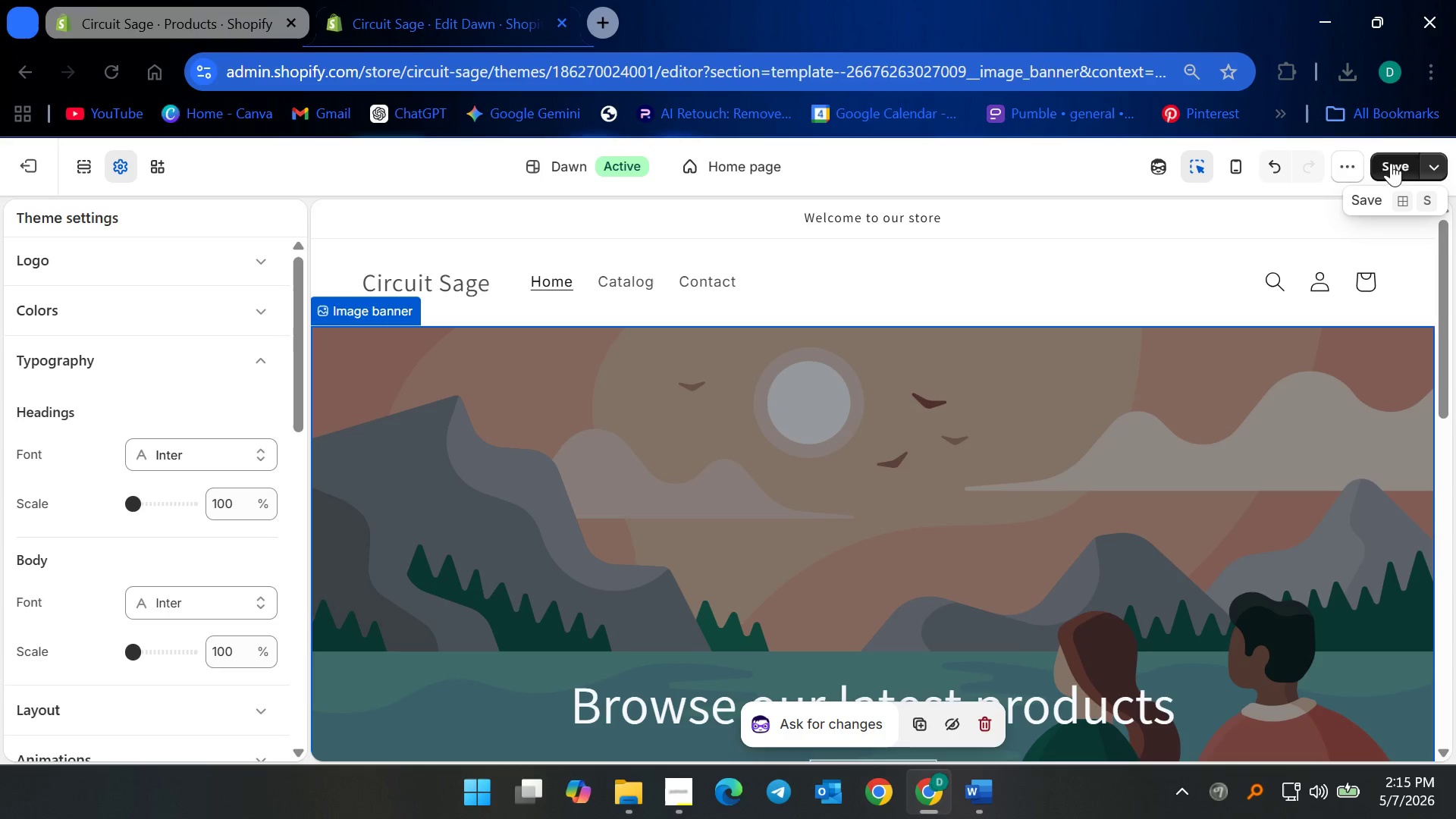 
left_click([1389, 165])
 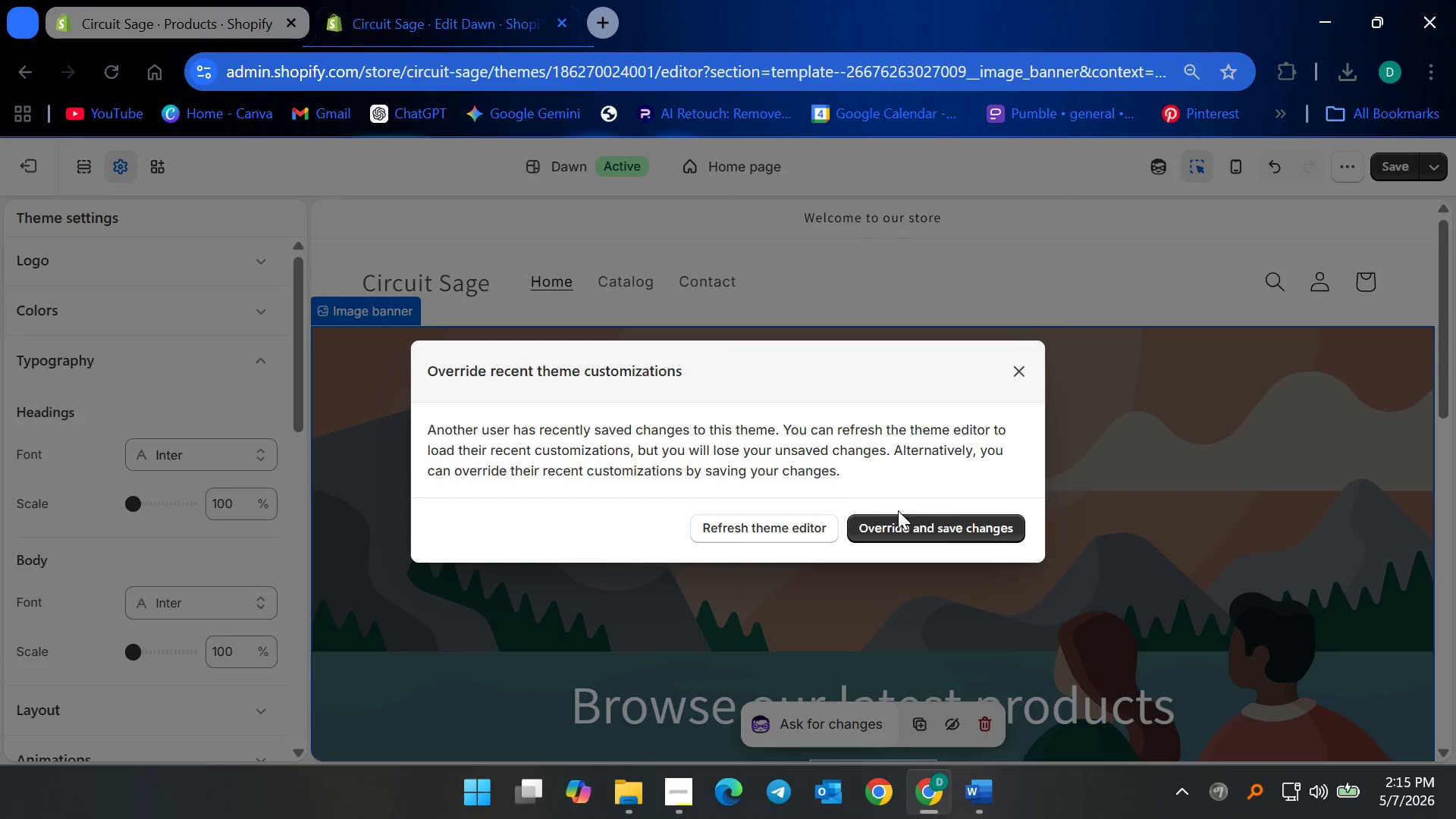 
left_click([943, 530])
 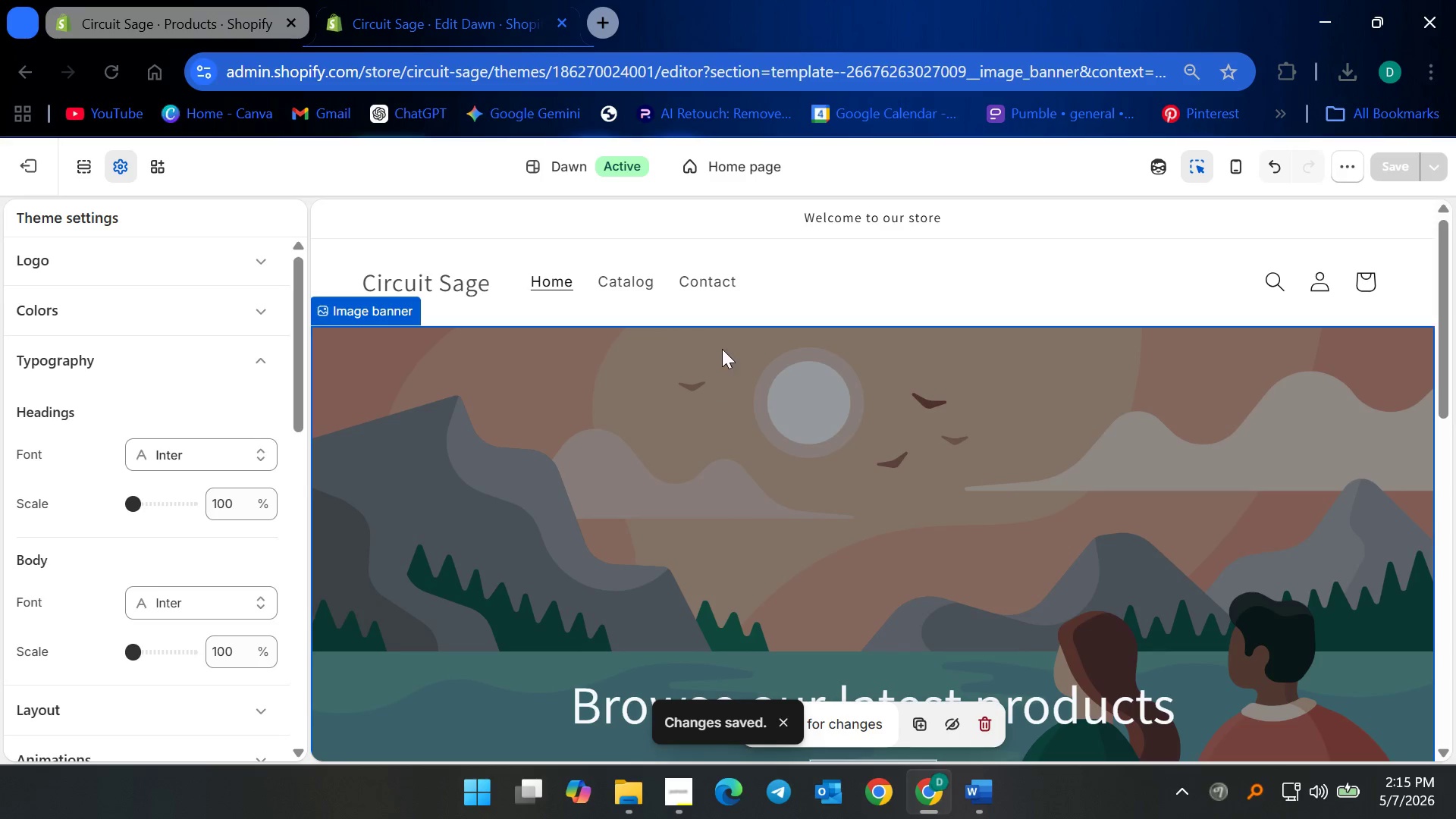 
scroll: coordinate [631, 431], scroll_direction: down, amount: 7.0
 